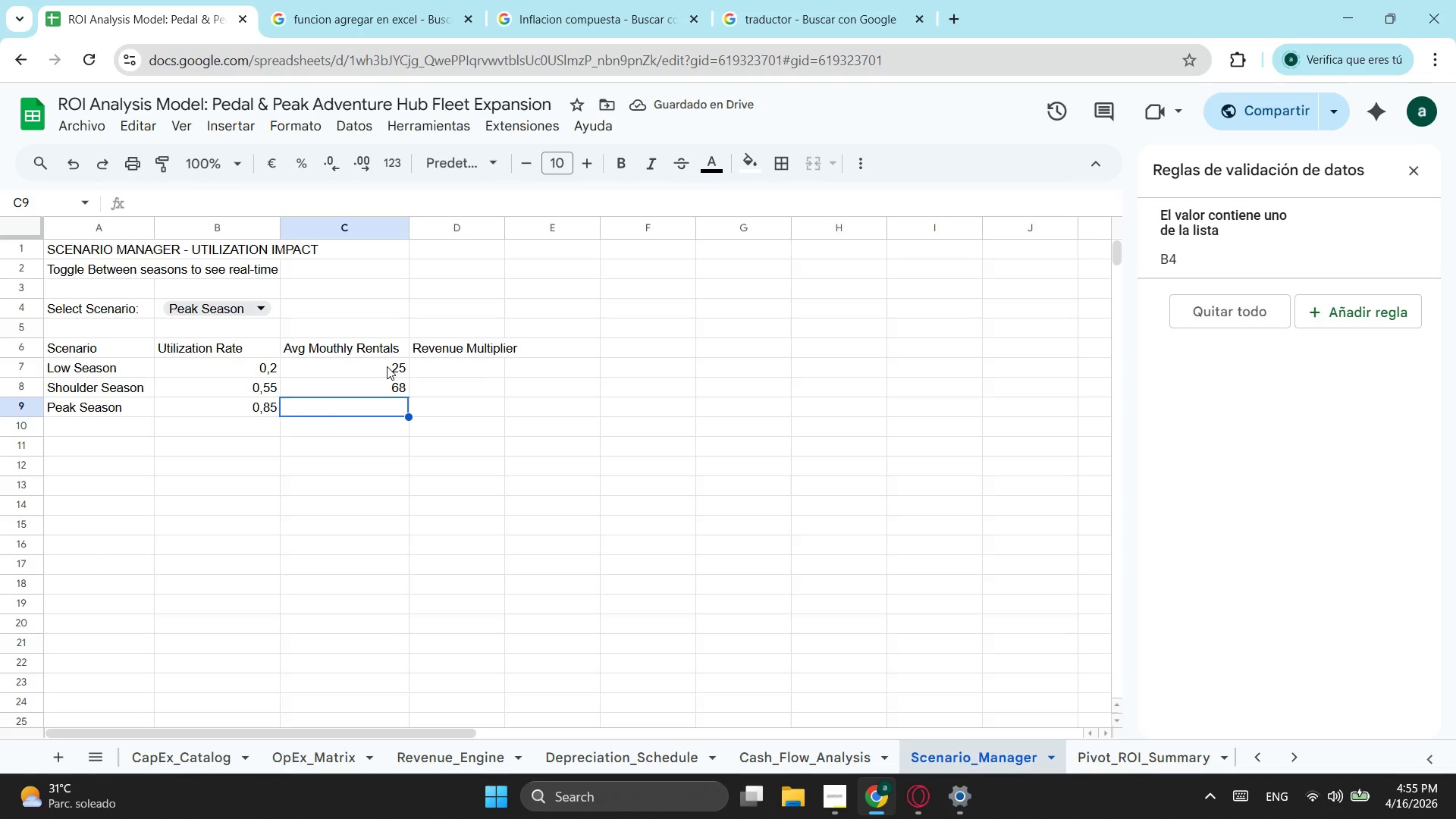 
key(Numpad1)
 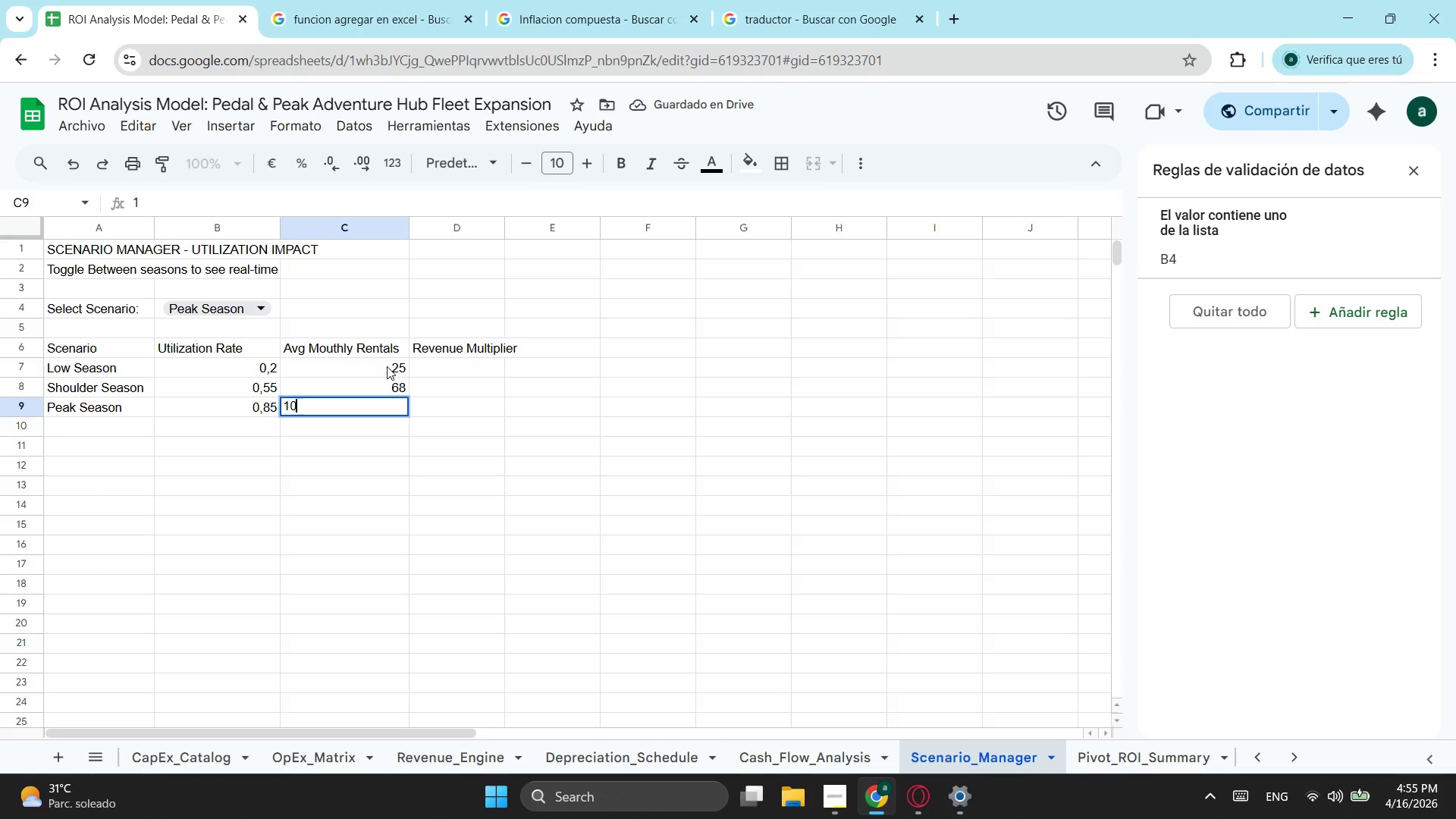 
key(Numpad0)
 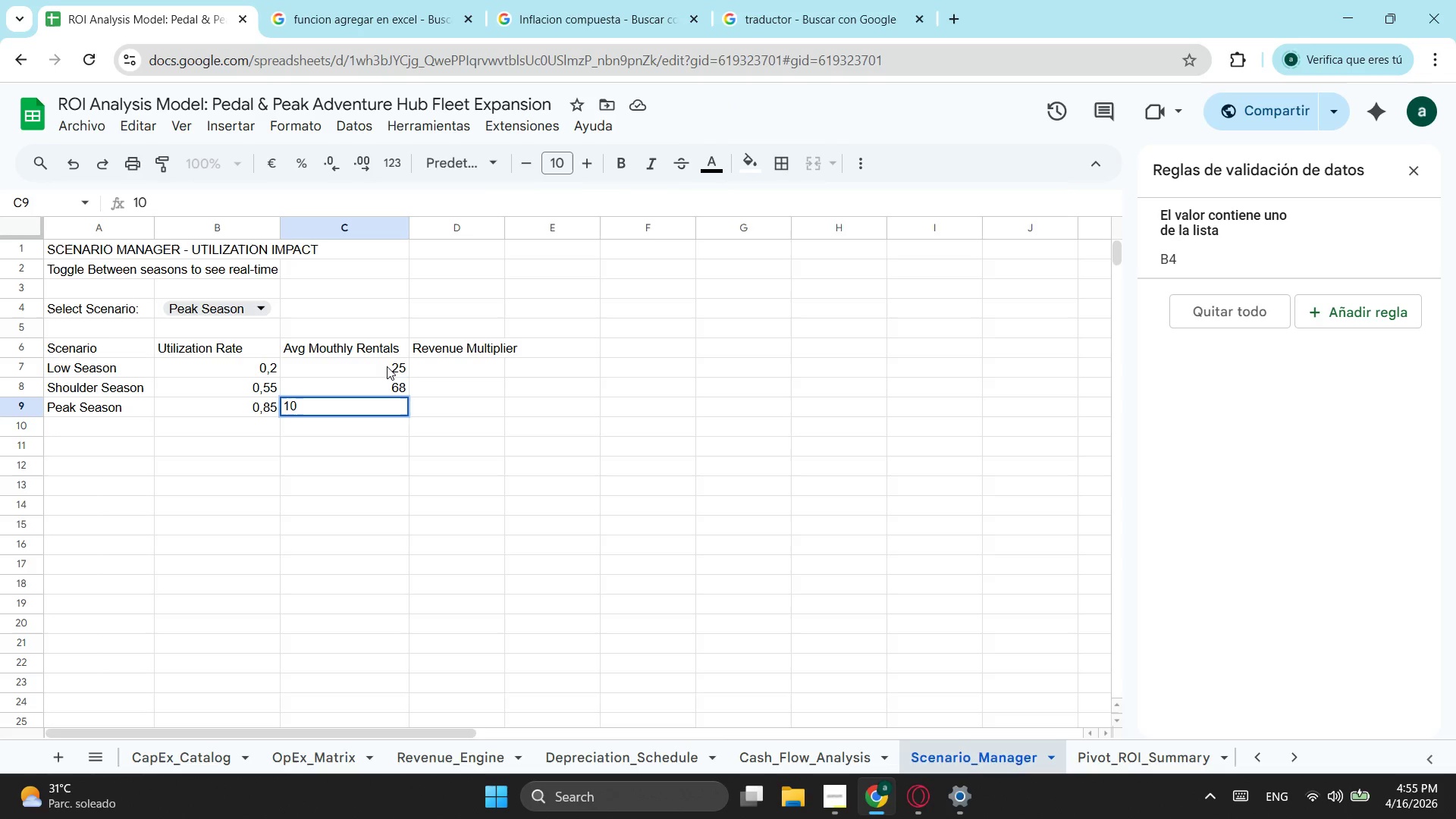 
key(Numpad5)
 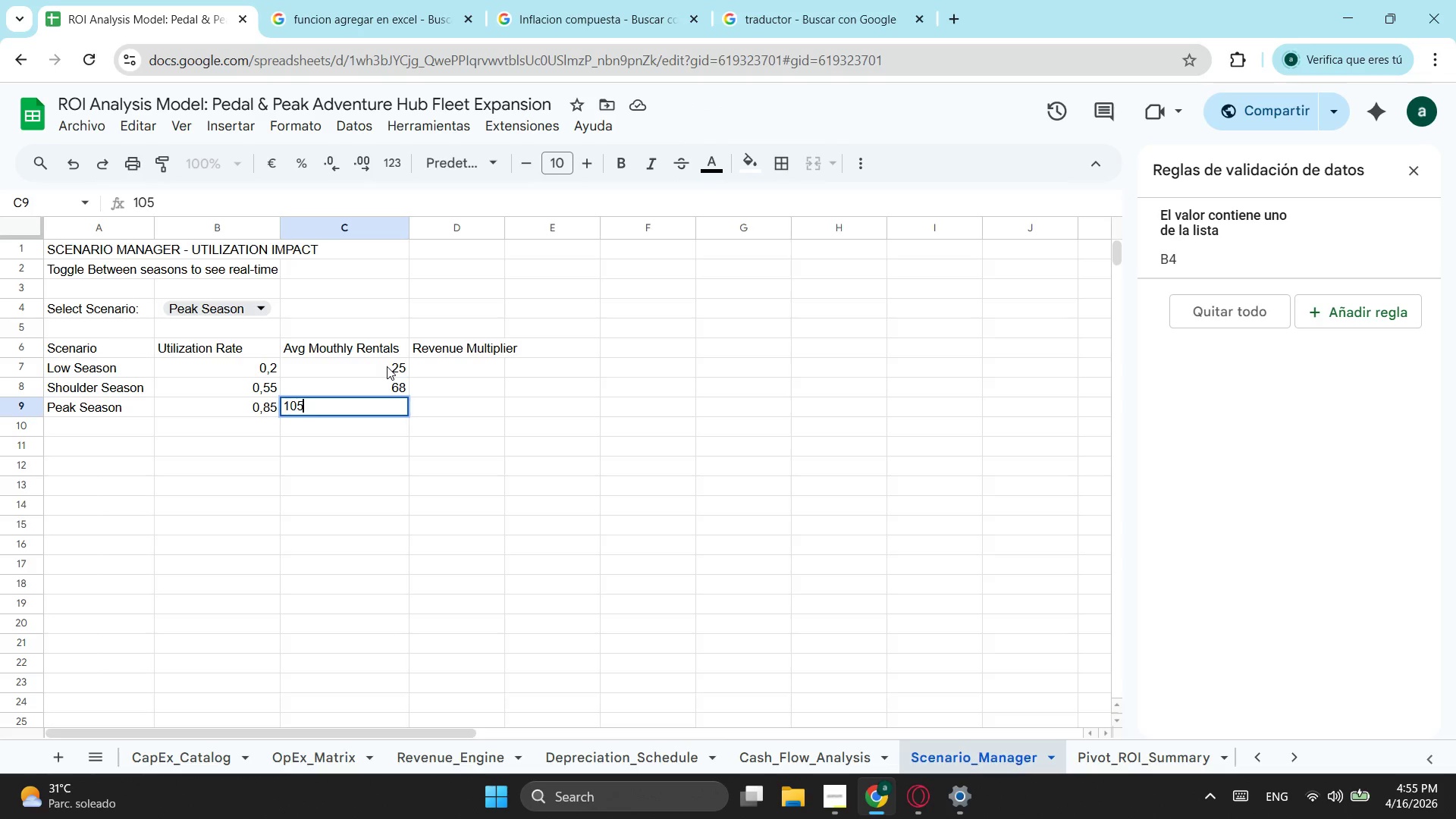 
key(Enter)
 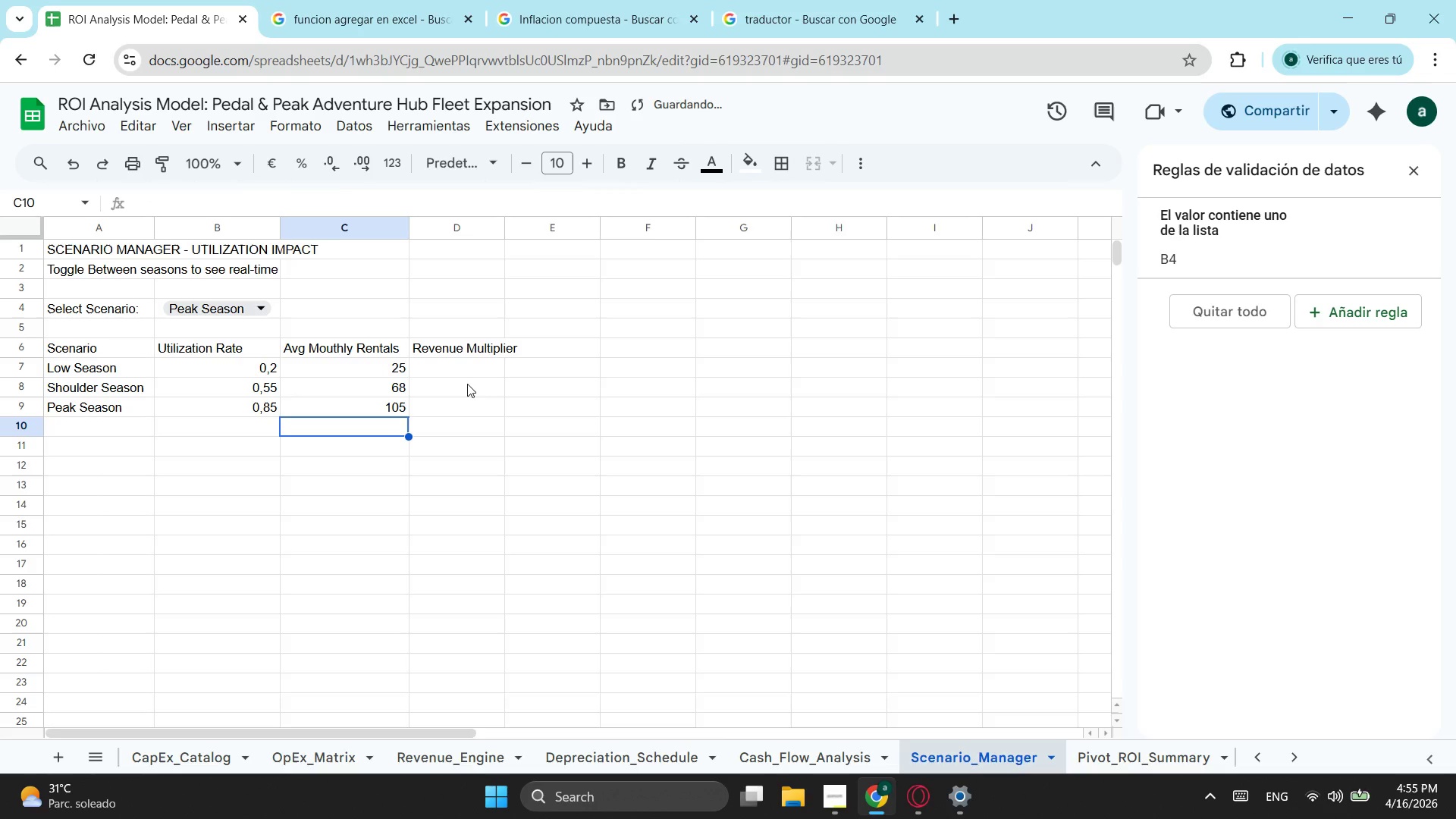 
left_click([484, 358])
 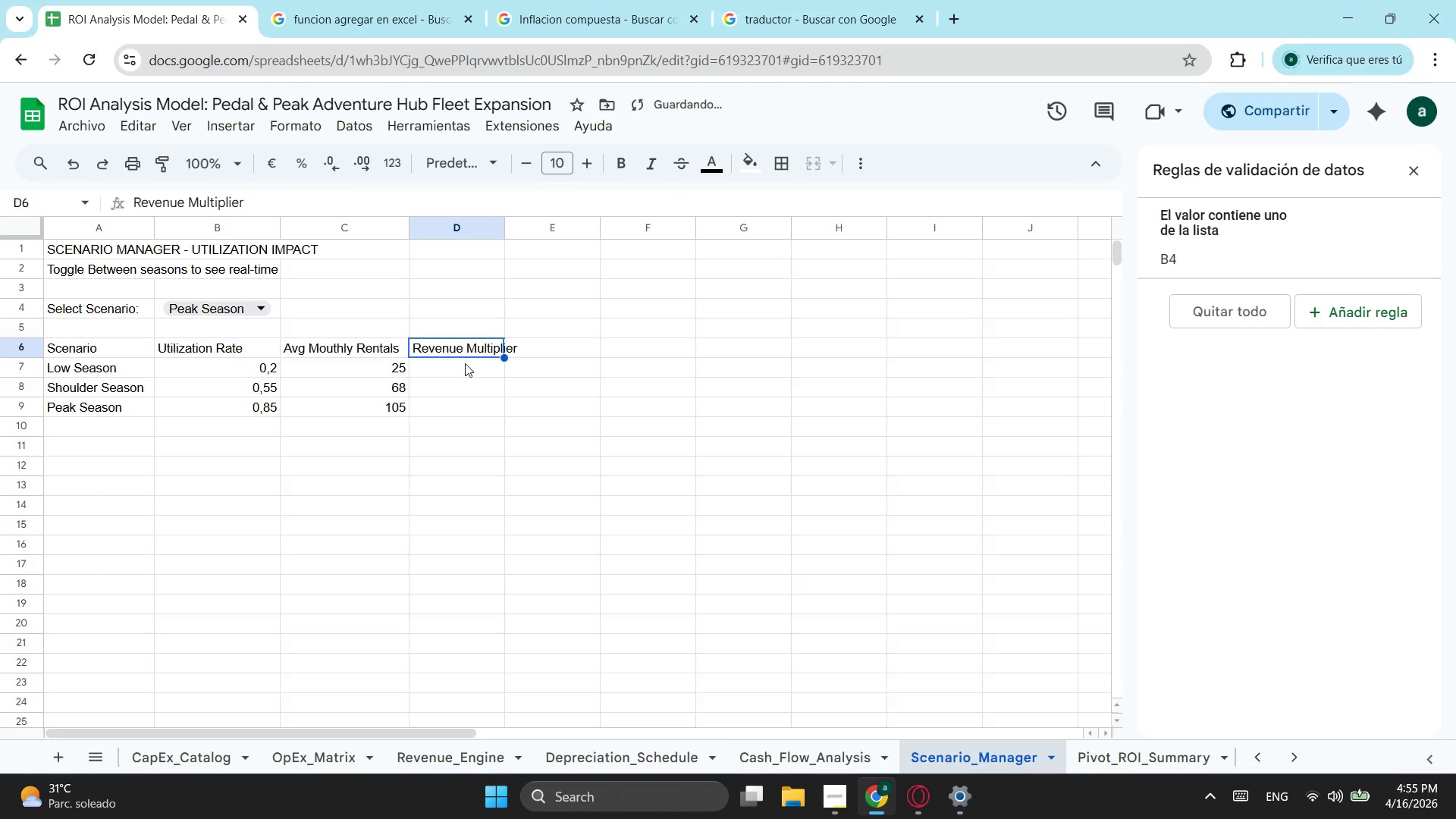 
left_click([465, 363])
 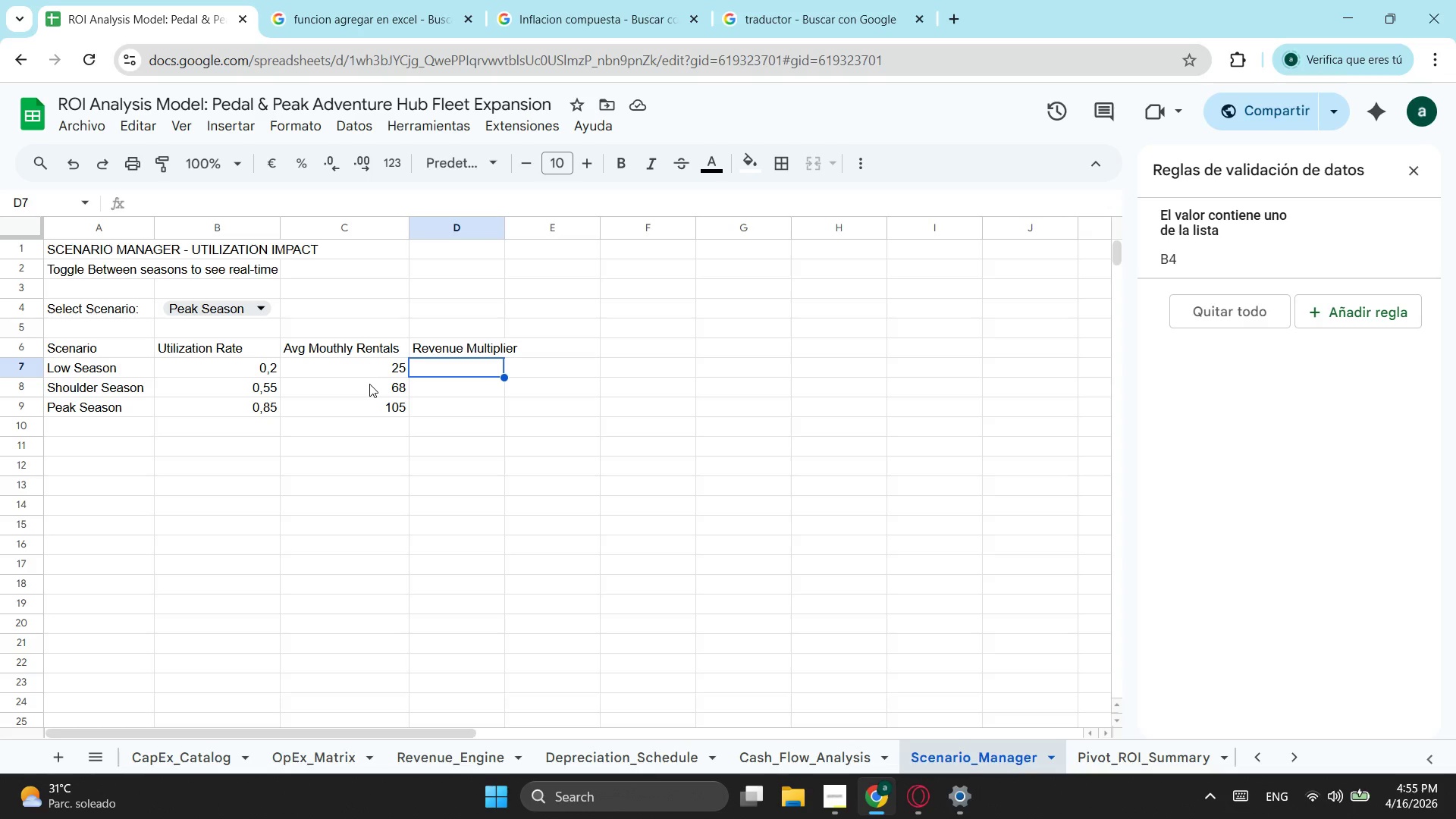 
wait(16.59)
 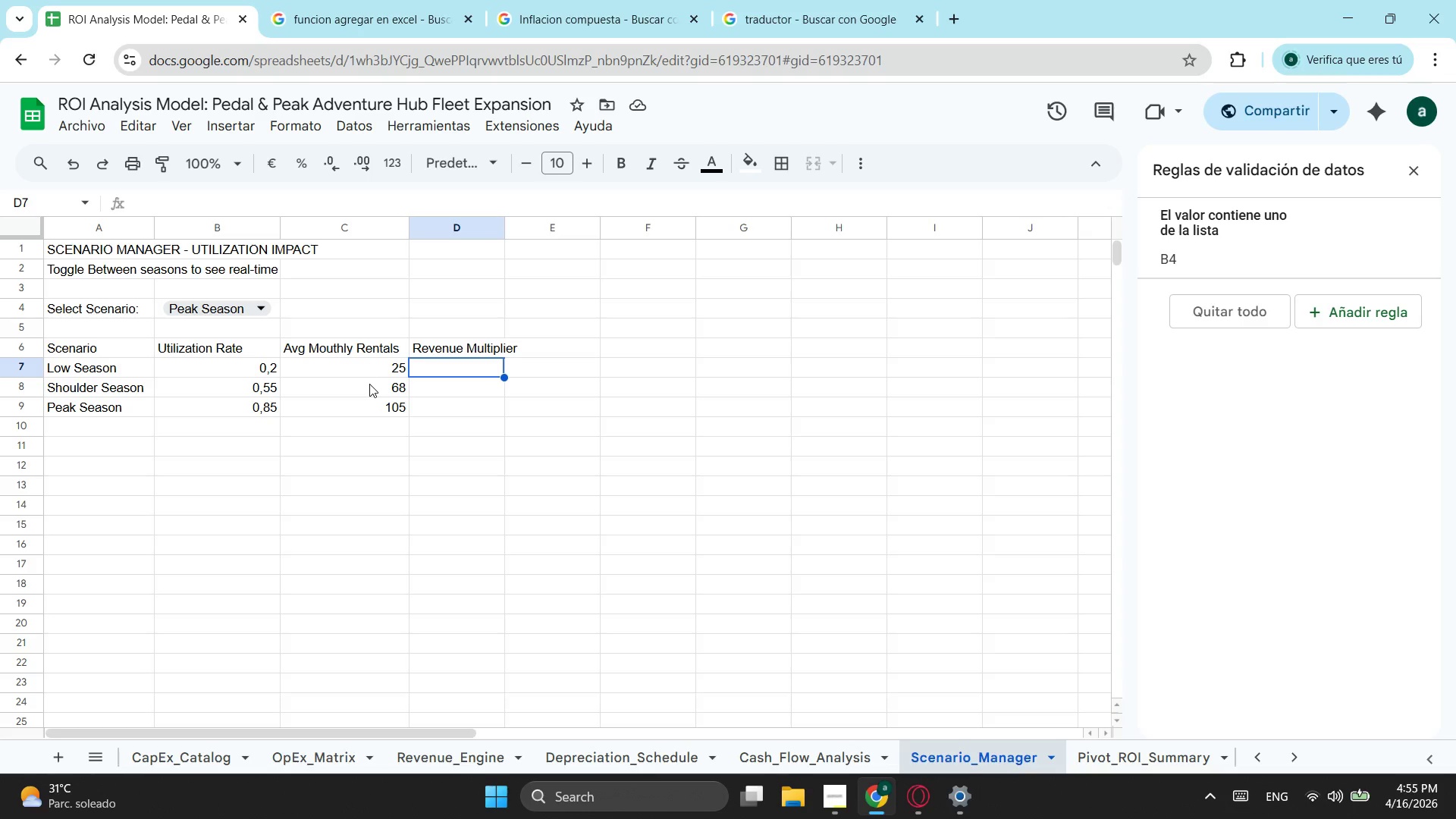 
key(Numpad0)
 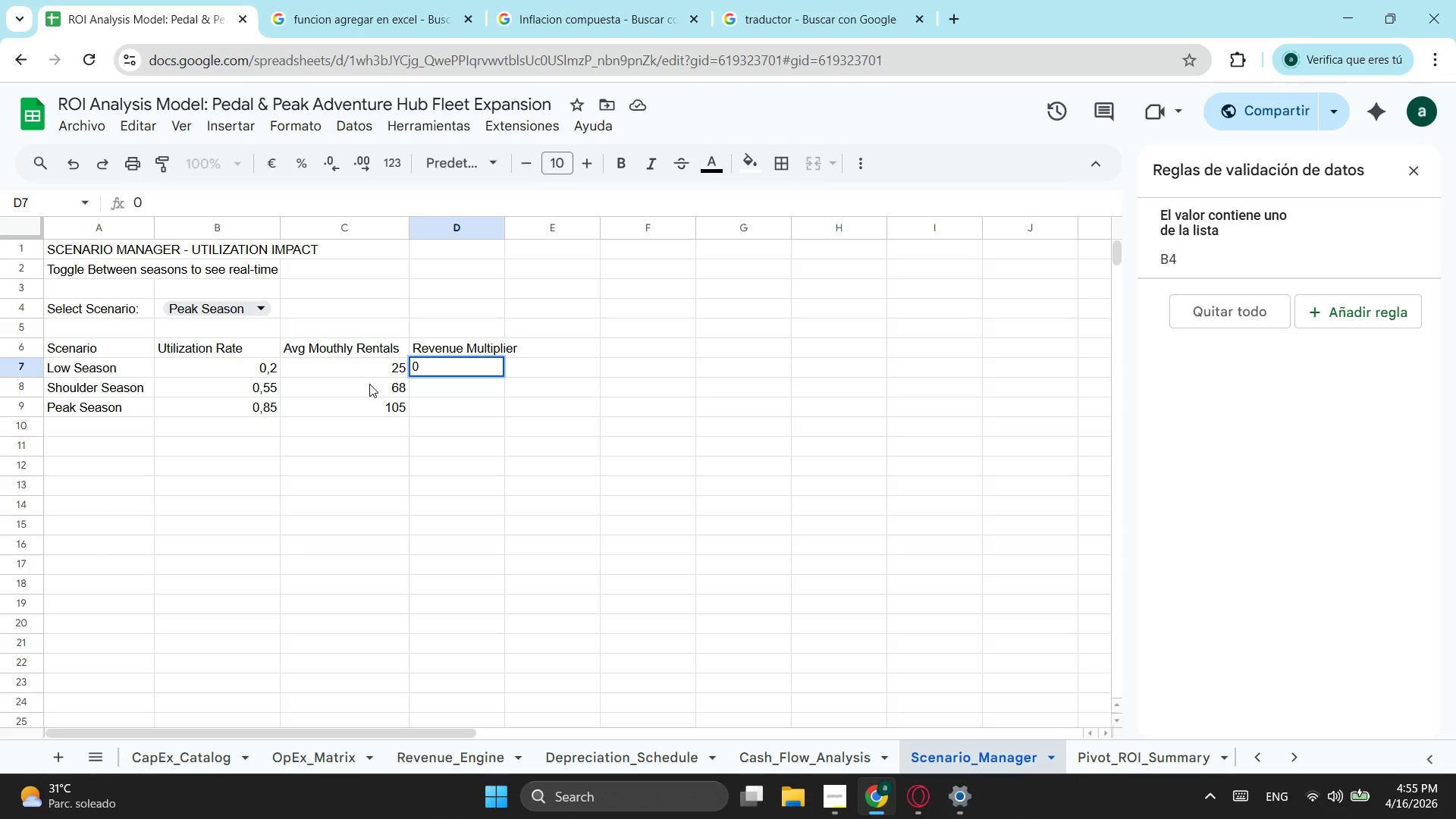 
key(NumpadDecimal)
 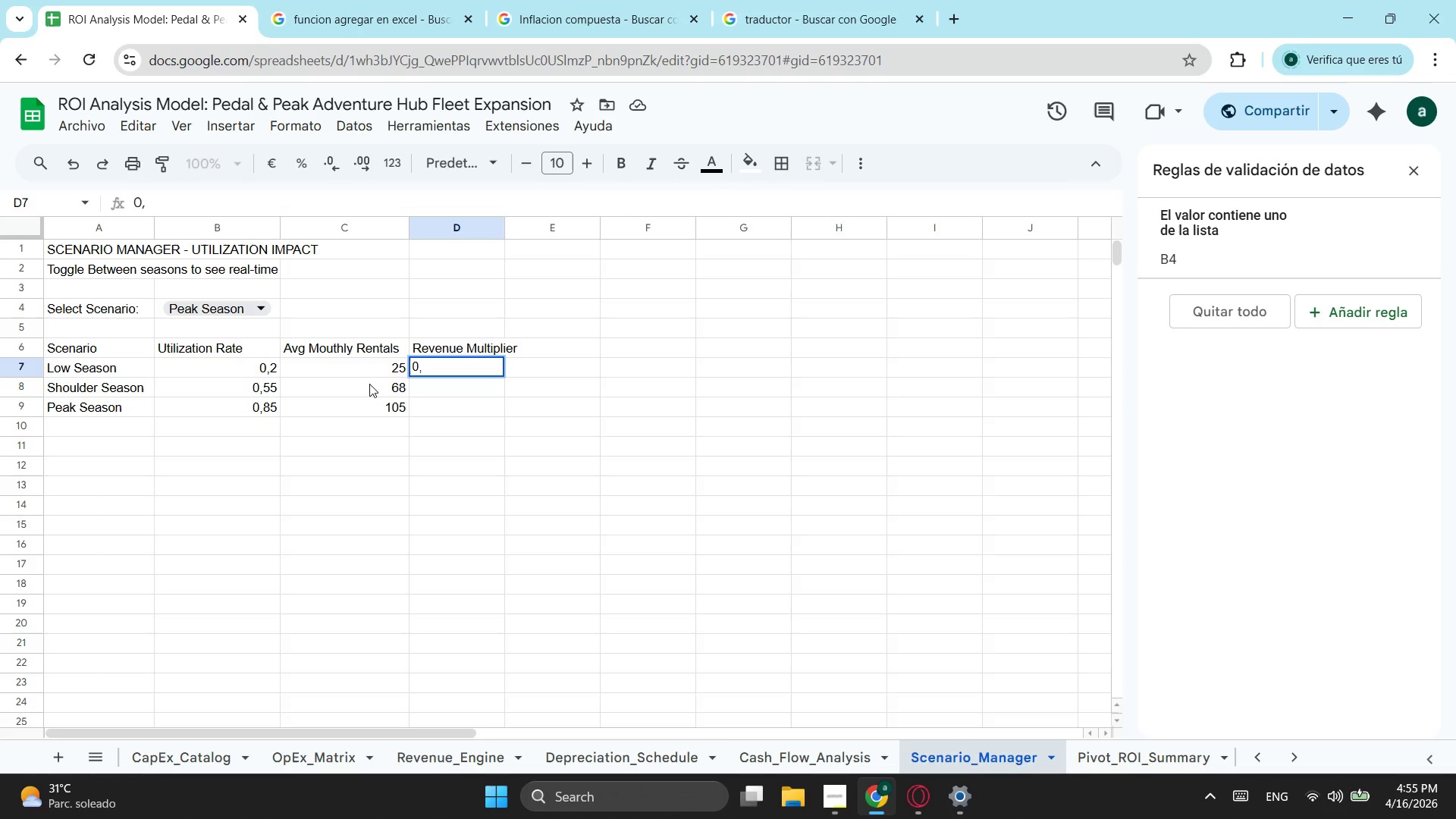 
key(Numpad4)
 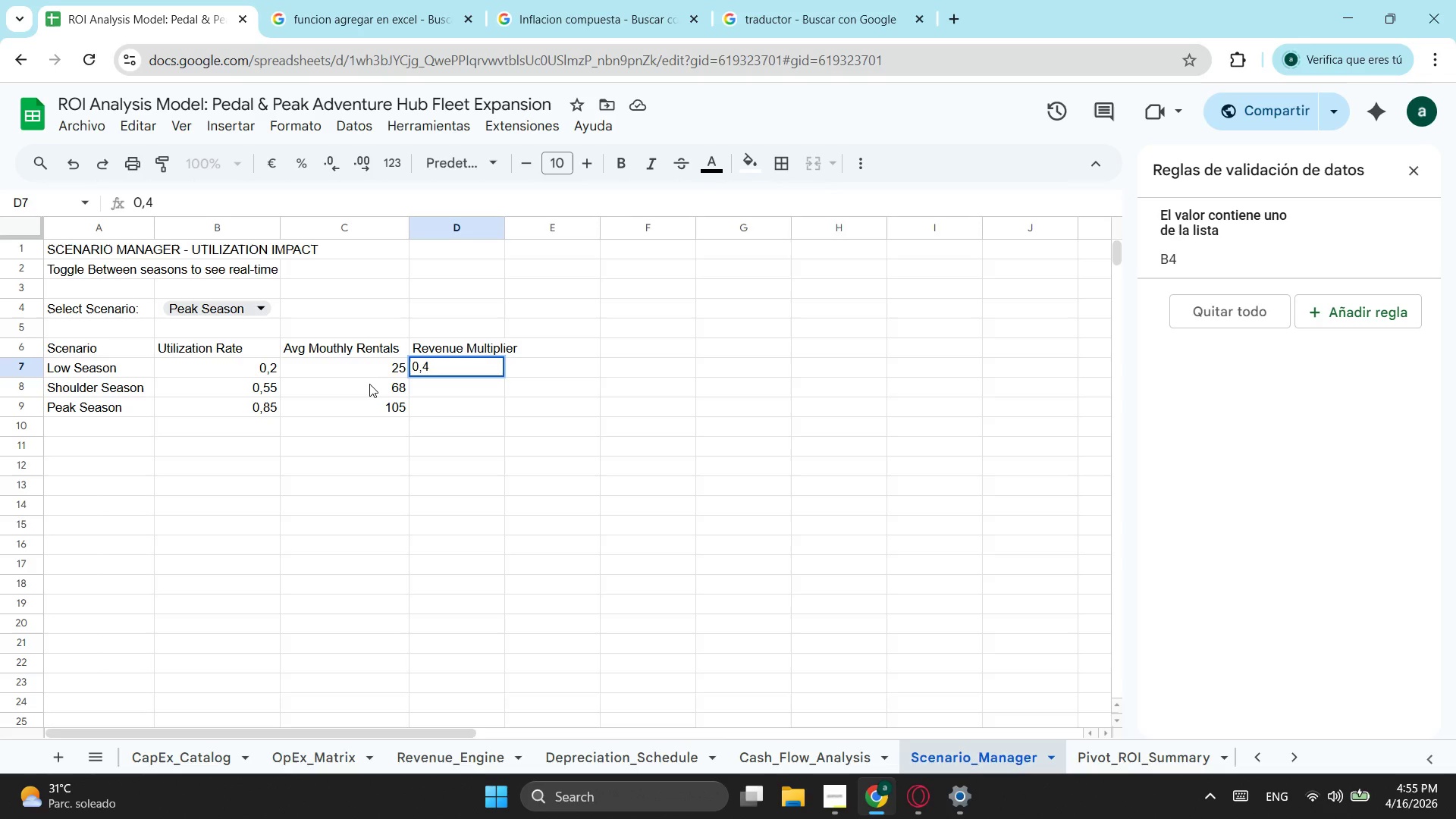 
key(Enter)
 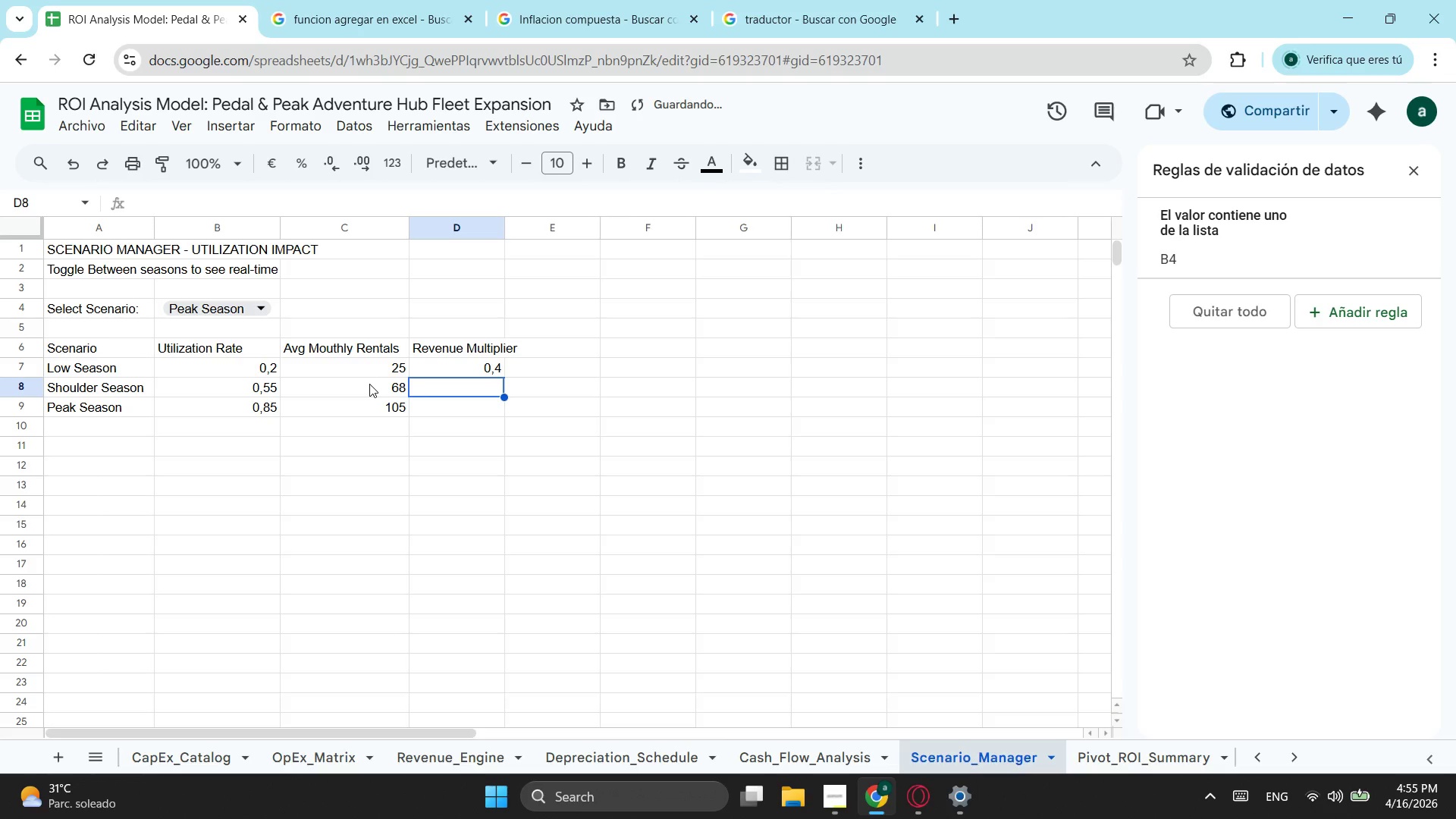 
key(Numpad1)
 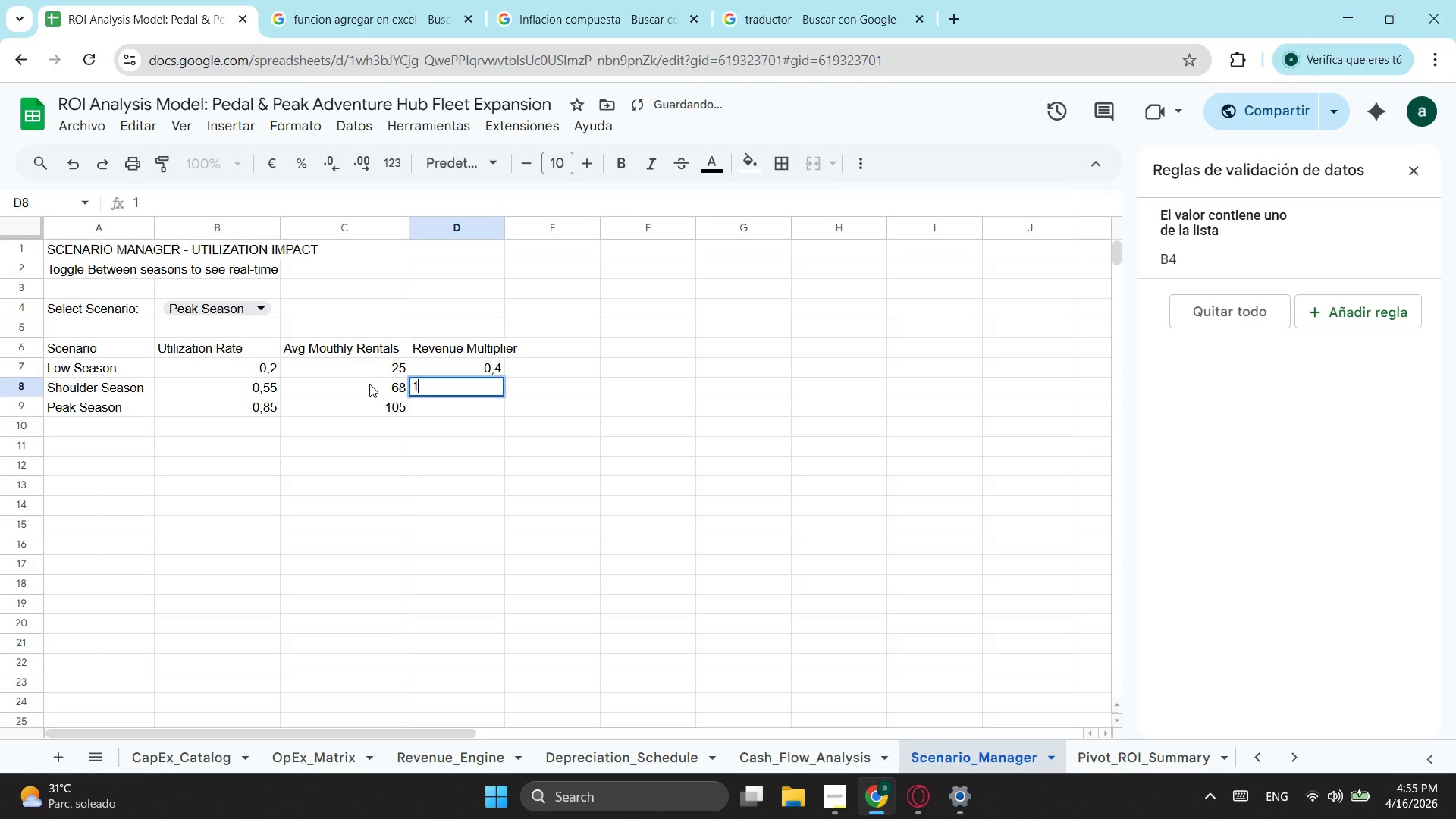 
key(Enter)
 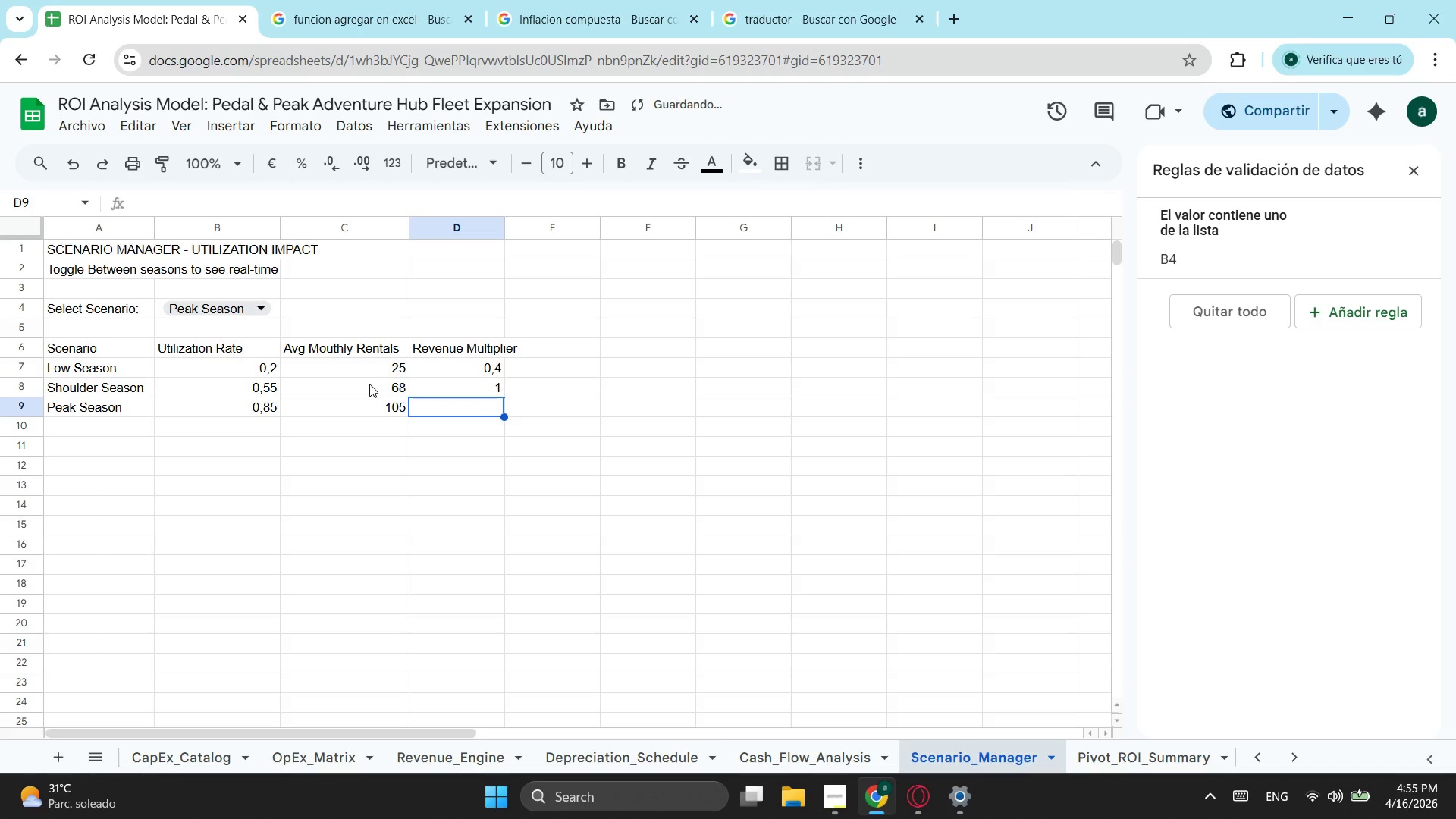 
key(Numpad1)
 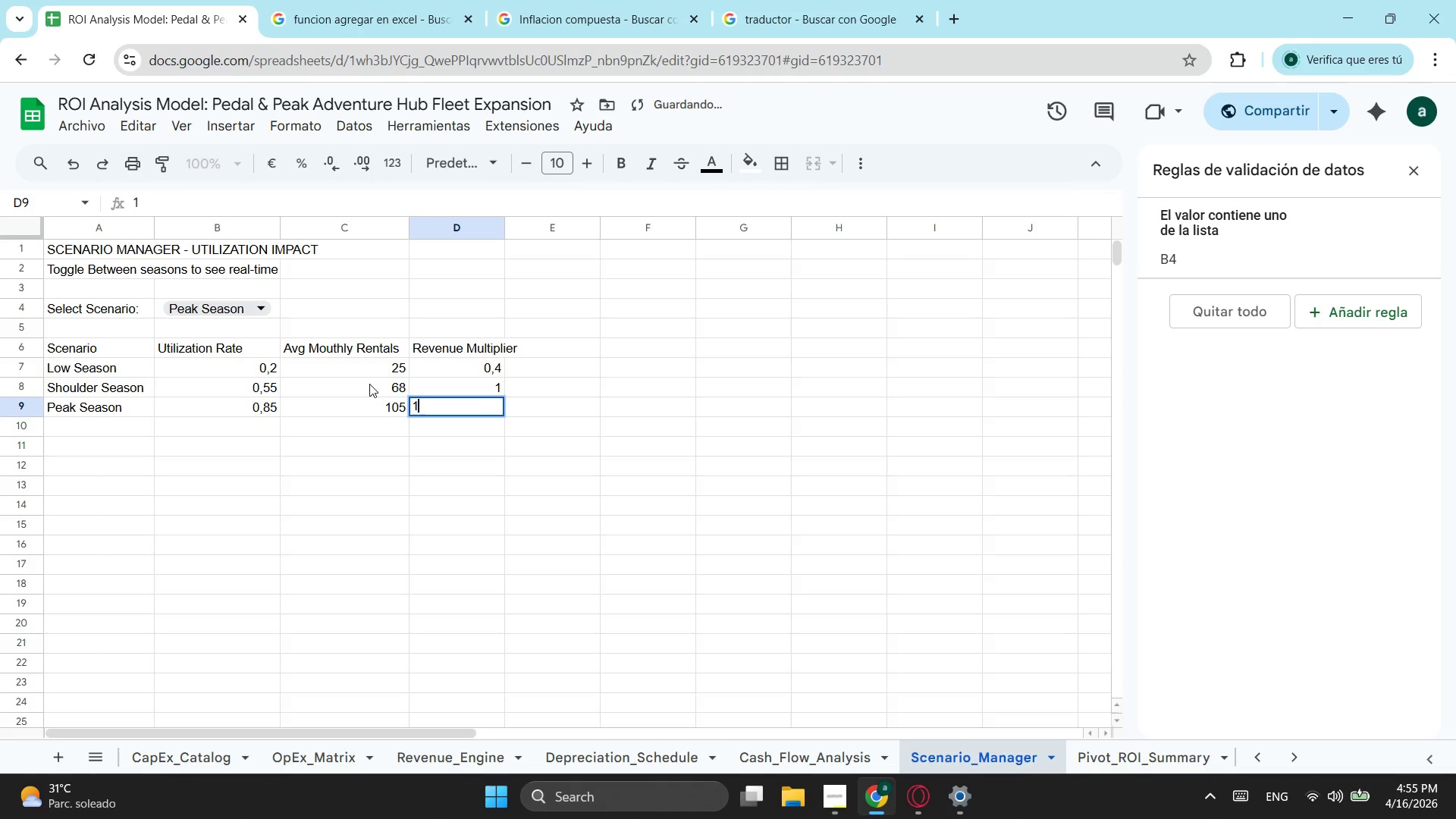 
key(NumpadDecimal)
 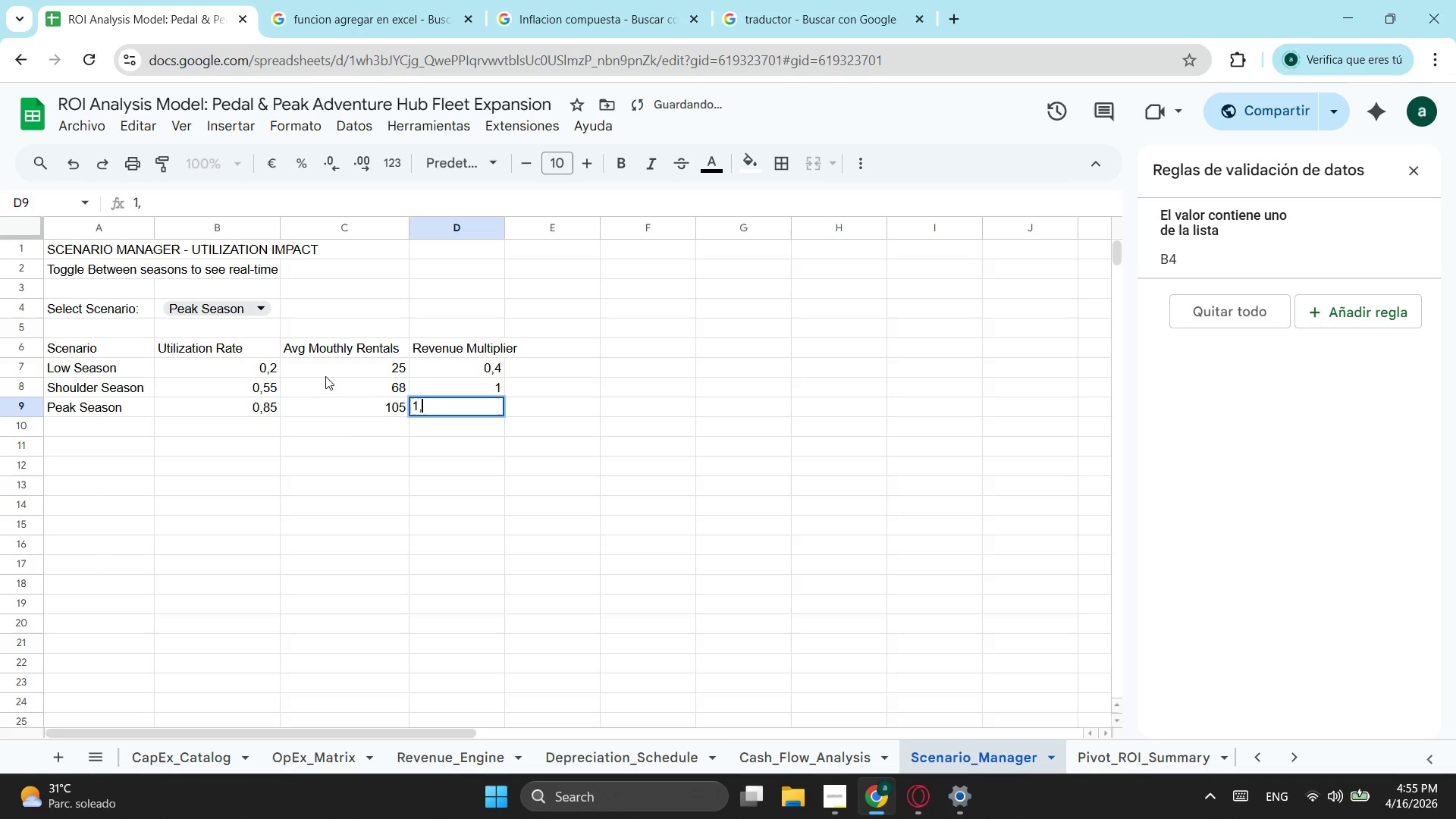 
key(Numpad6)
 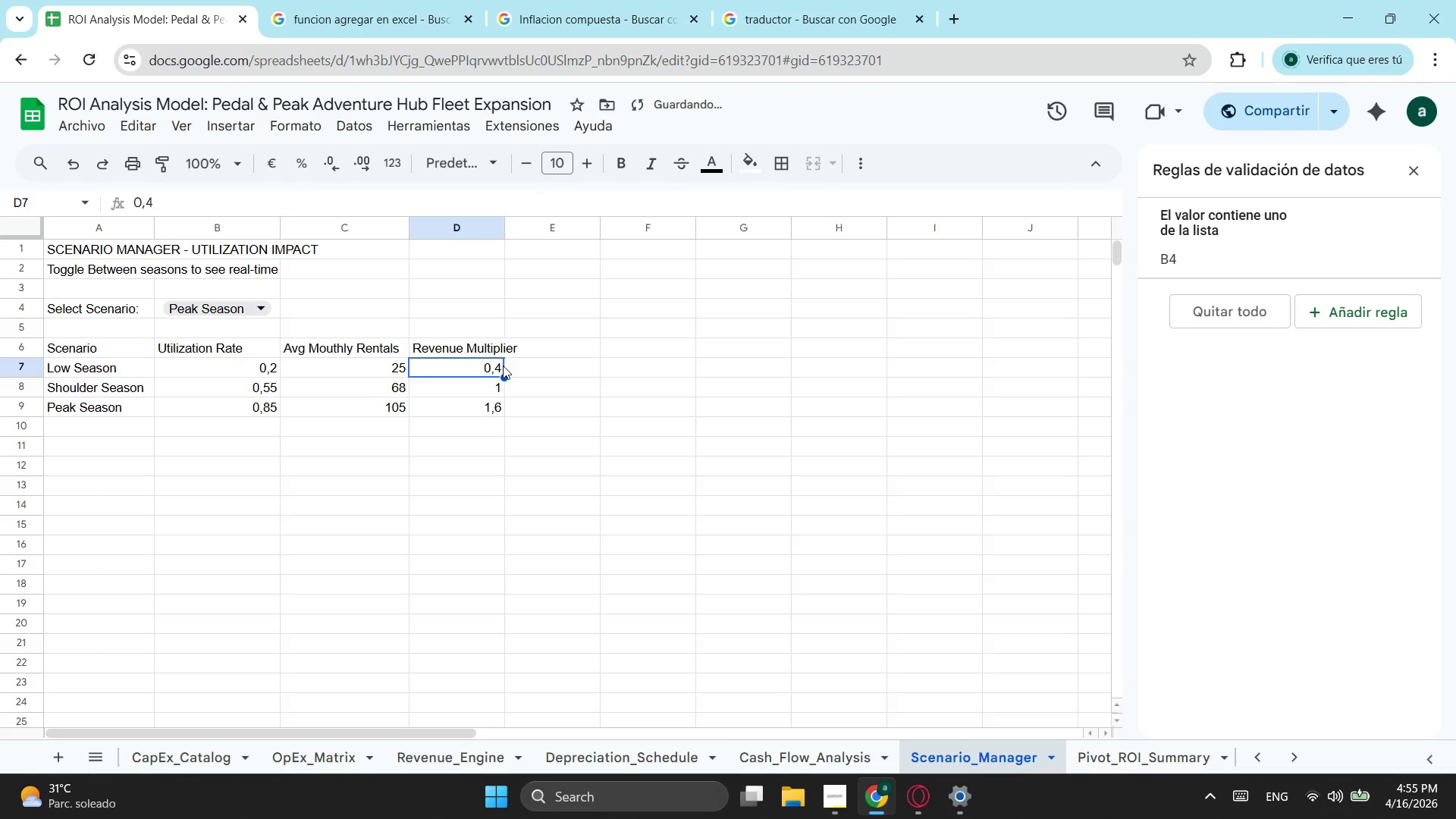 
double_click([522, 369])
 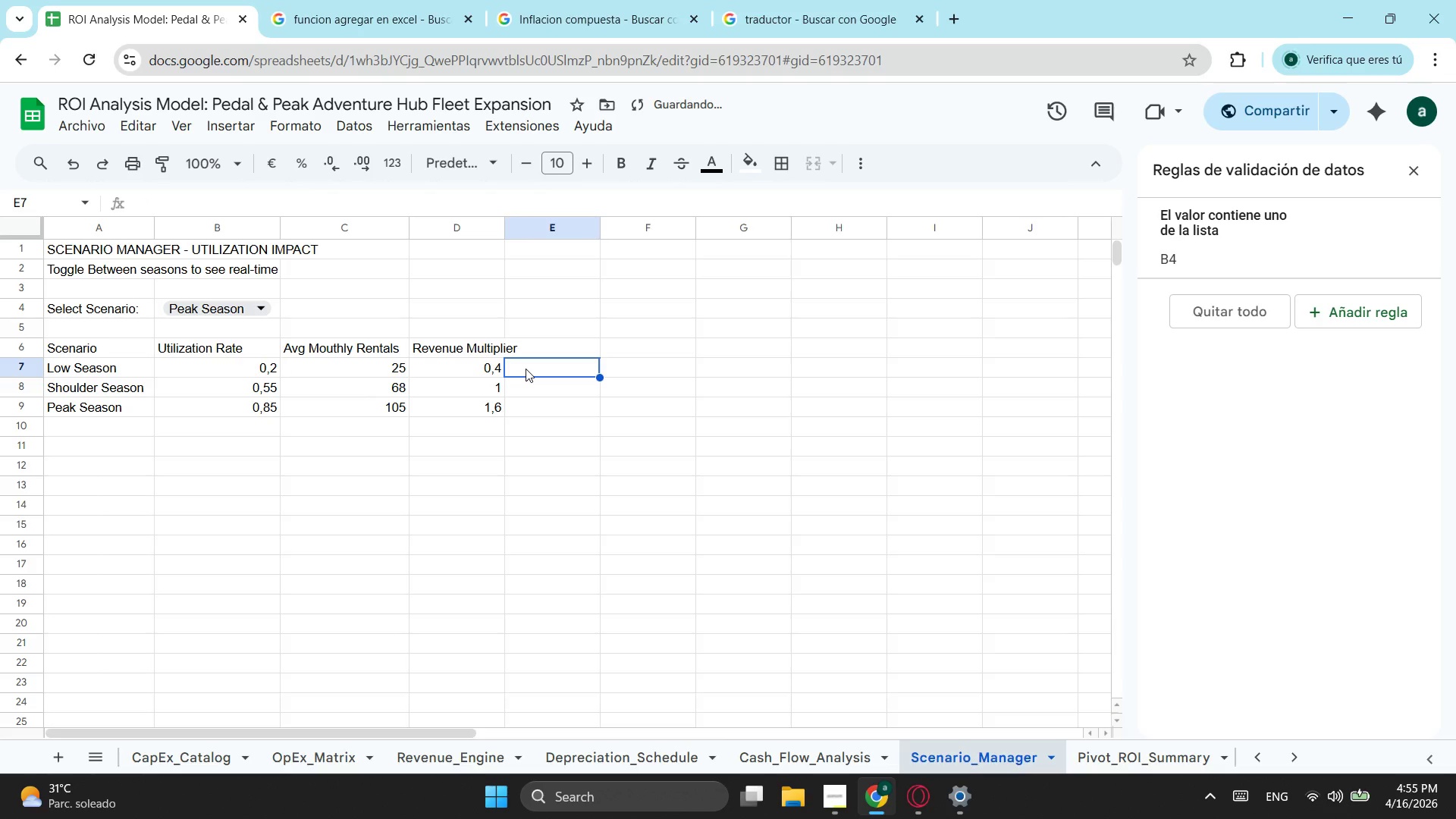 
key(Numpad2)
 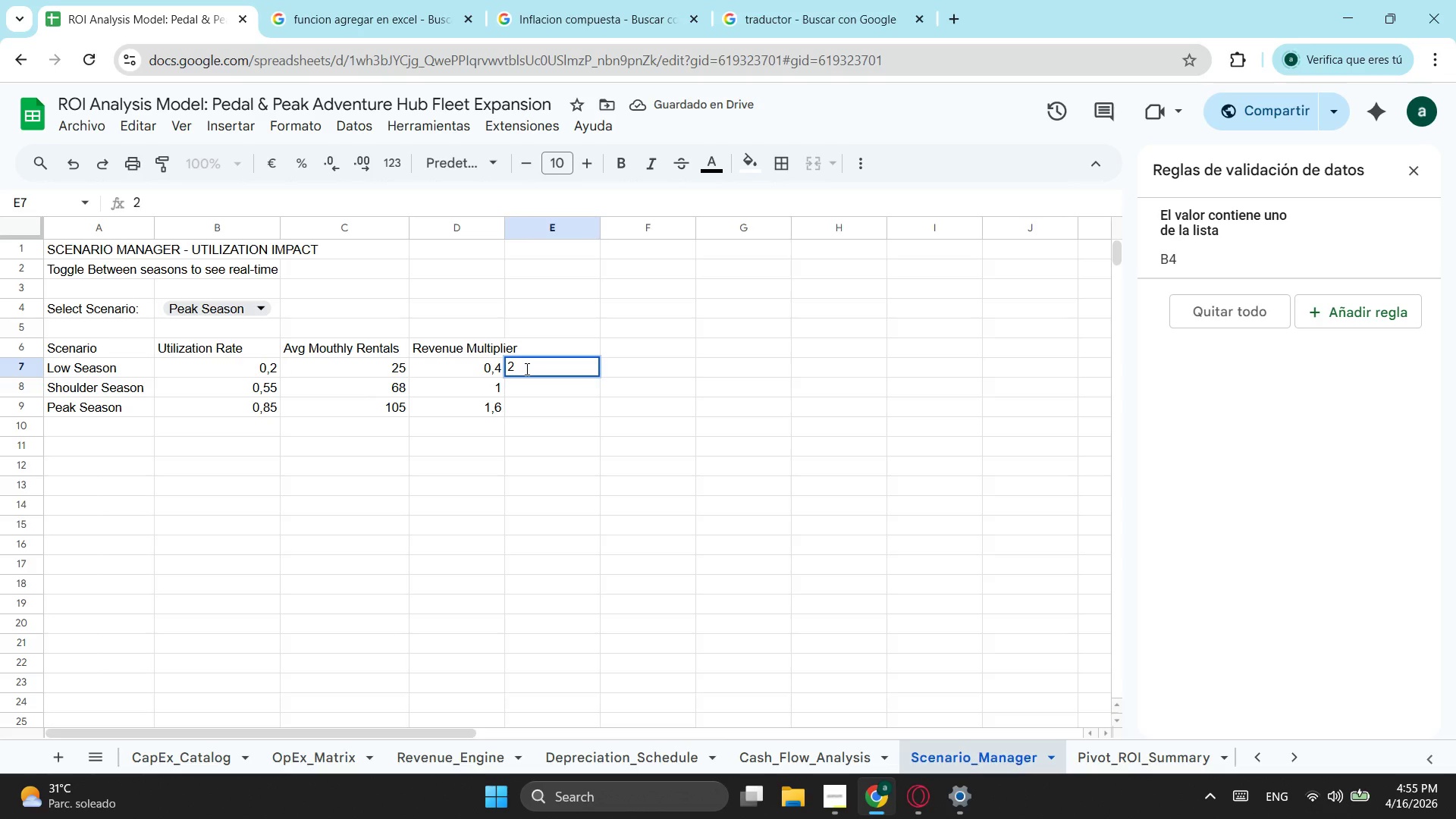 
key(Numpad8)
 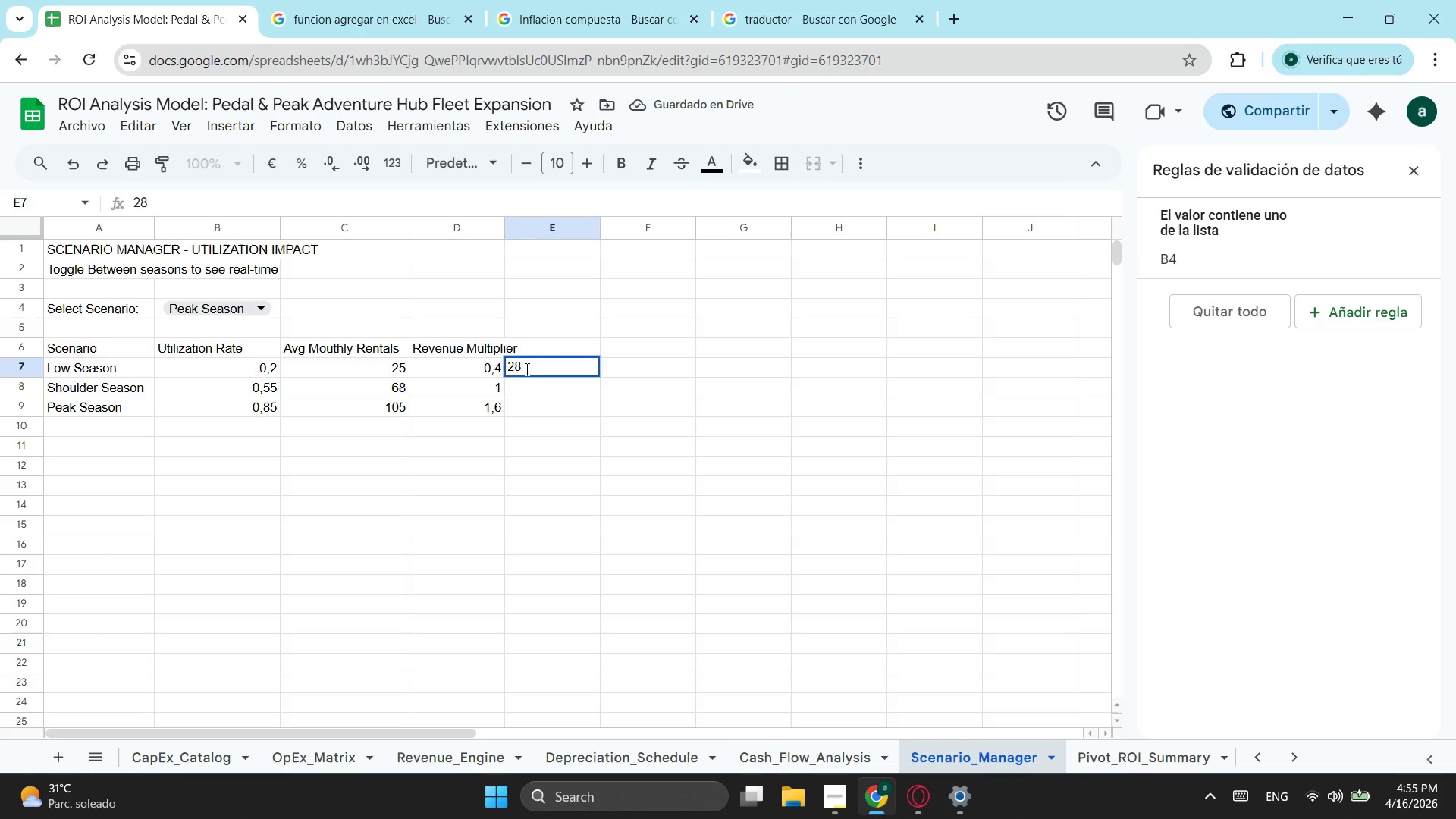 
key(Enter)
 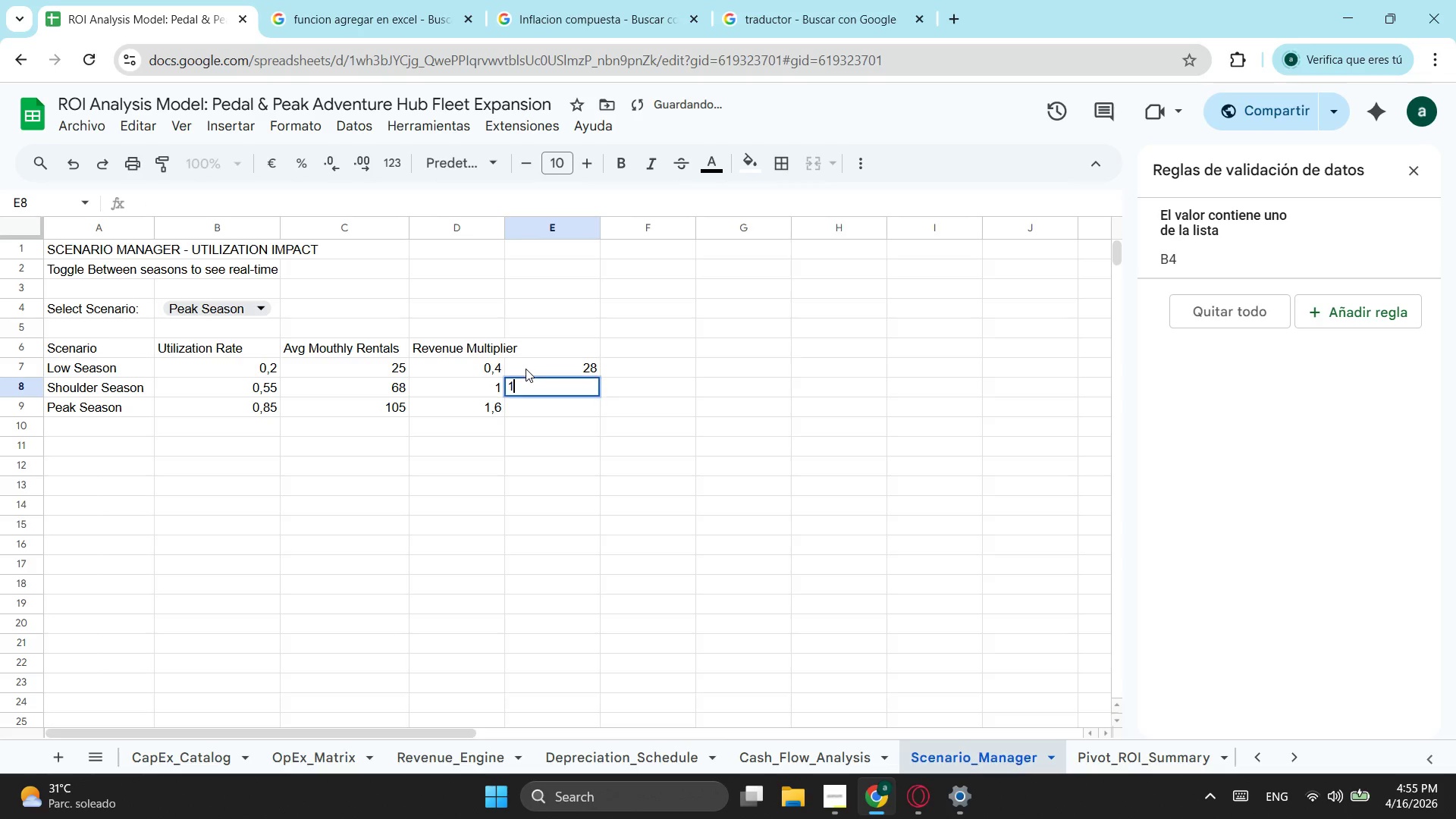 
key(Numpad1)
 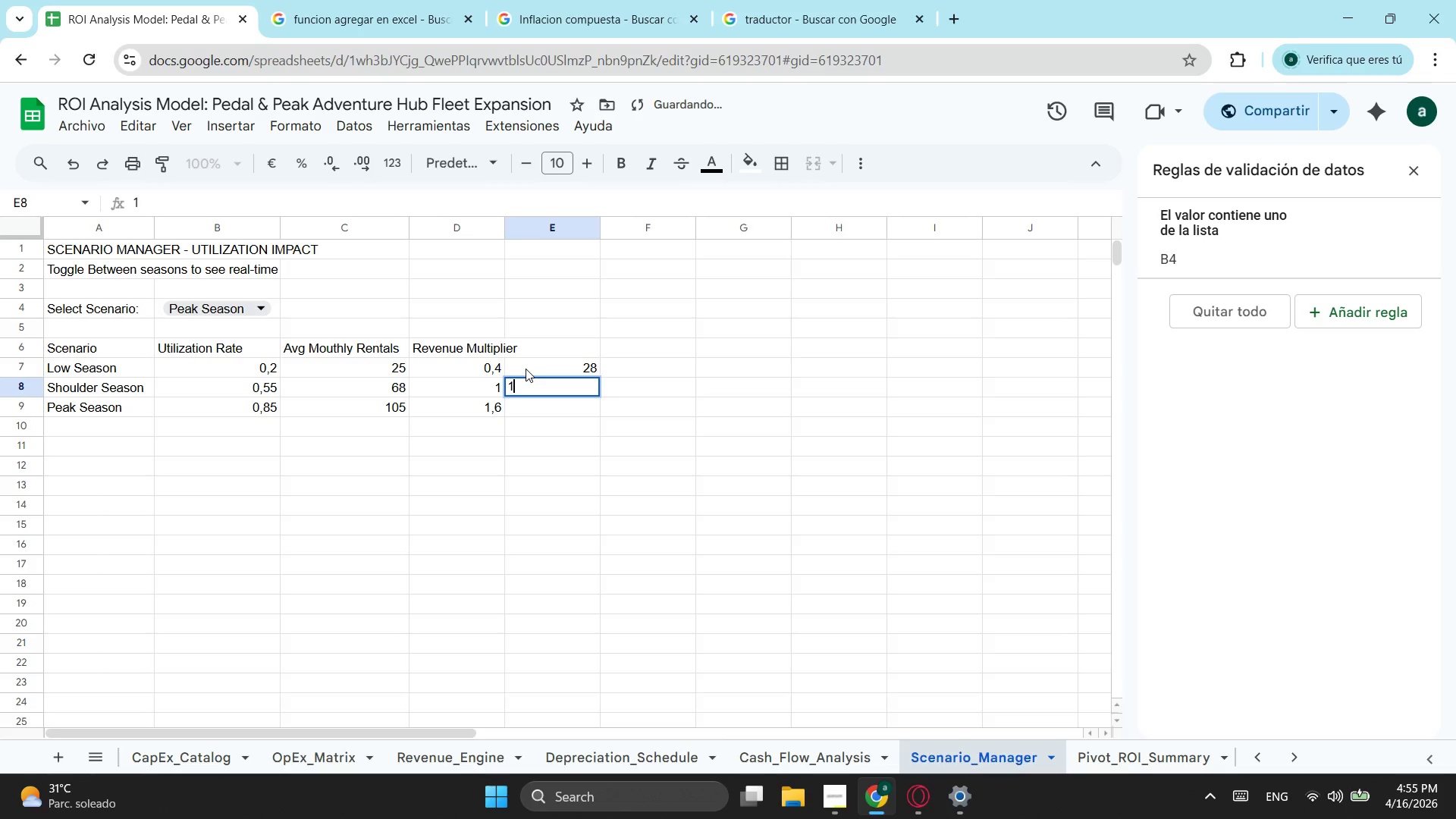 
key(Numpad8)
 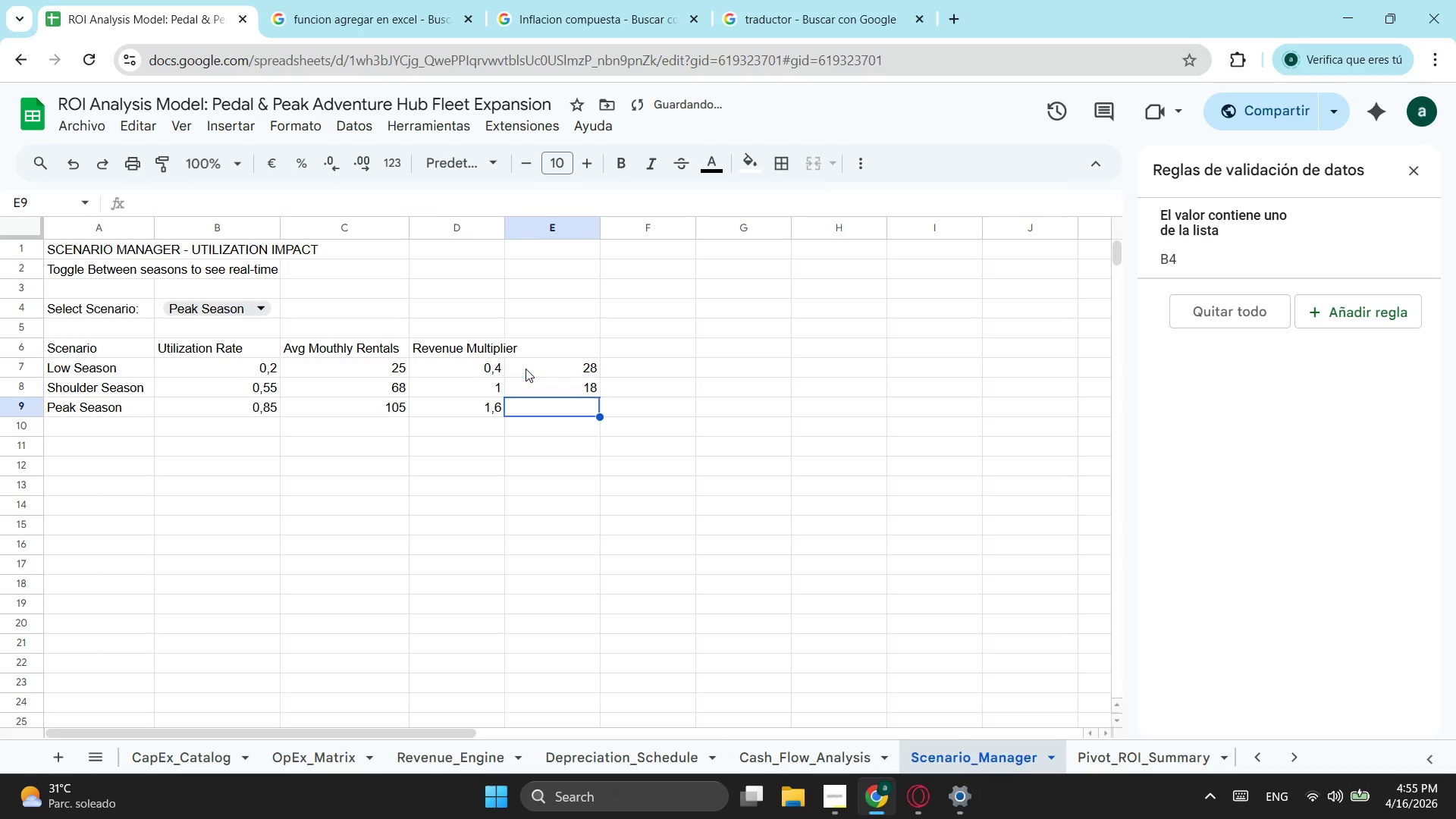 
key(Enter)
 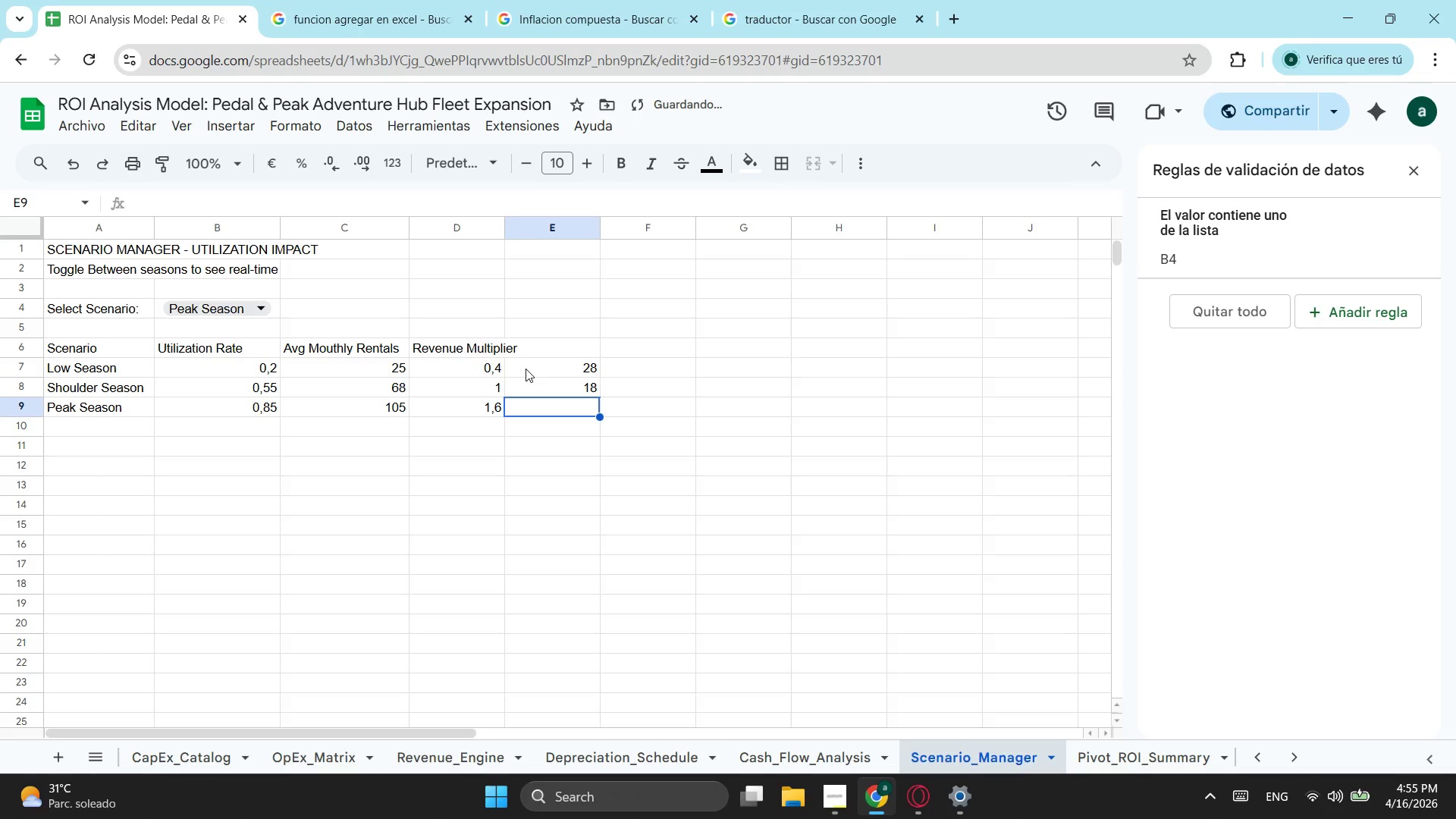 
key(Numpad1)
 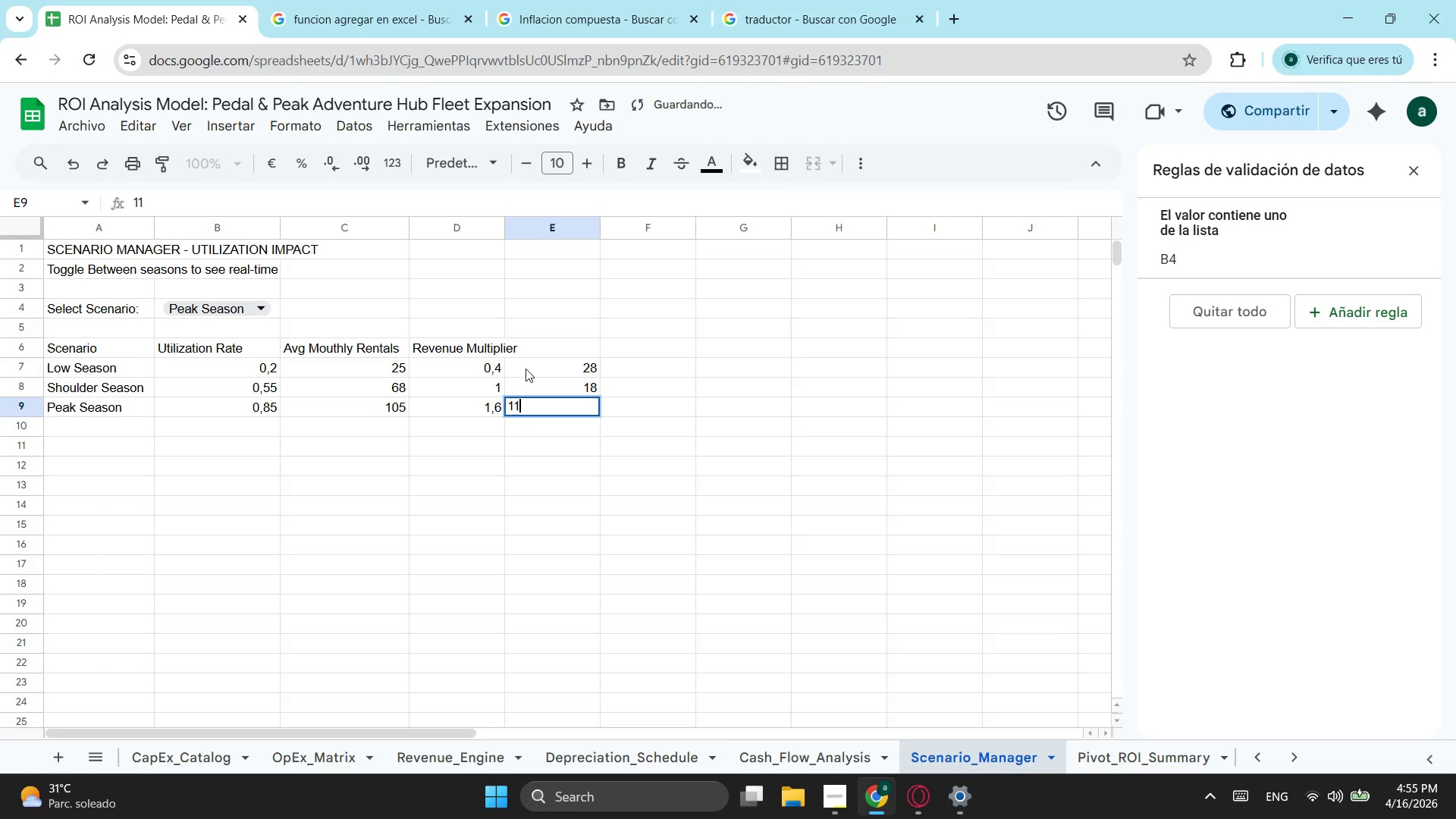 
key(Numpad1)
 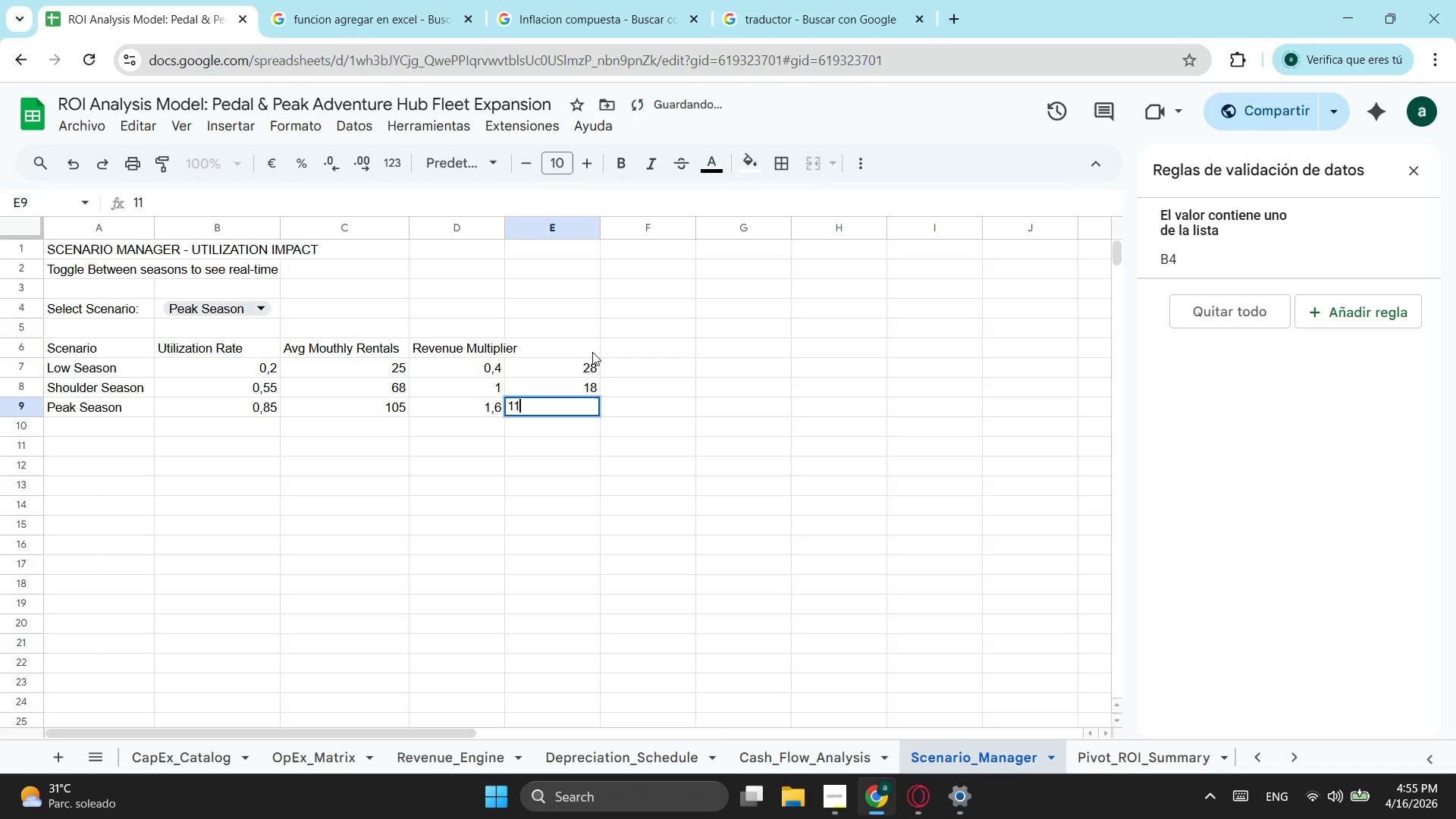 
left_click([594, 351])
 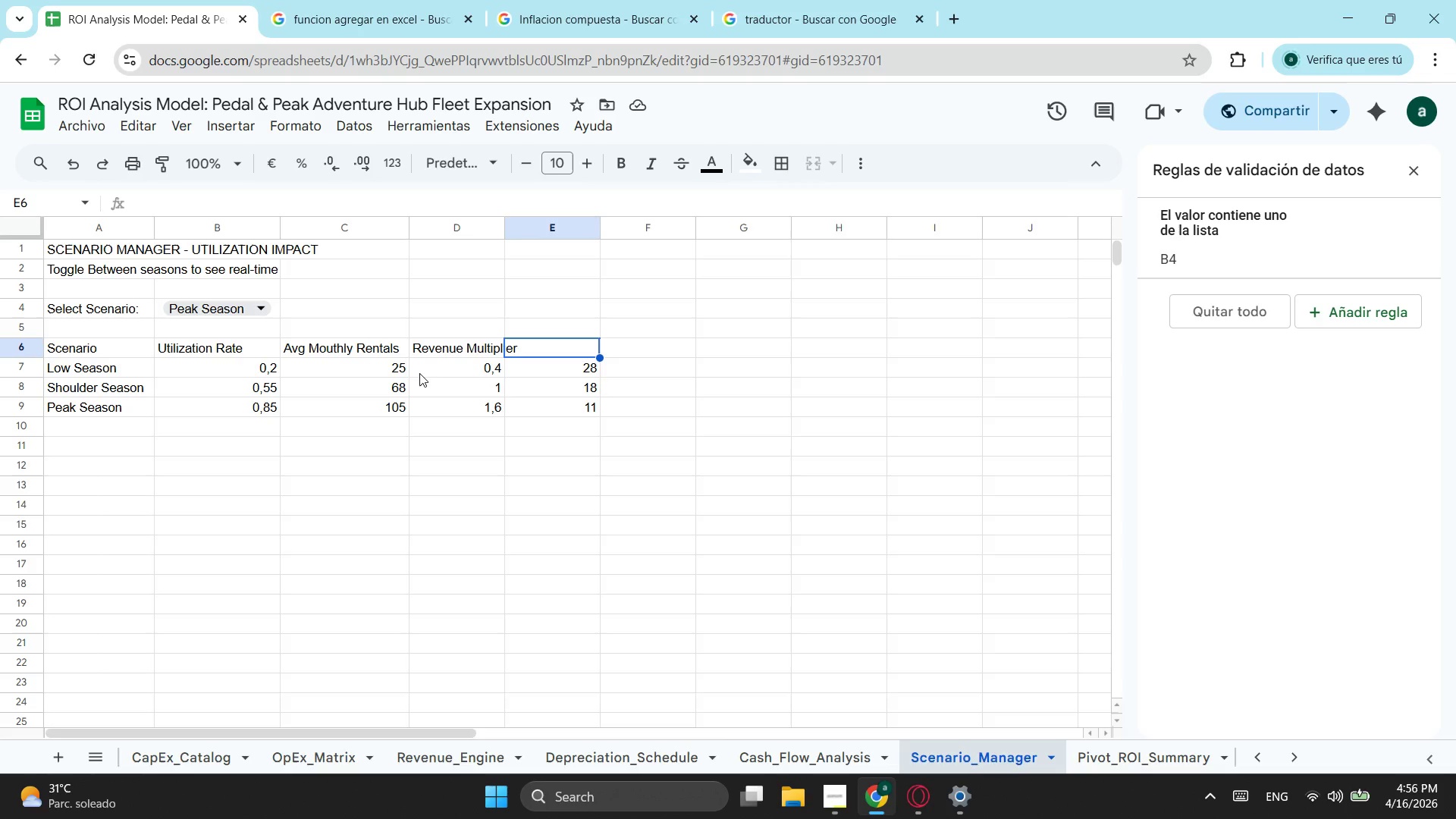 
wait(27.61)
 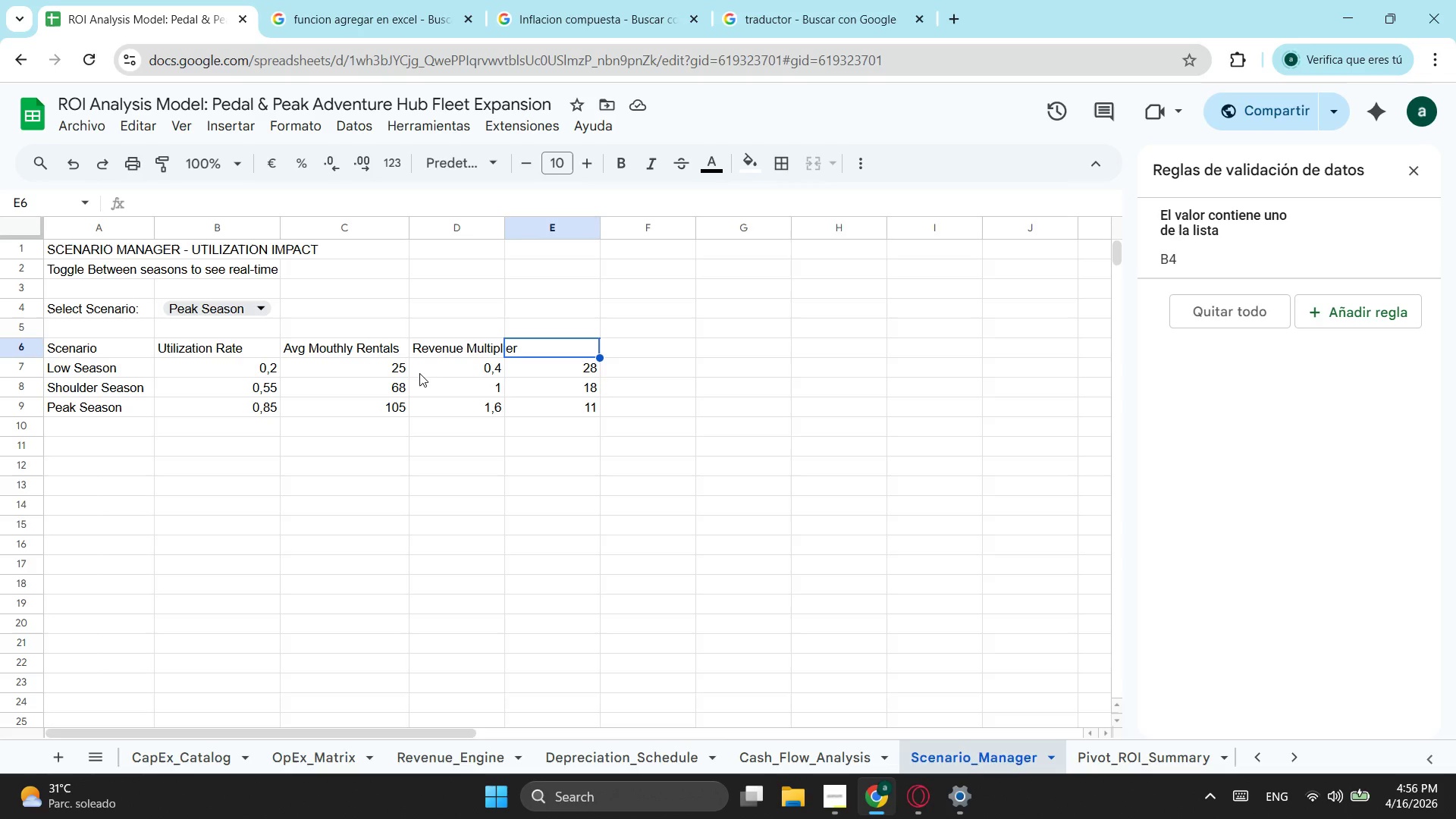 
left_click_drag(start_coordinate=[504, 230], to_coordinate=[521, 227])
 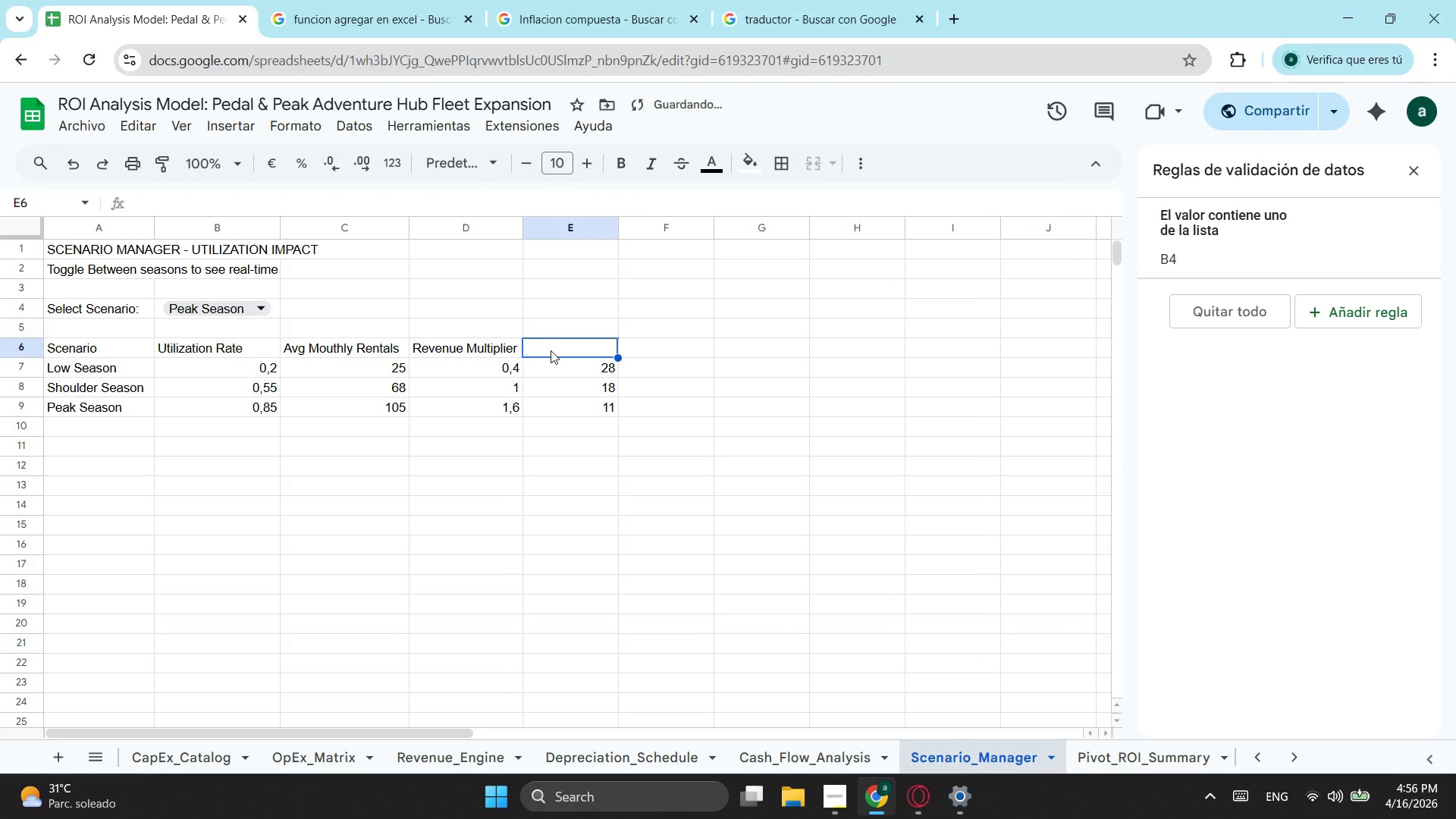 
left_click([551, 350])
 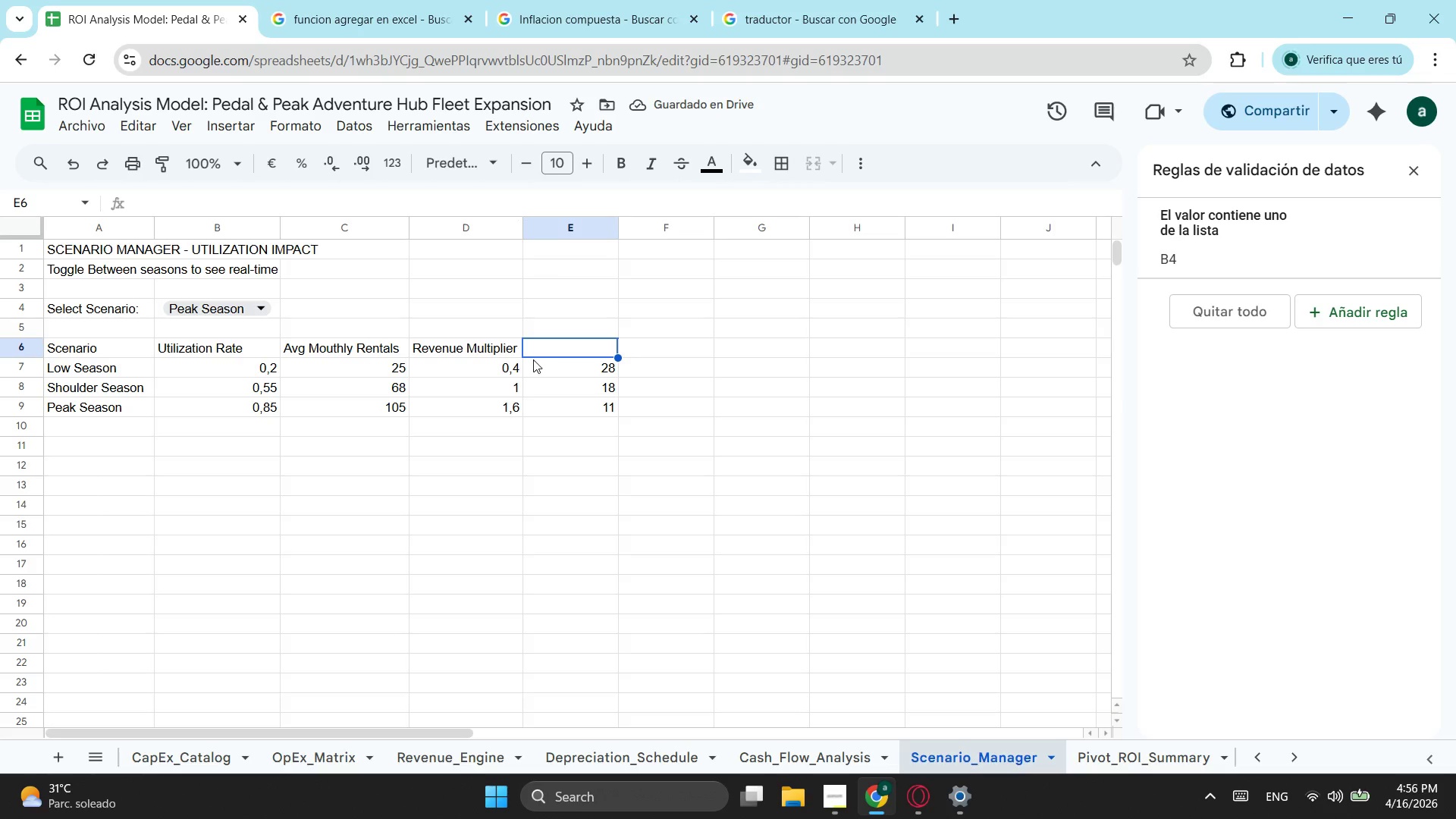 
wait(5.11)
 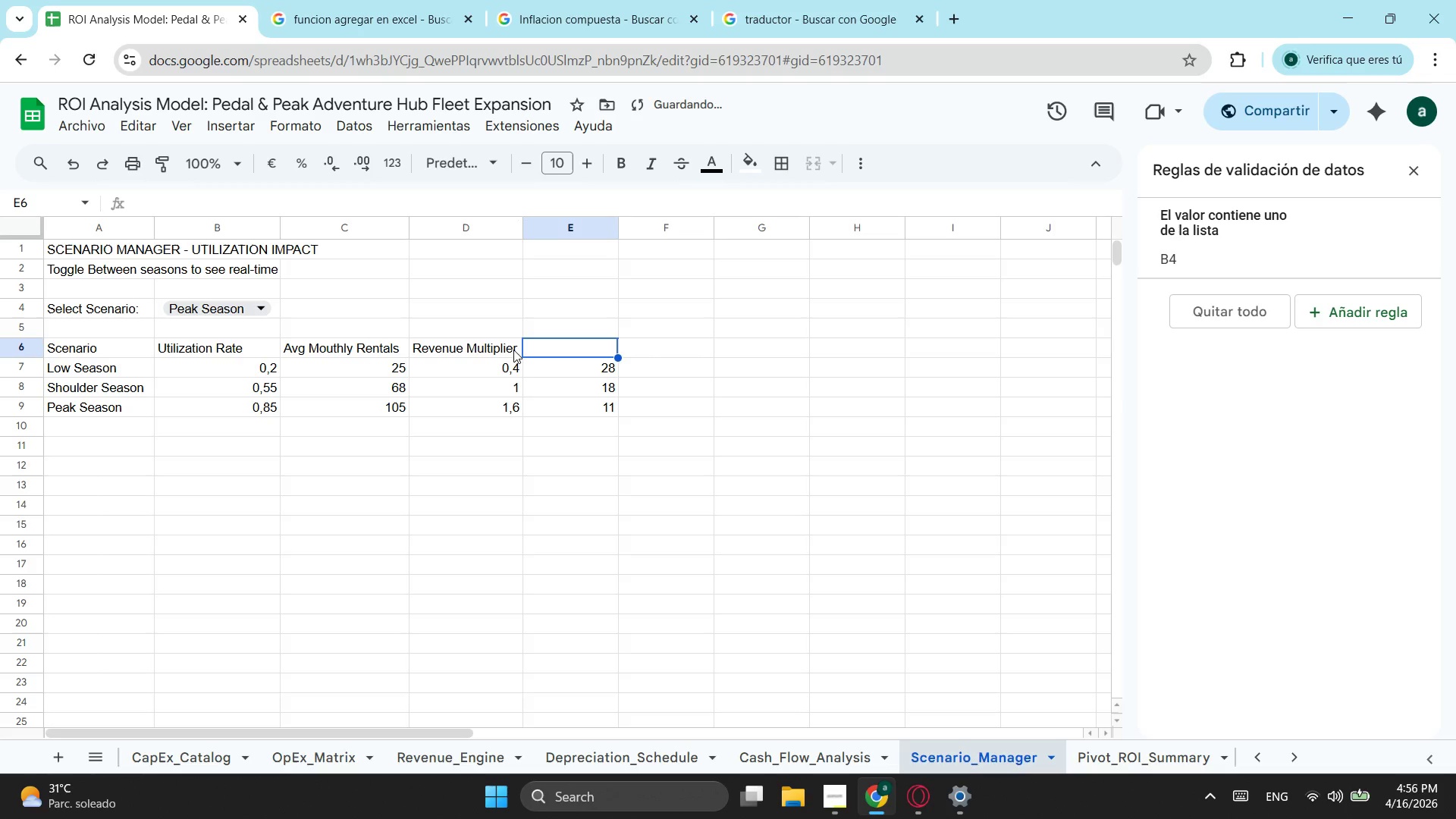 
type(Payback PEr)
key(Backspace)
key(Backspace)
type(eriod (Moun)
key(Backspace)
type(ths))
 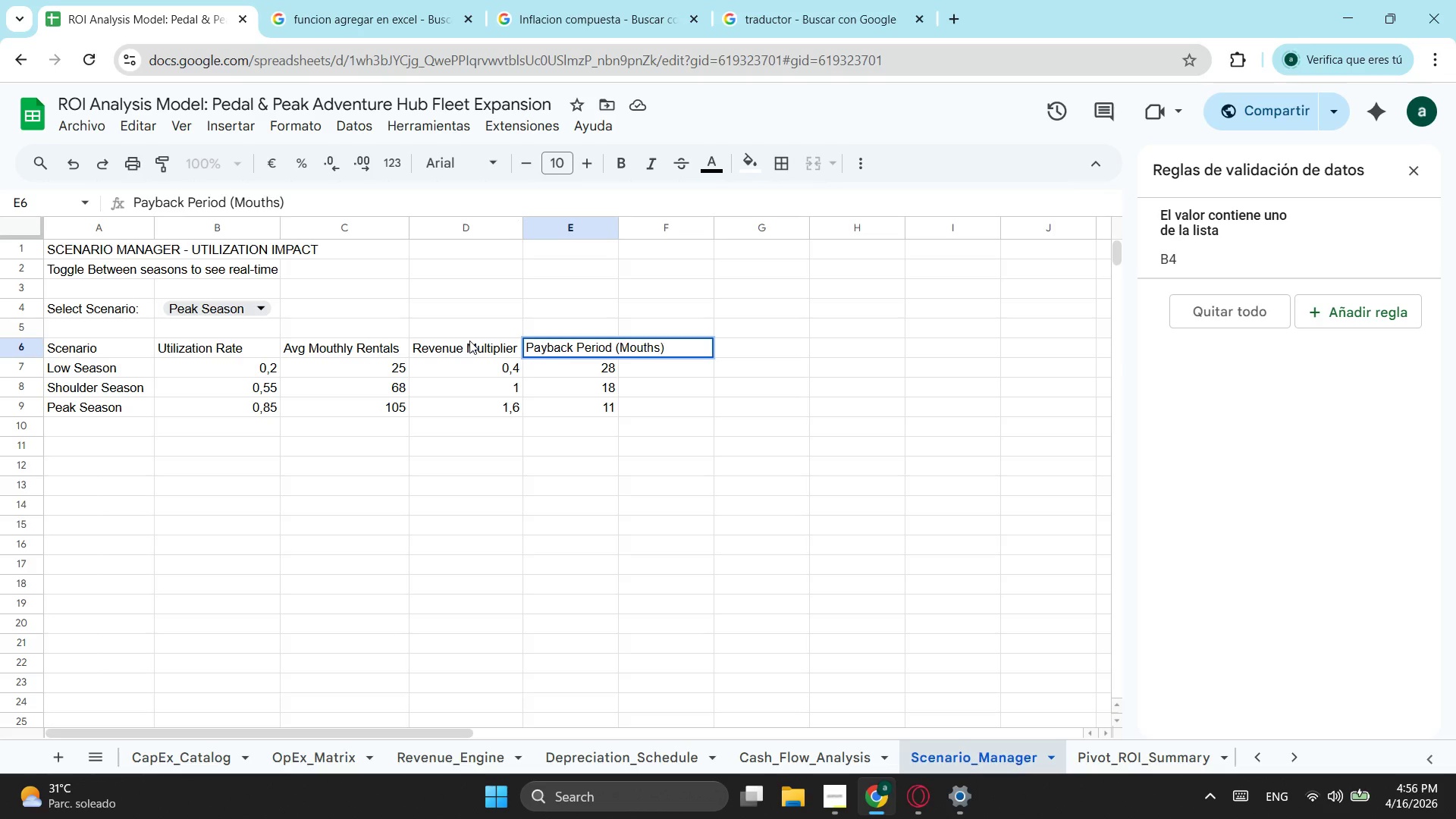 
left_click([428, 399])
 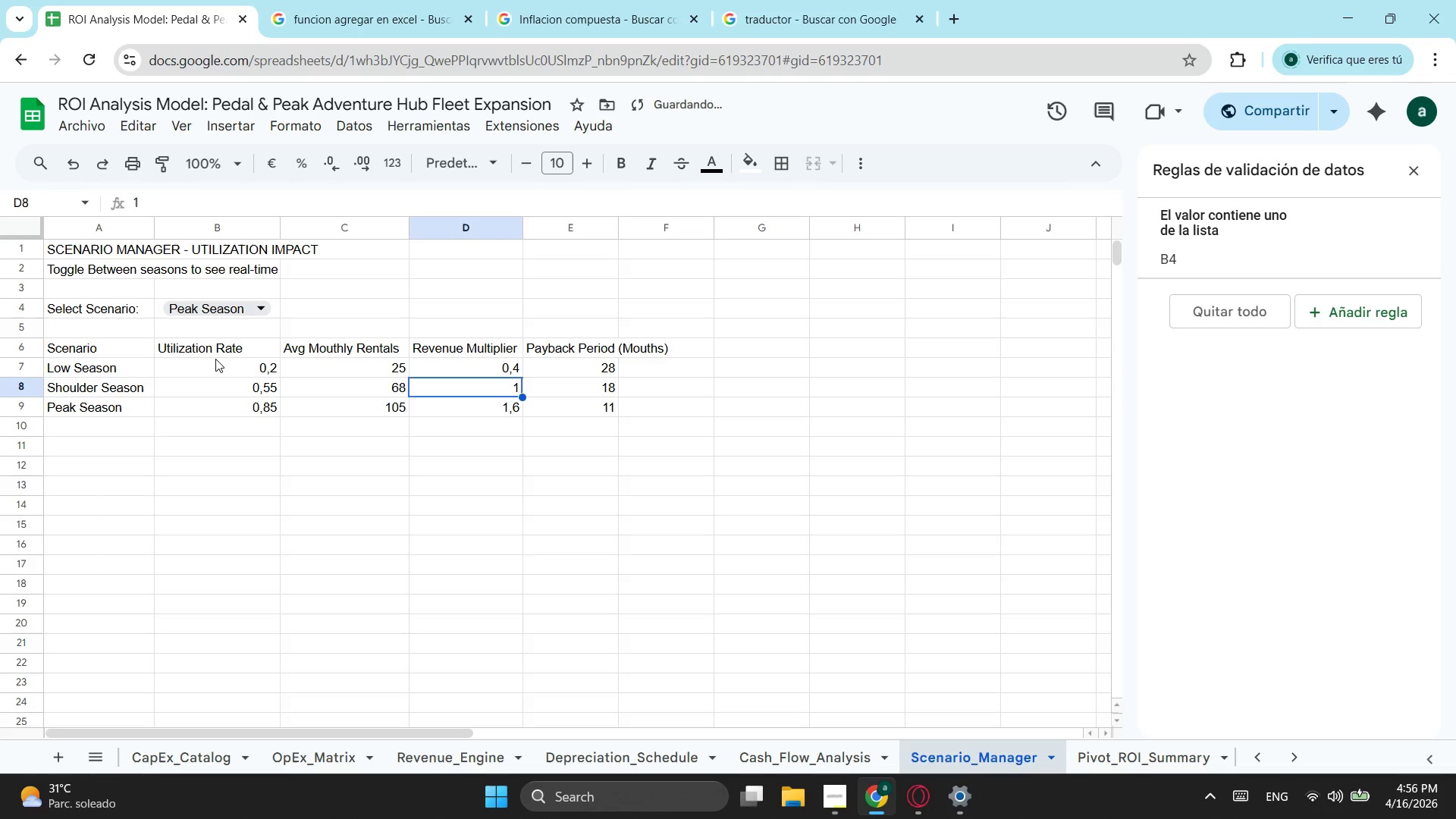 
left_click([217, 359])
 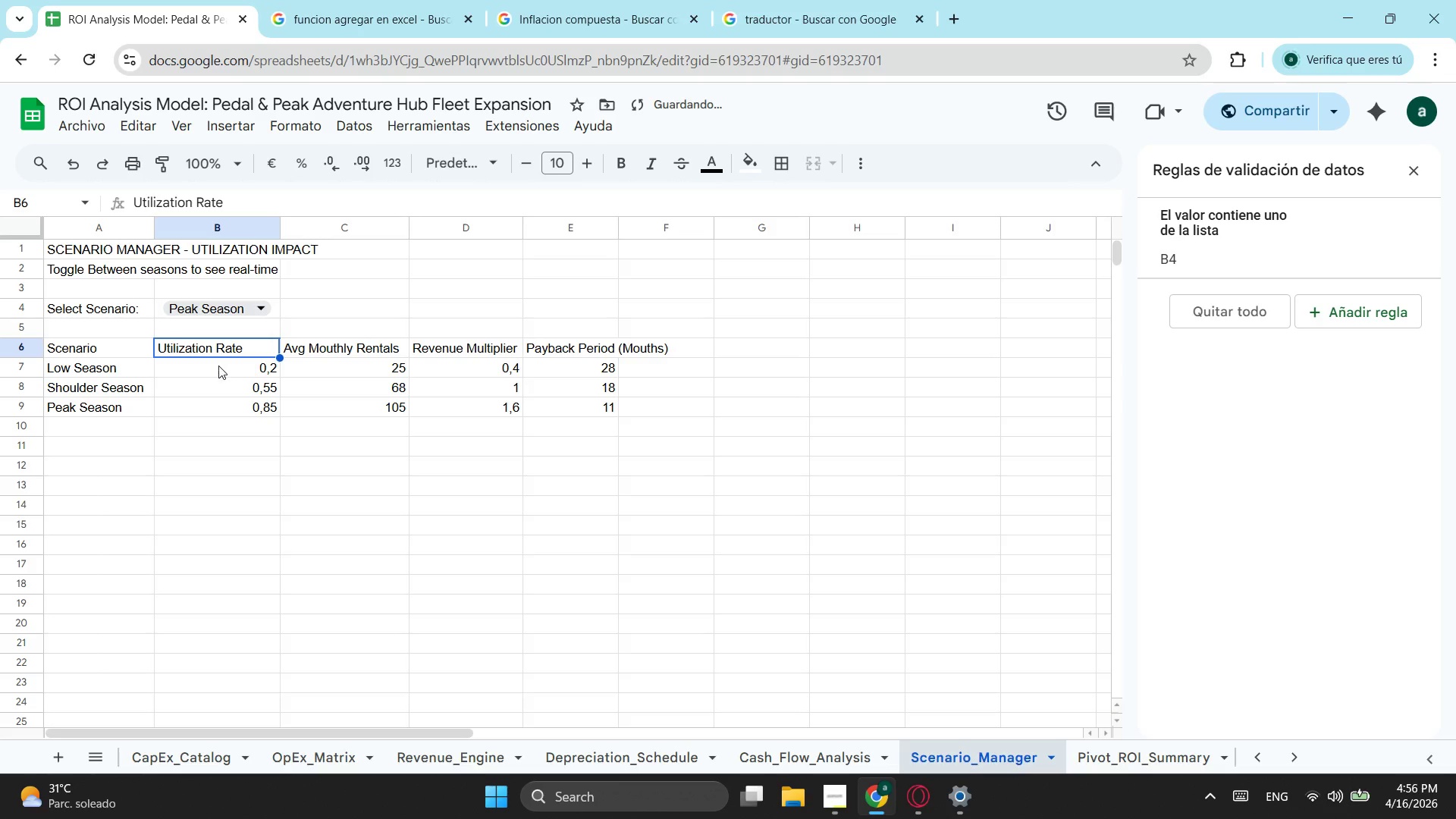 
left_click([218, 366])
 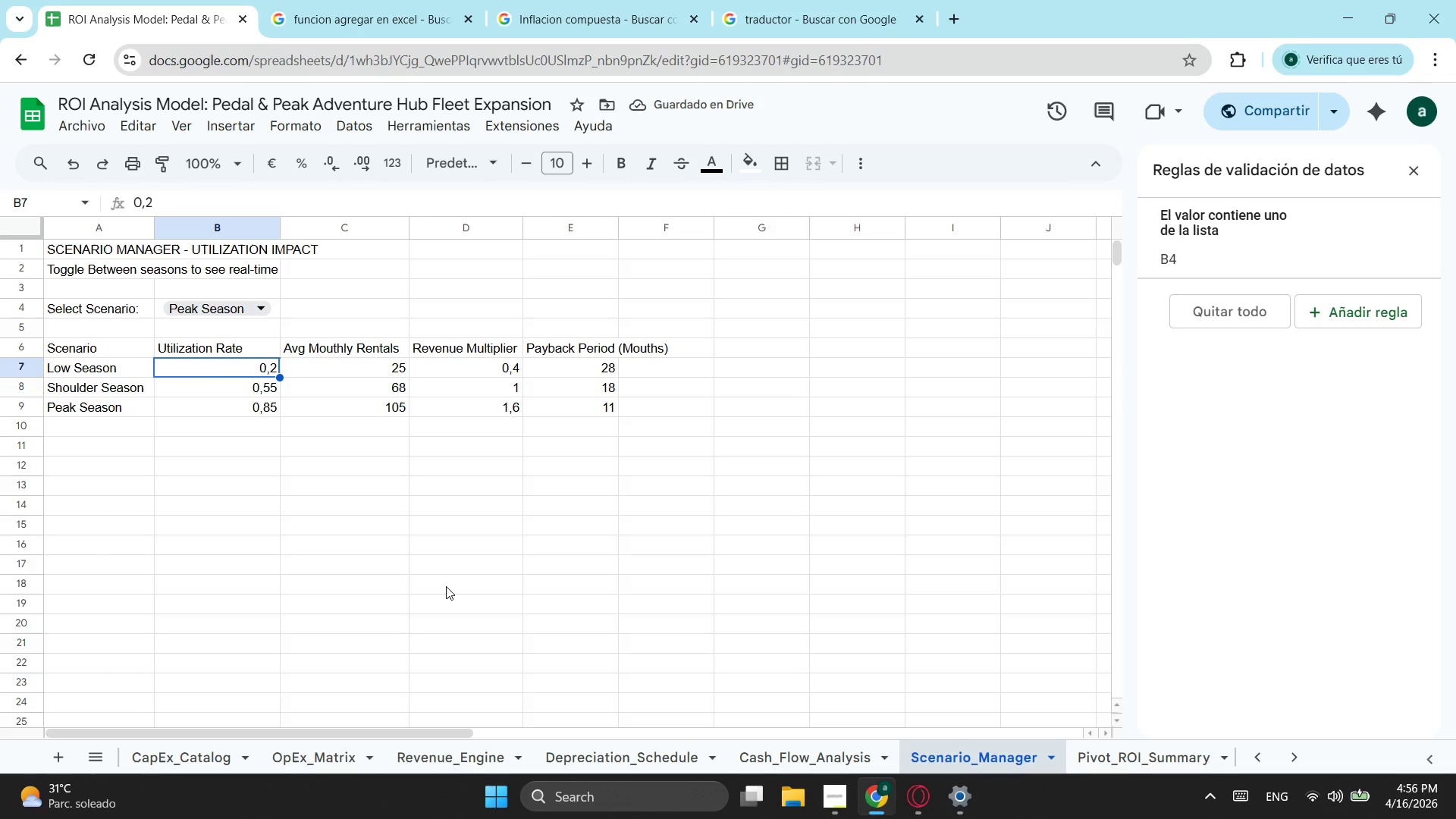 
left_click([469, 758])
 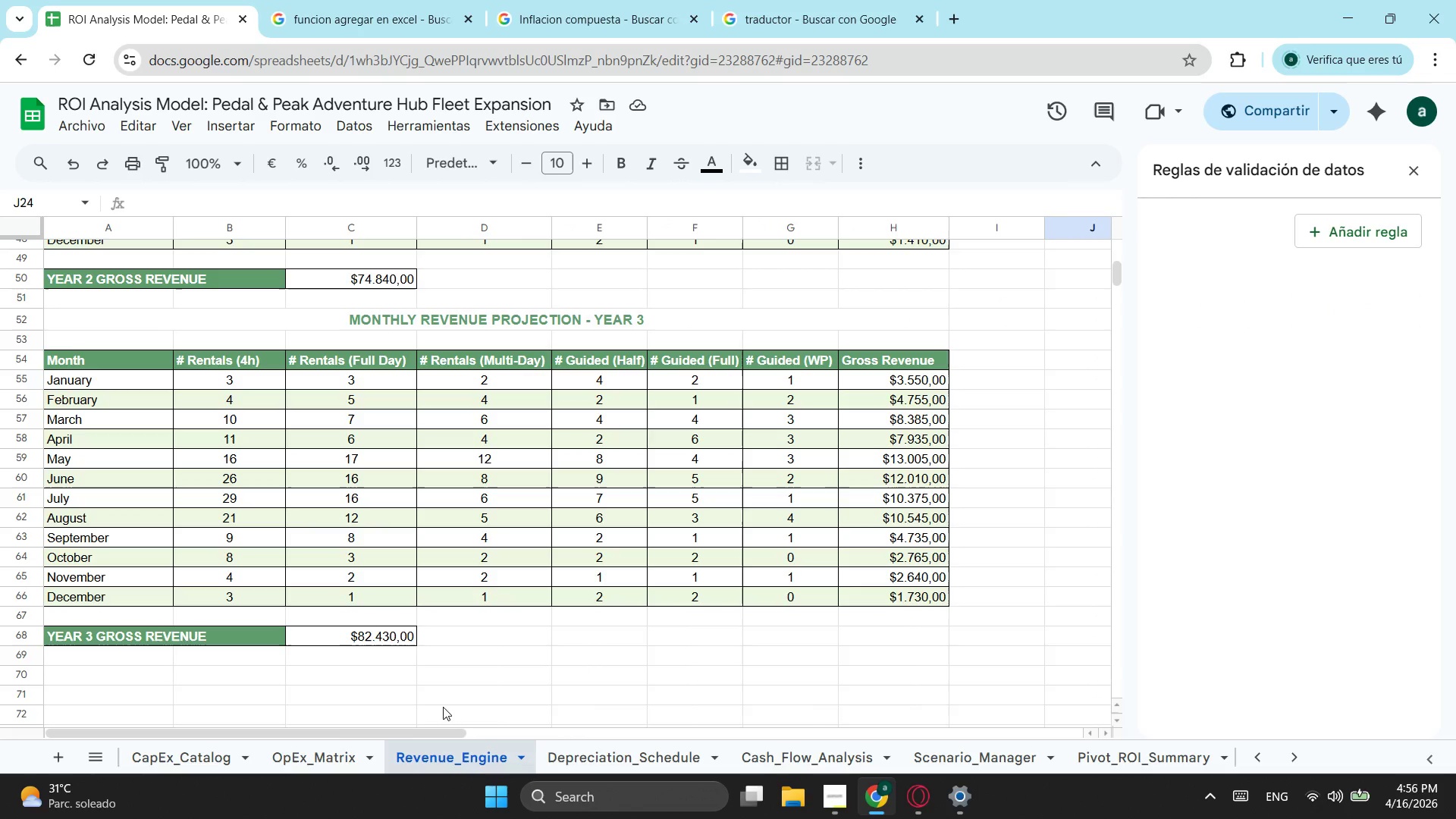 
left_click([646, 748])
 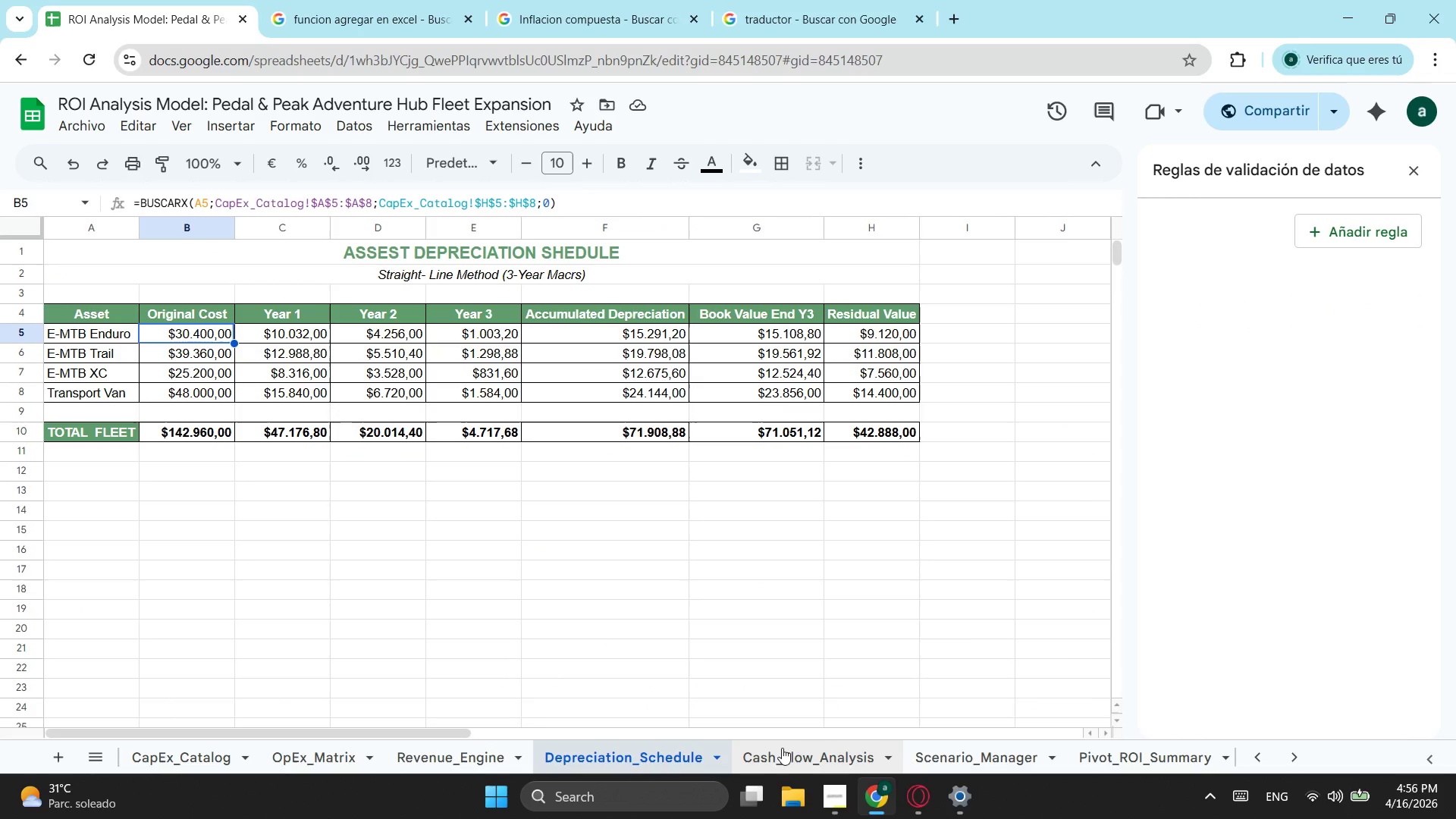 
left_click([782, 748])
 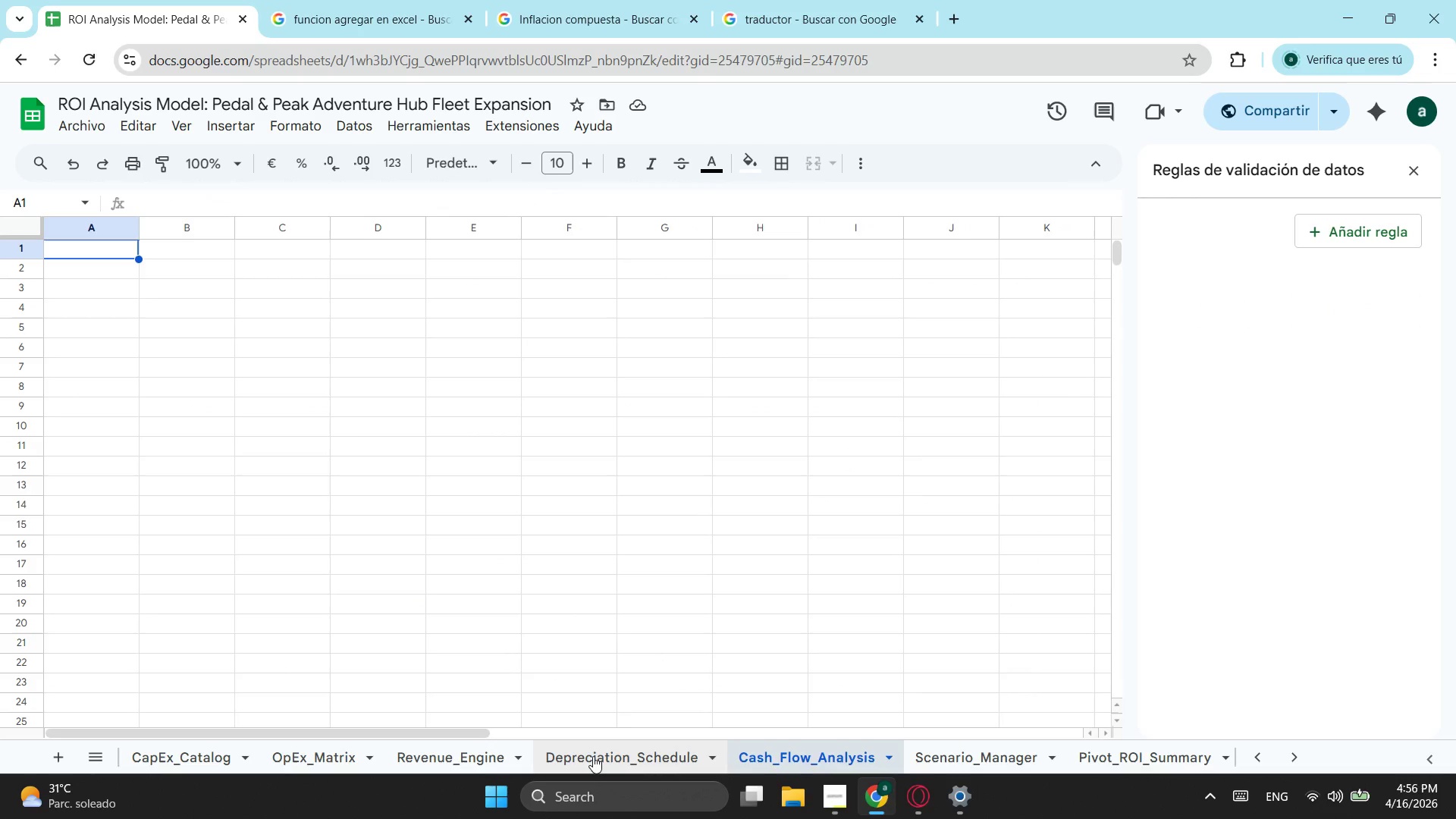 
left_click([593, 756])
 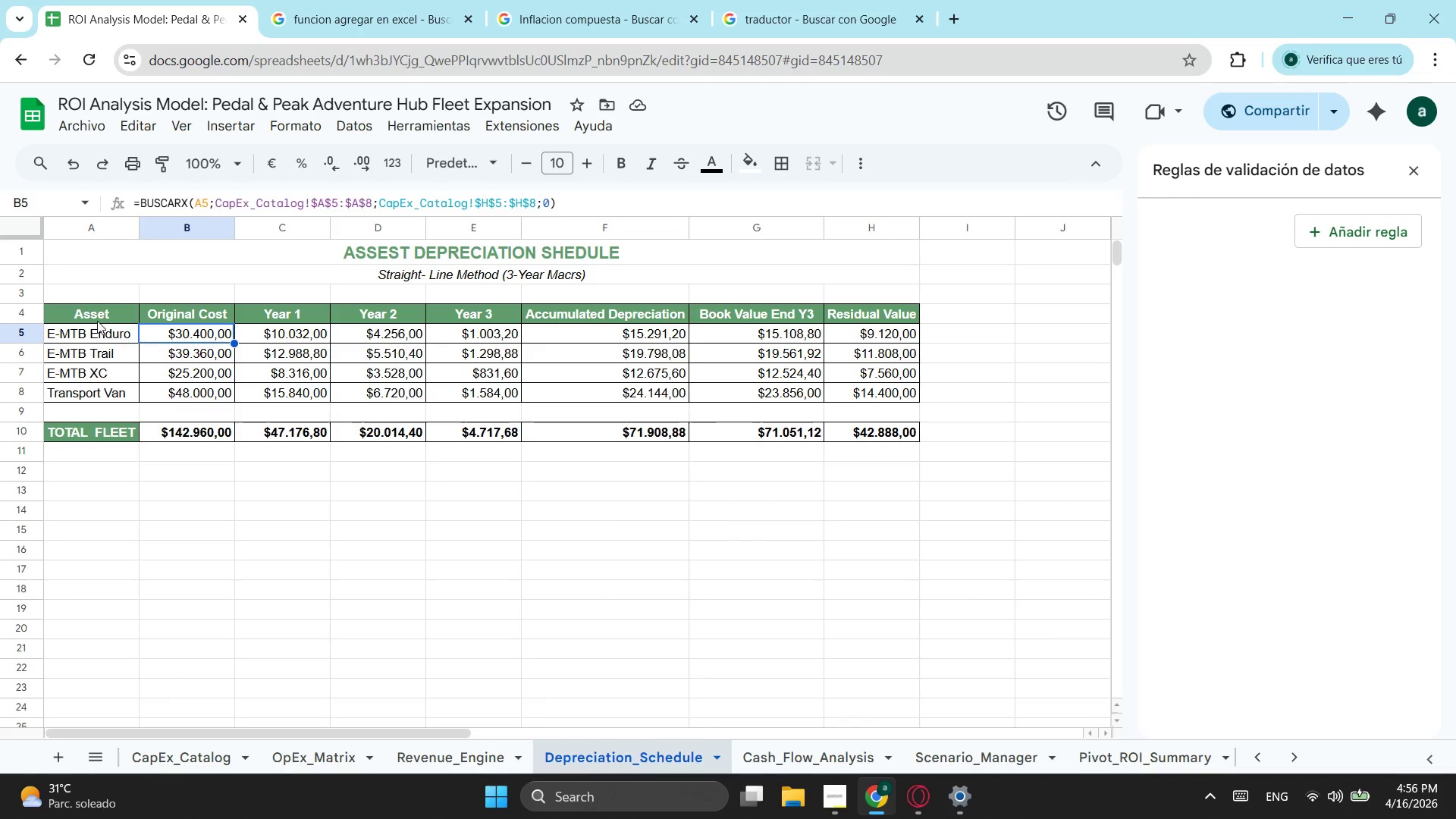 
left_click_drag(start_coordinate=[103, 334], to_coordinate=[874, 391])
 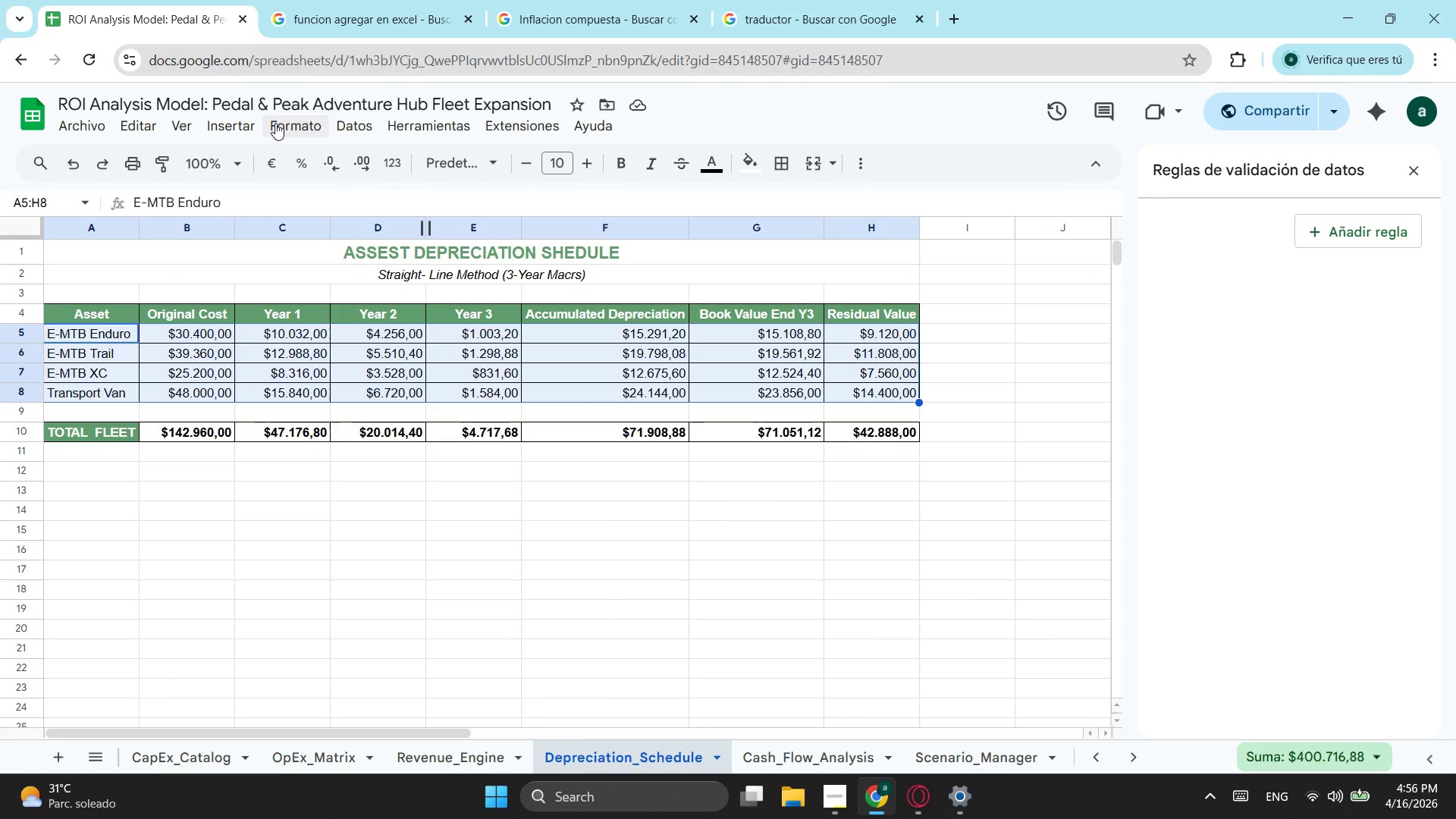 
left_click([275, 123])
 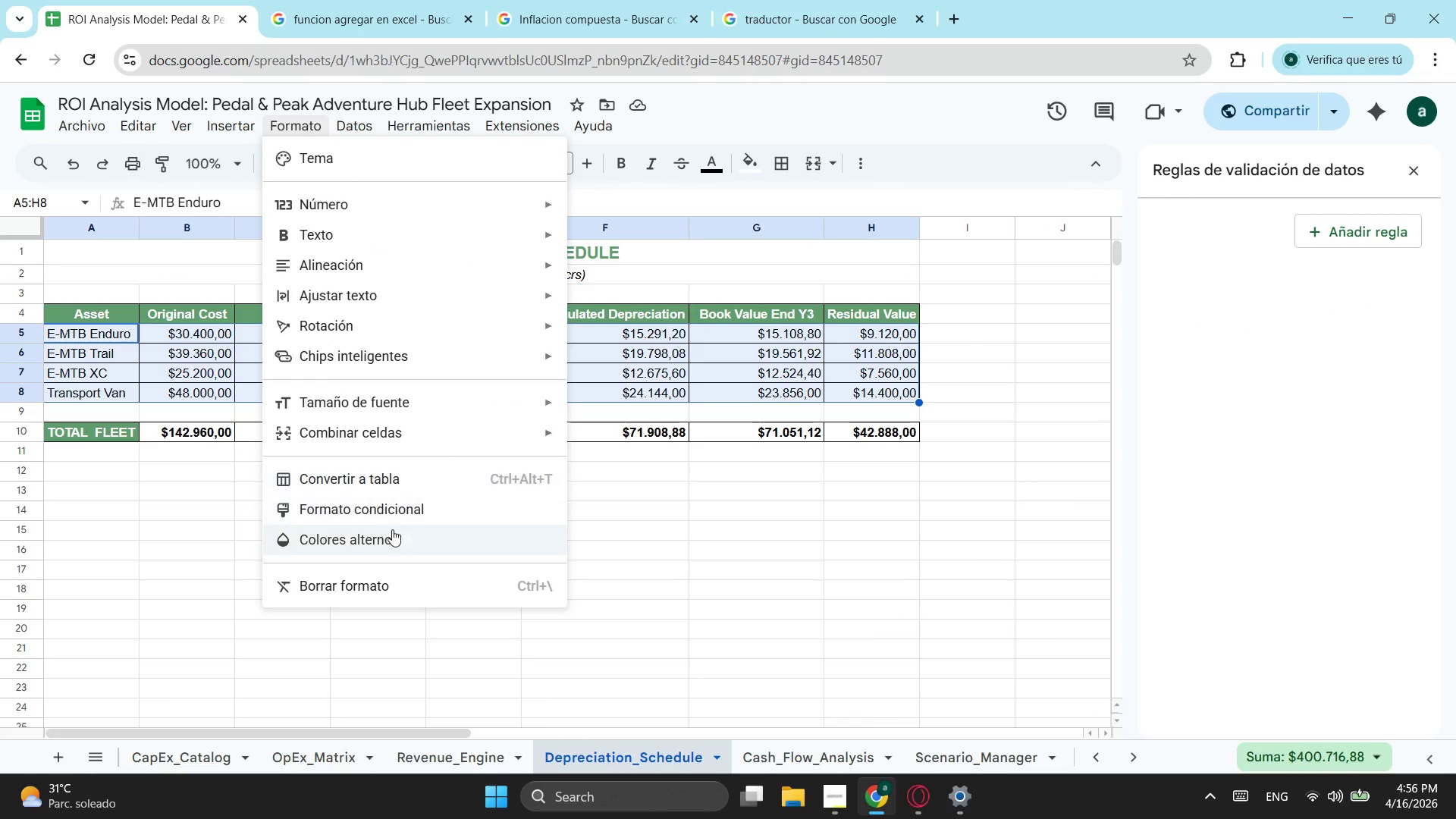 
left_click([394, 535])
 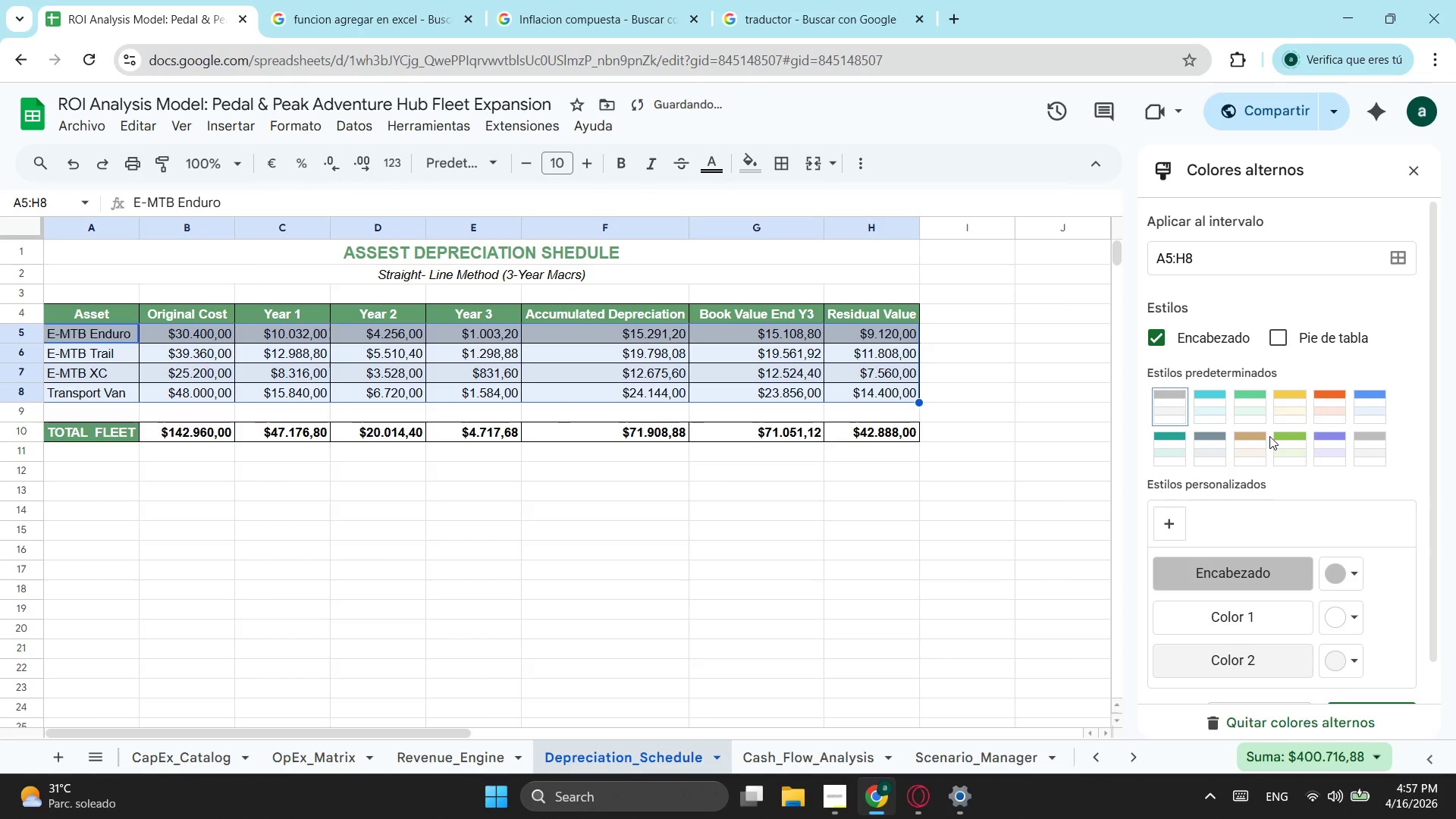 
left_click([1292, 453])
 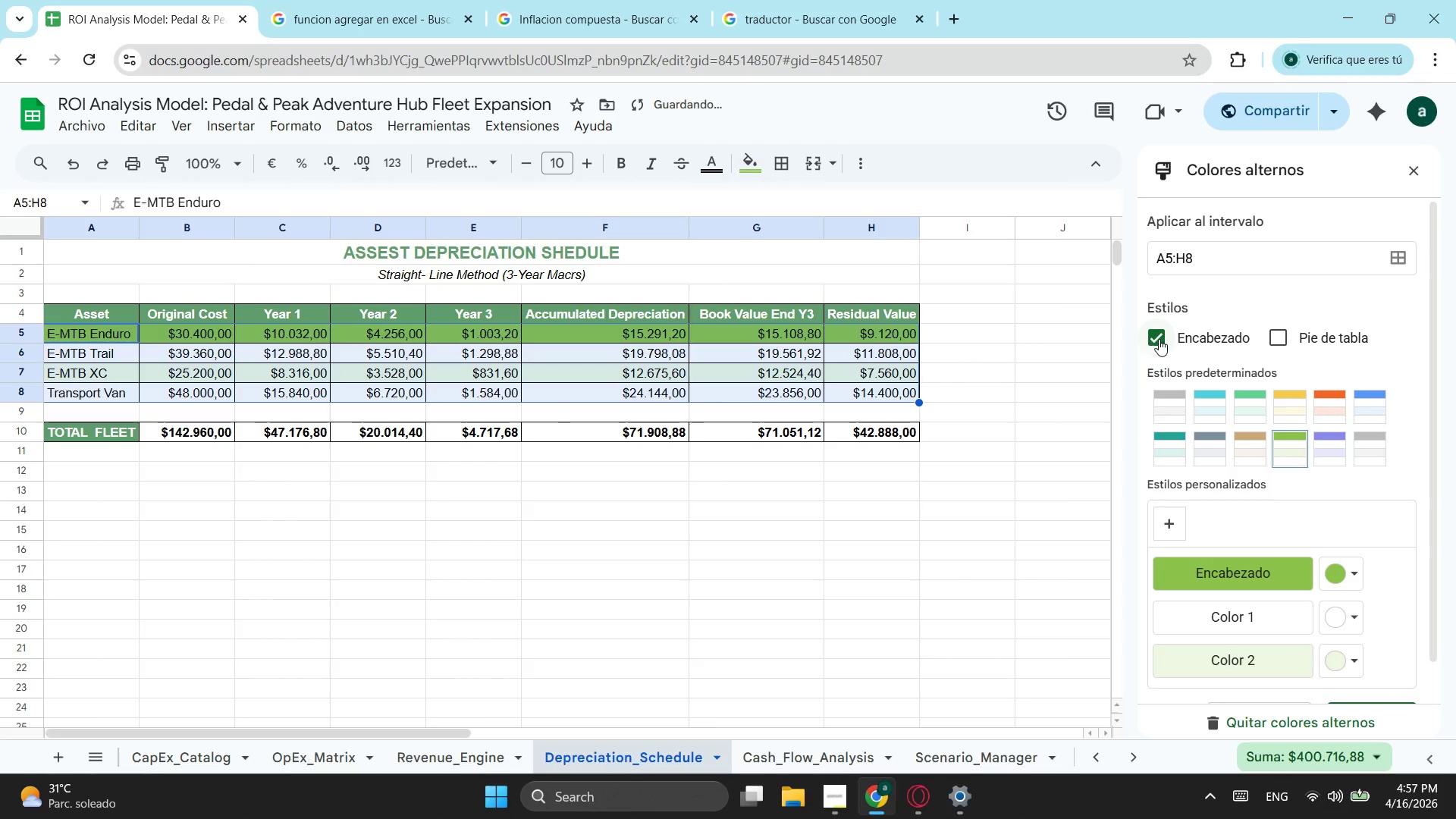 
left_click([1159, 339])
 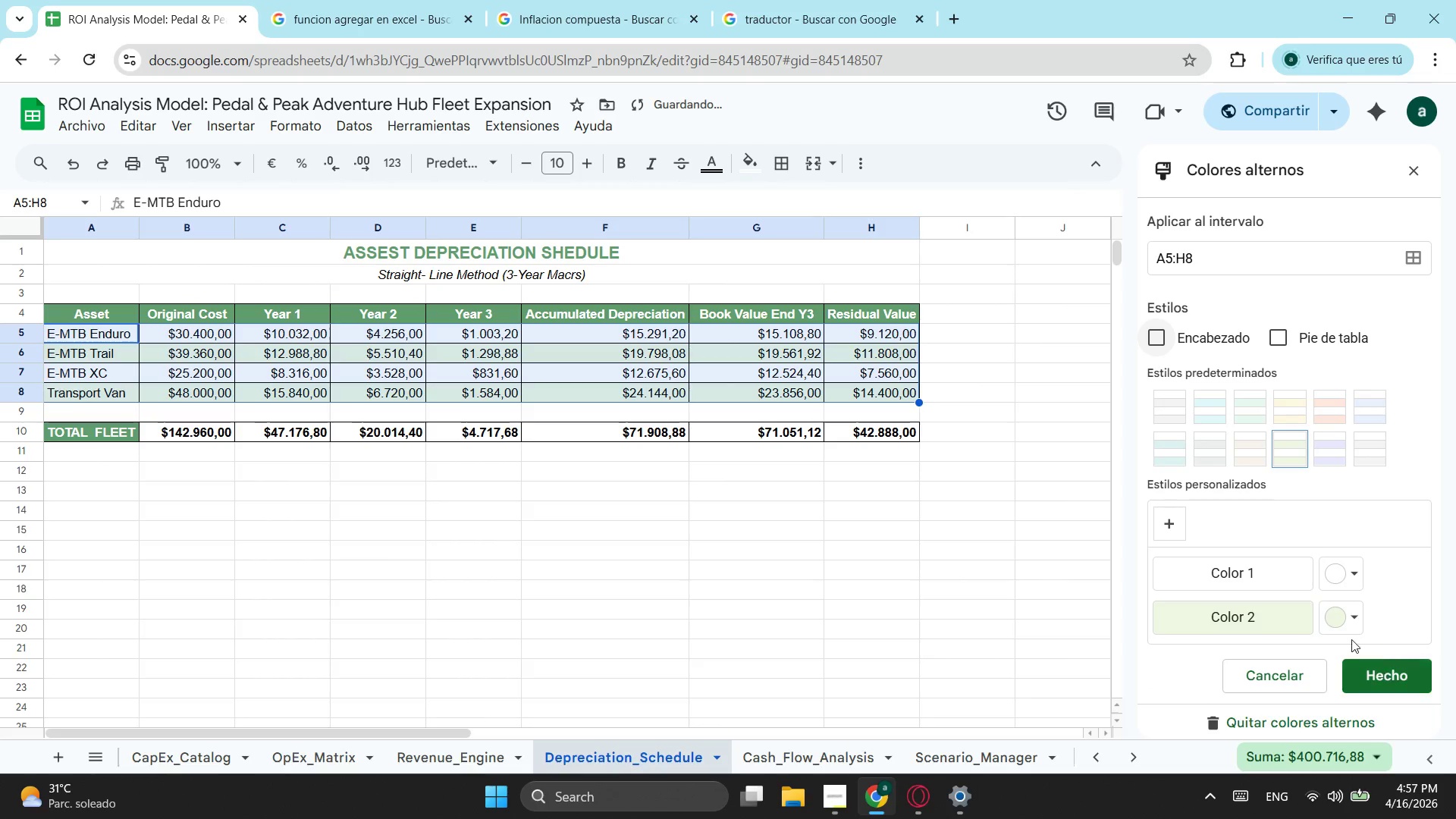 
left_click([1372, 680])
 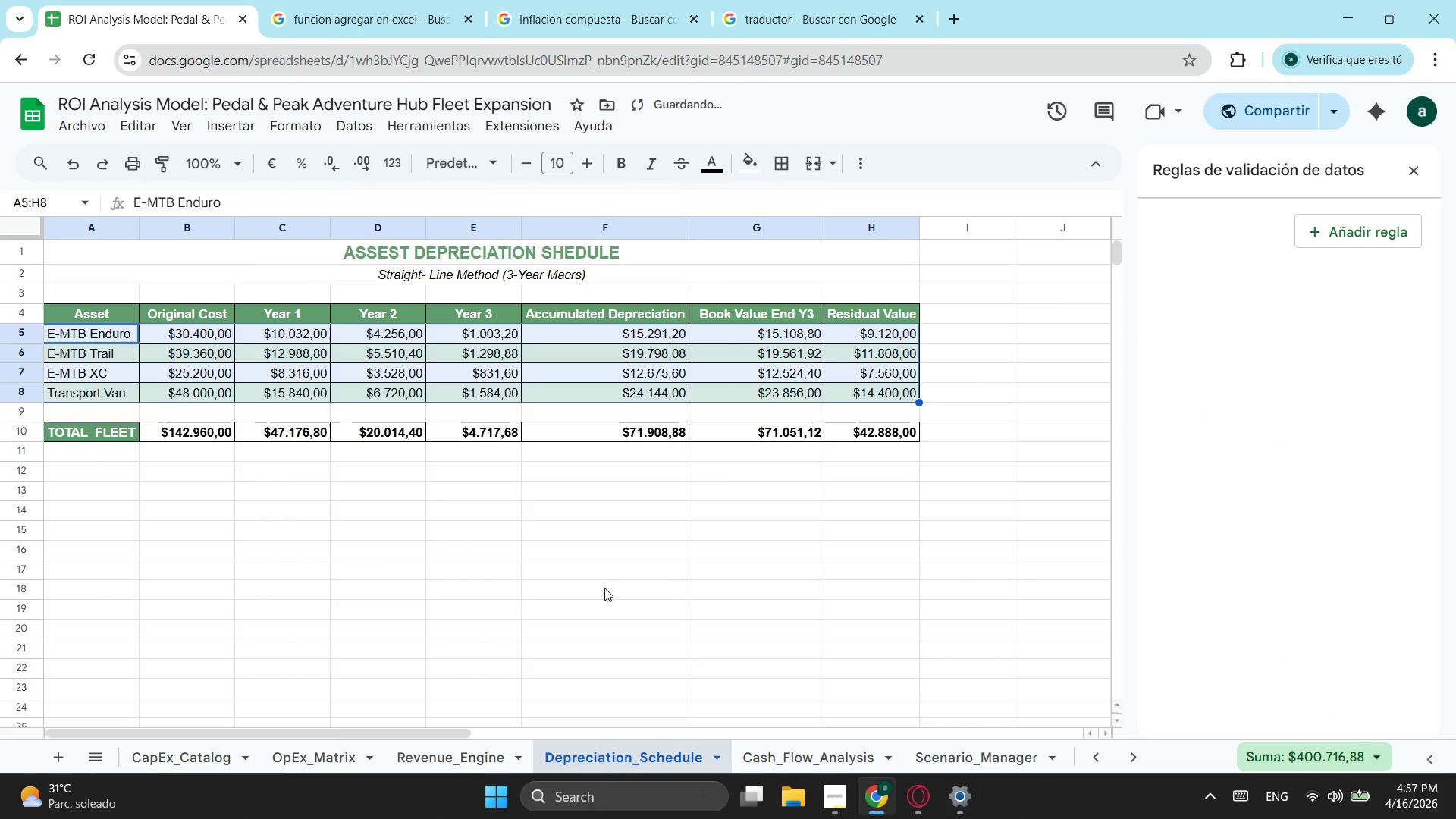 
left_click([482, 584])
 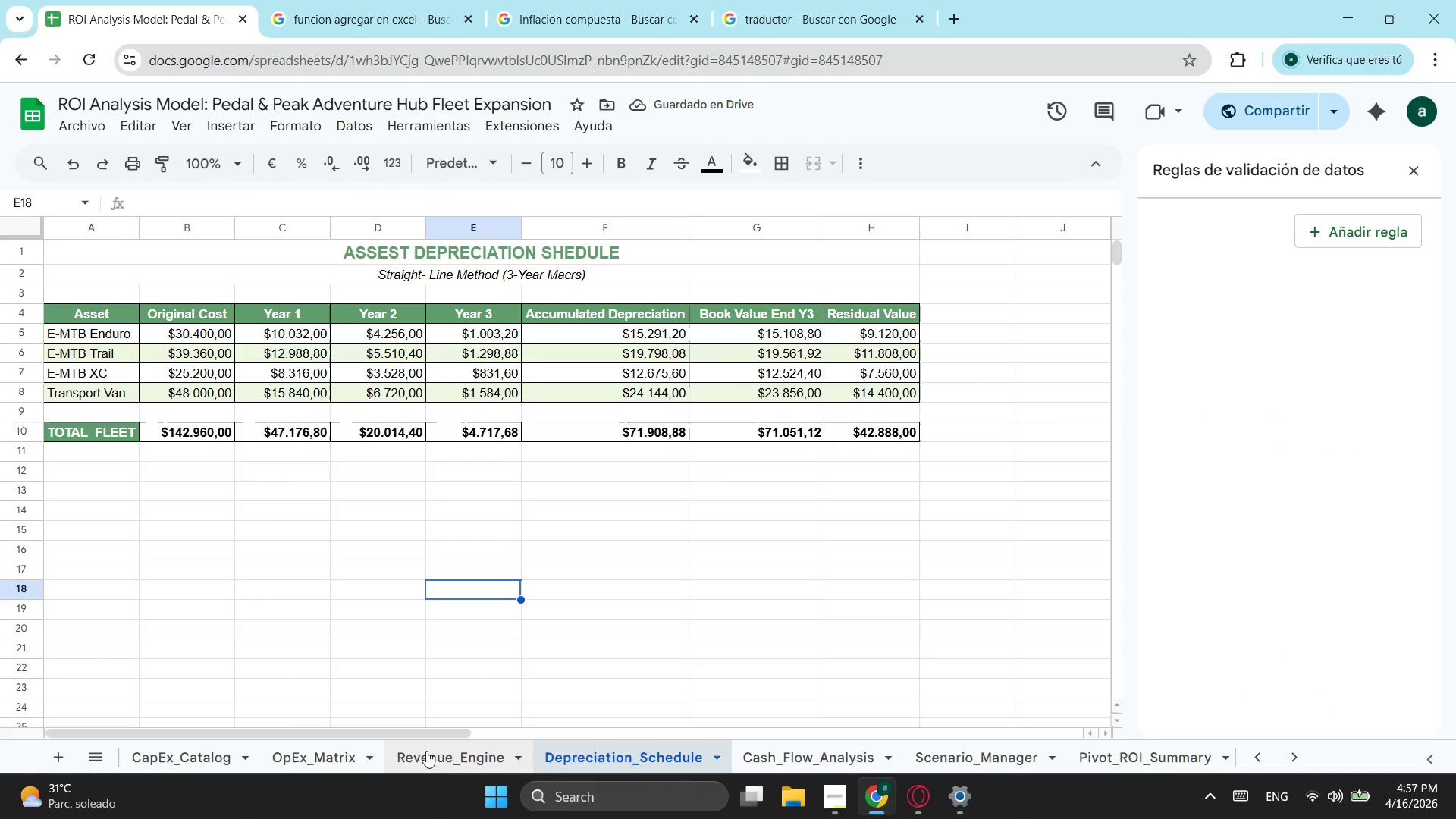 
left_click([823, 758])
 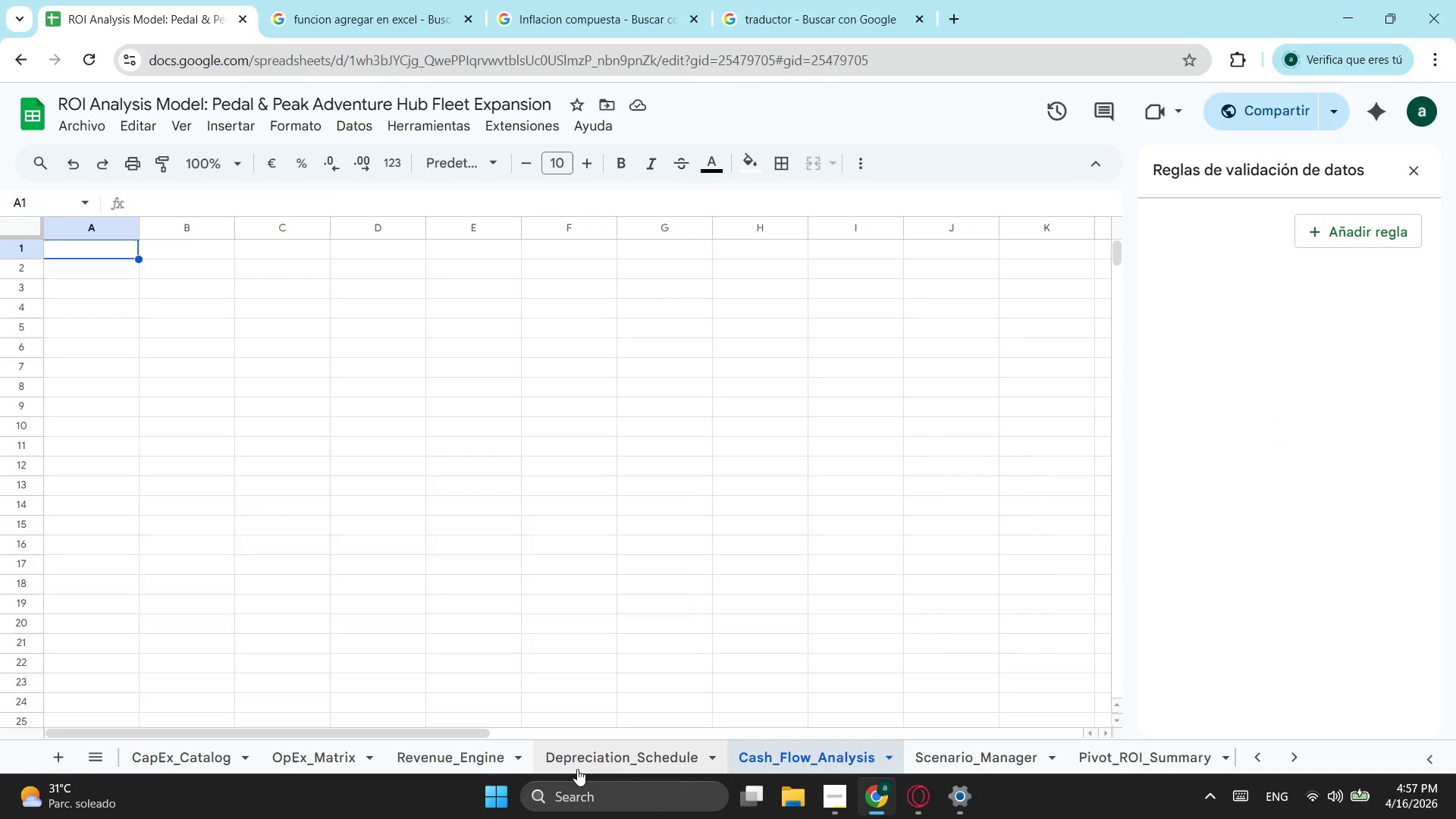 
left_click([507, 760])
 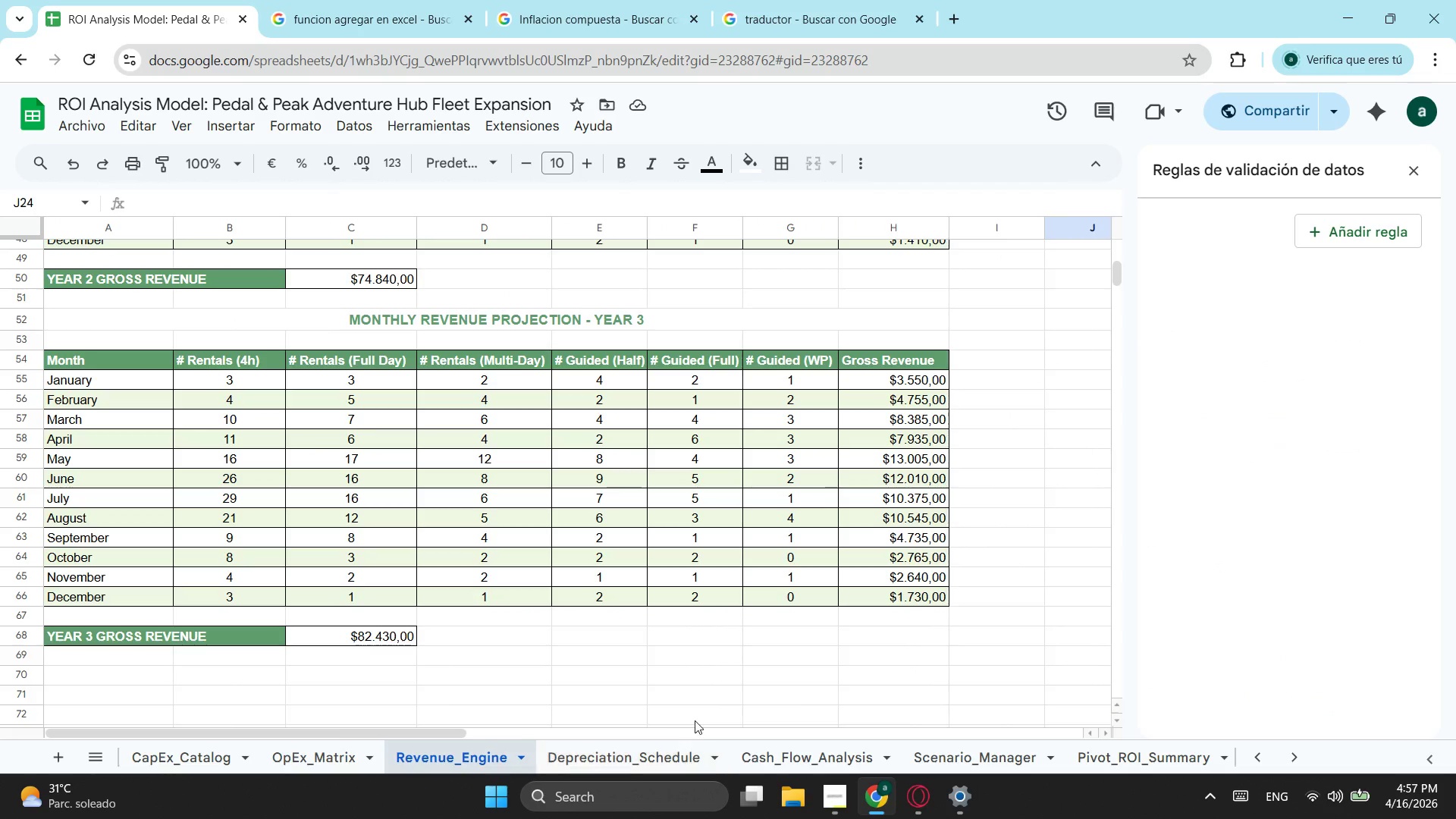 
scroll: coordinate [620, 695], scroll_direction: up, amount: 7.0
 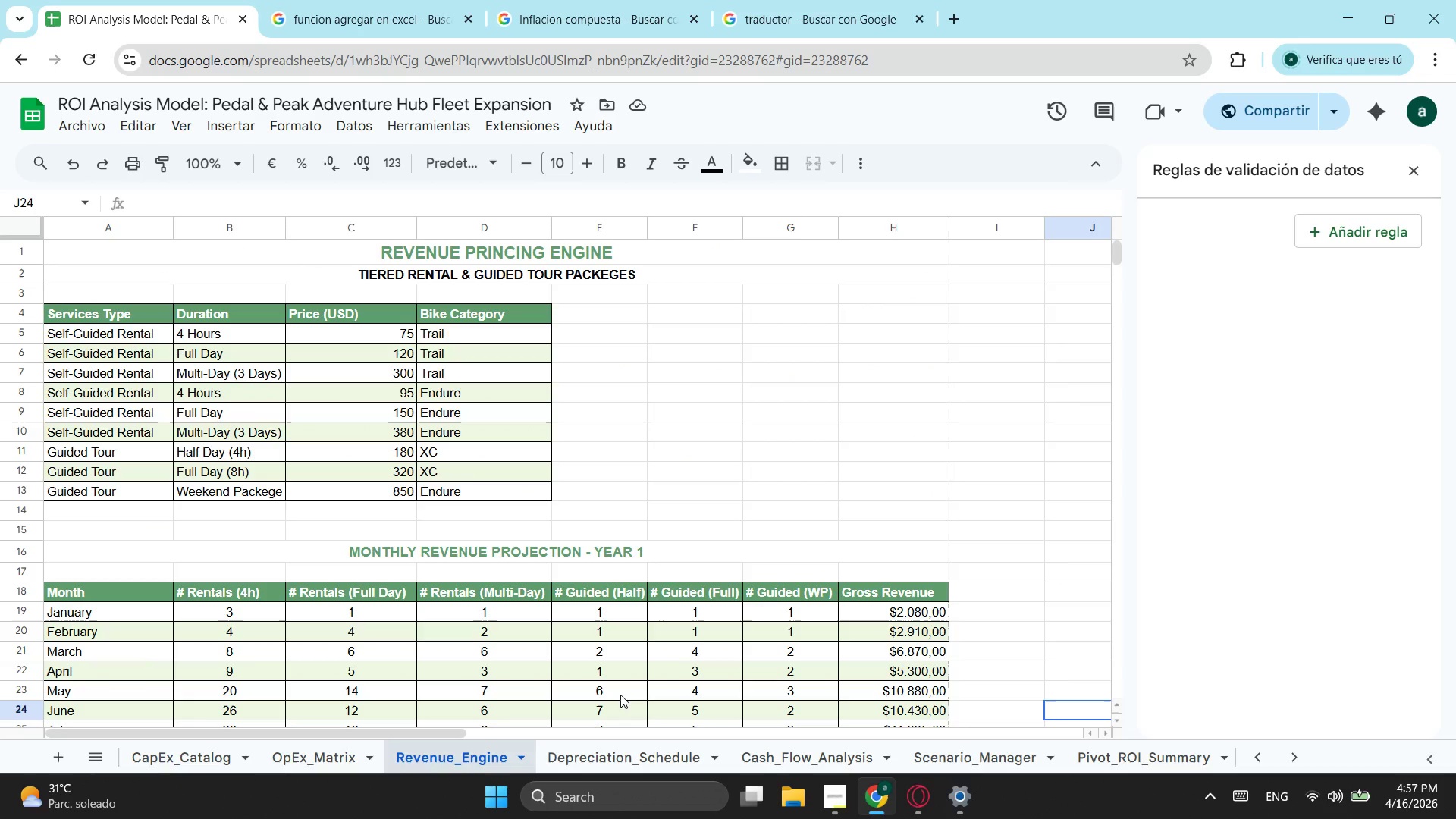 
scroll: coordinate [620, 695], scroll_direction: down, amount: 2.0
 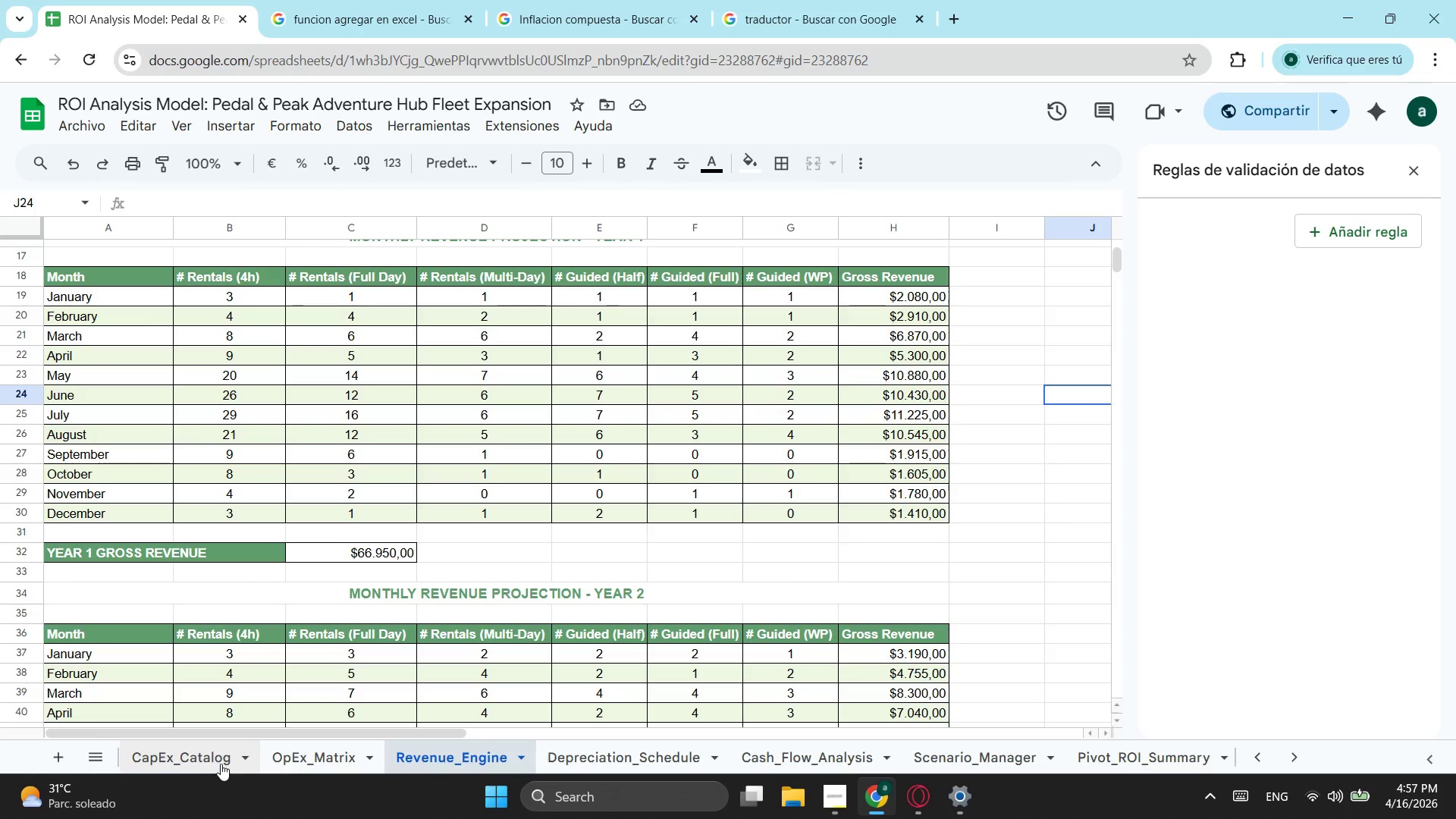 
left_click([221, 764])
 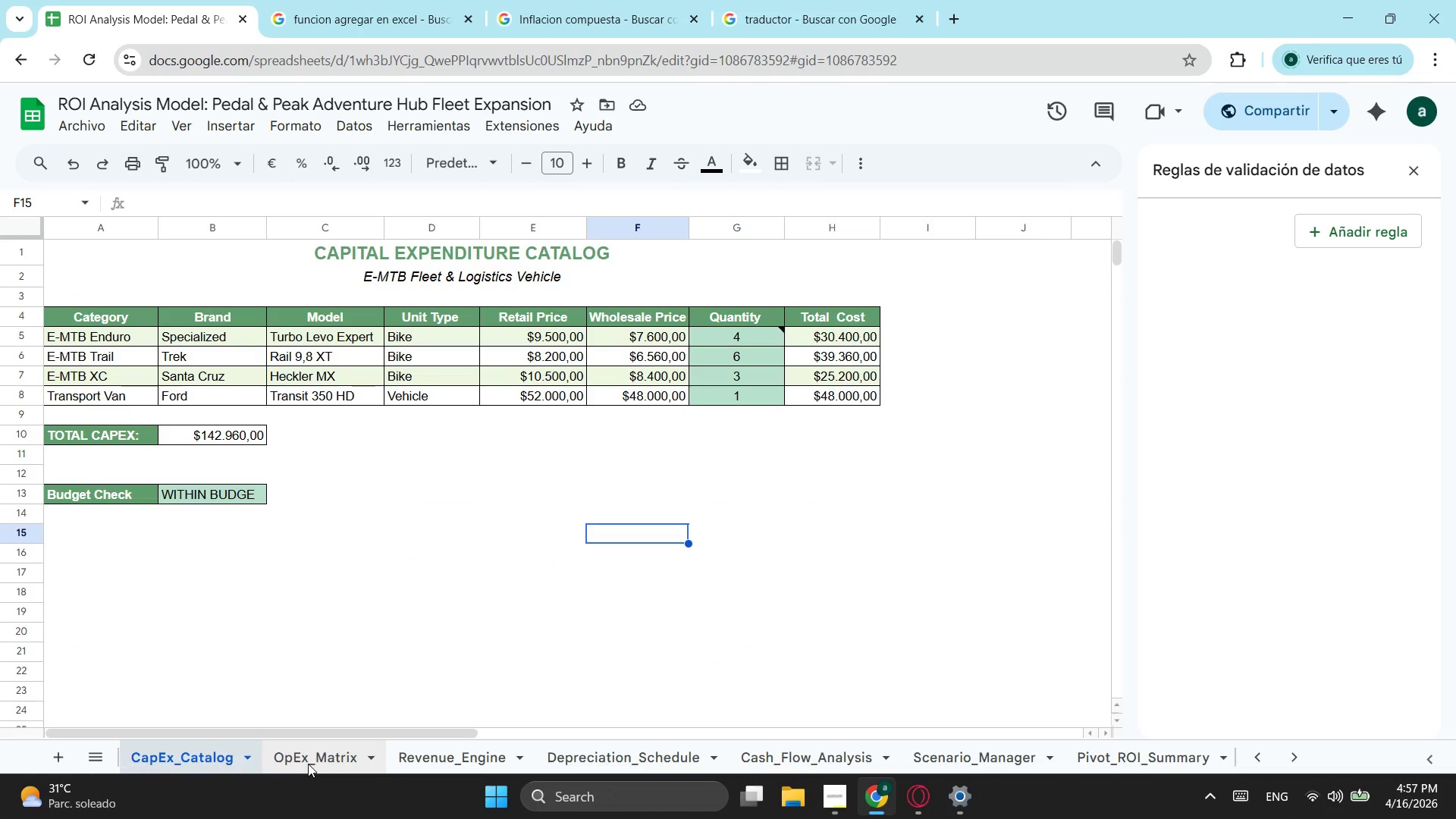 
left_click([308, 764])
 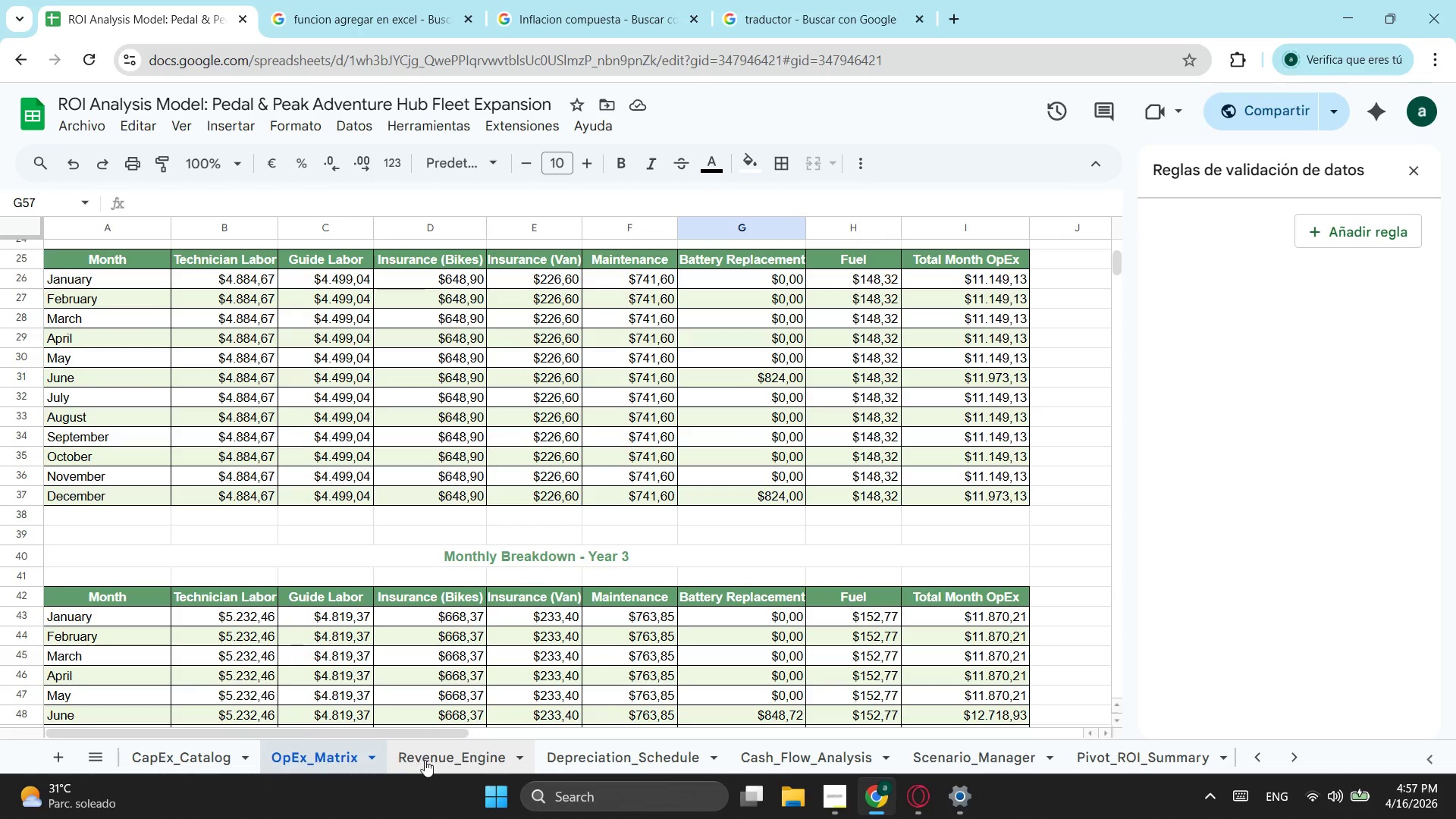 
scroll: coordinate [146, 765], scroll_direction: up, amount: 2.0
 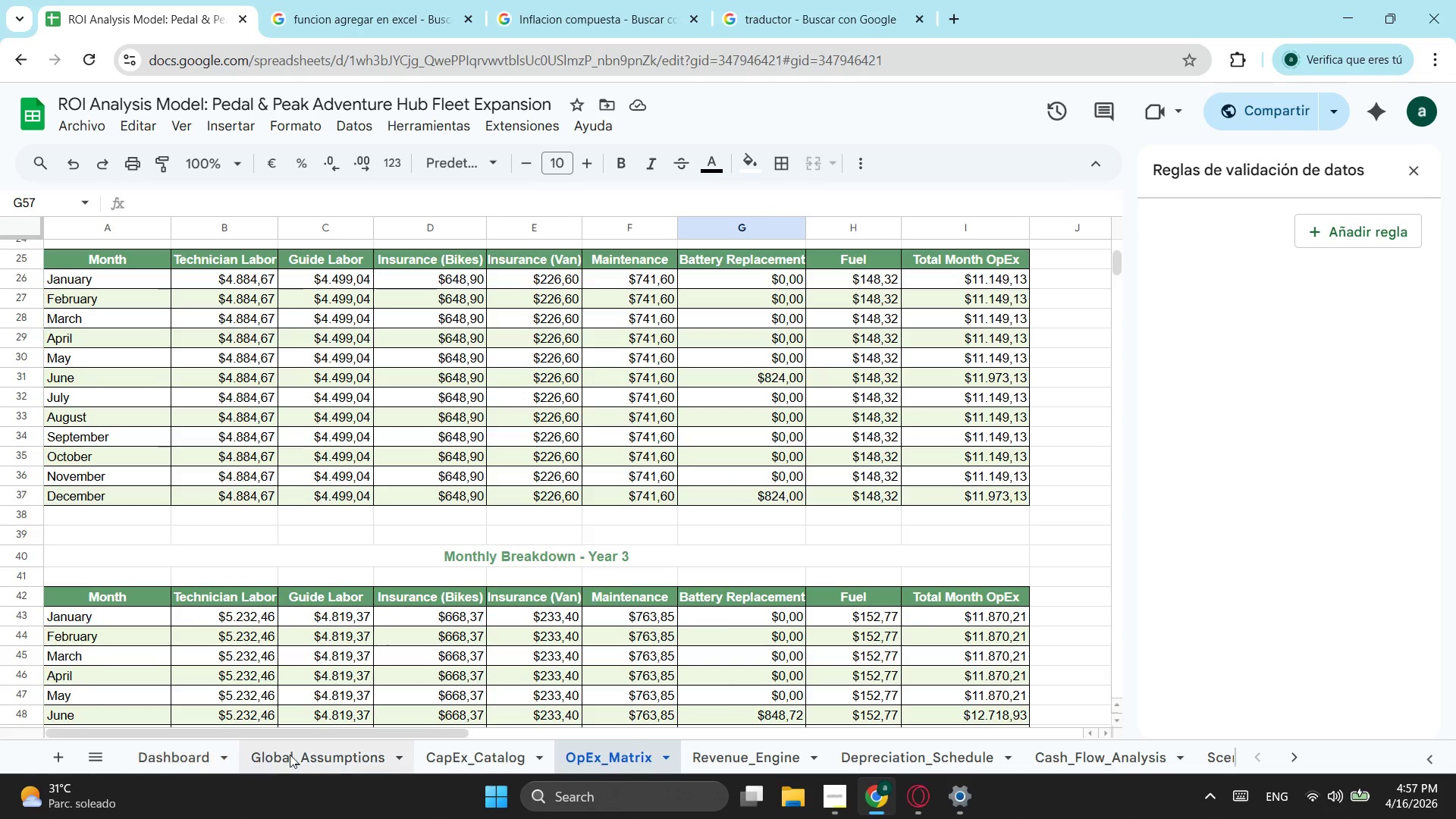 
left_click([303, 755])
 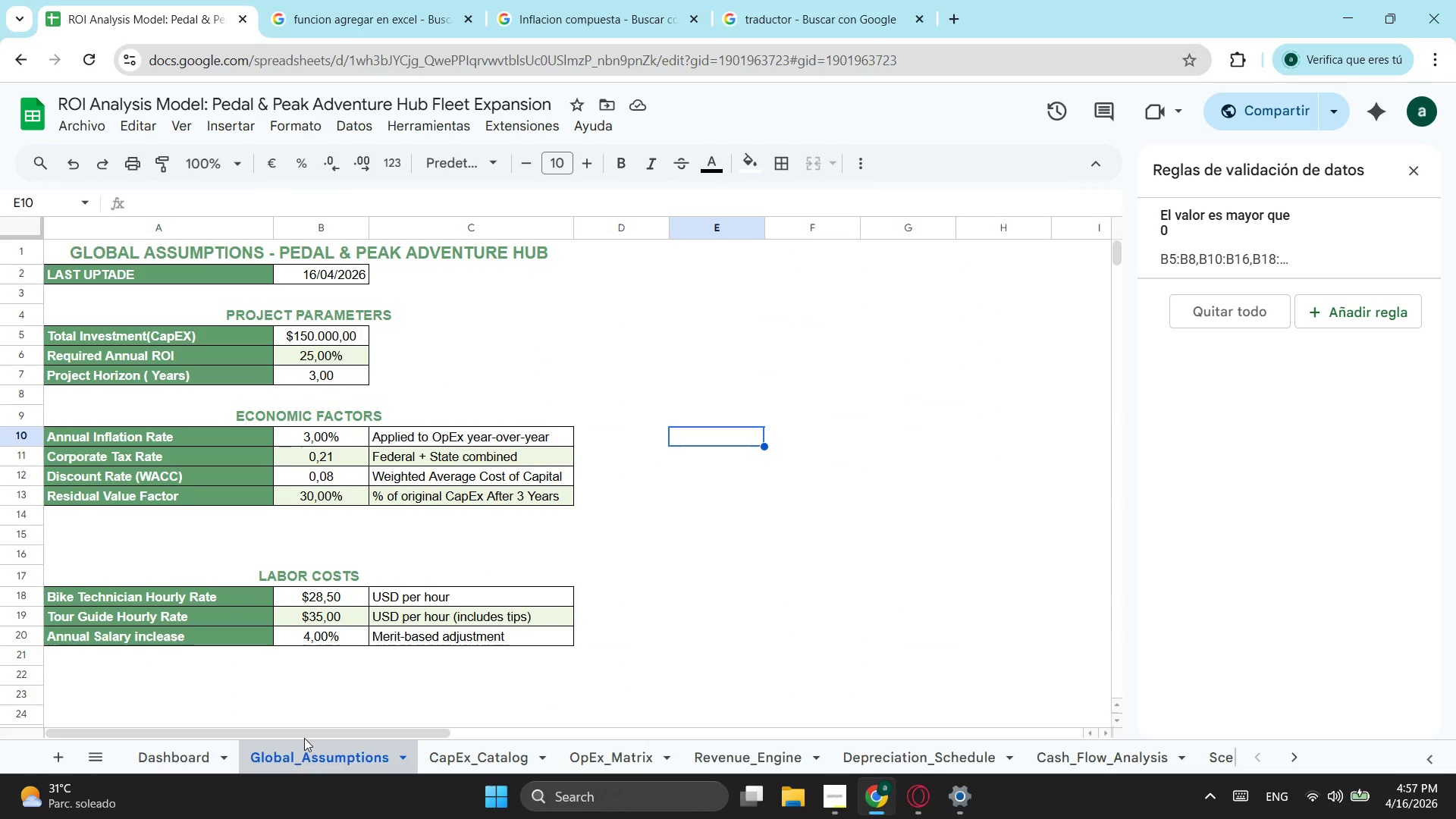 
scroll: coordinate [473, 416], scroll_direction: up, amount: 3.0
 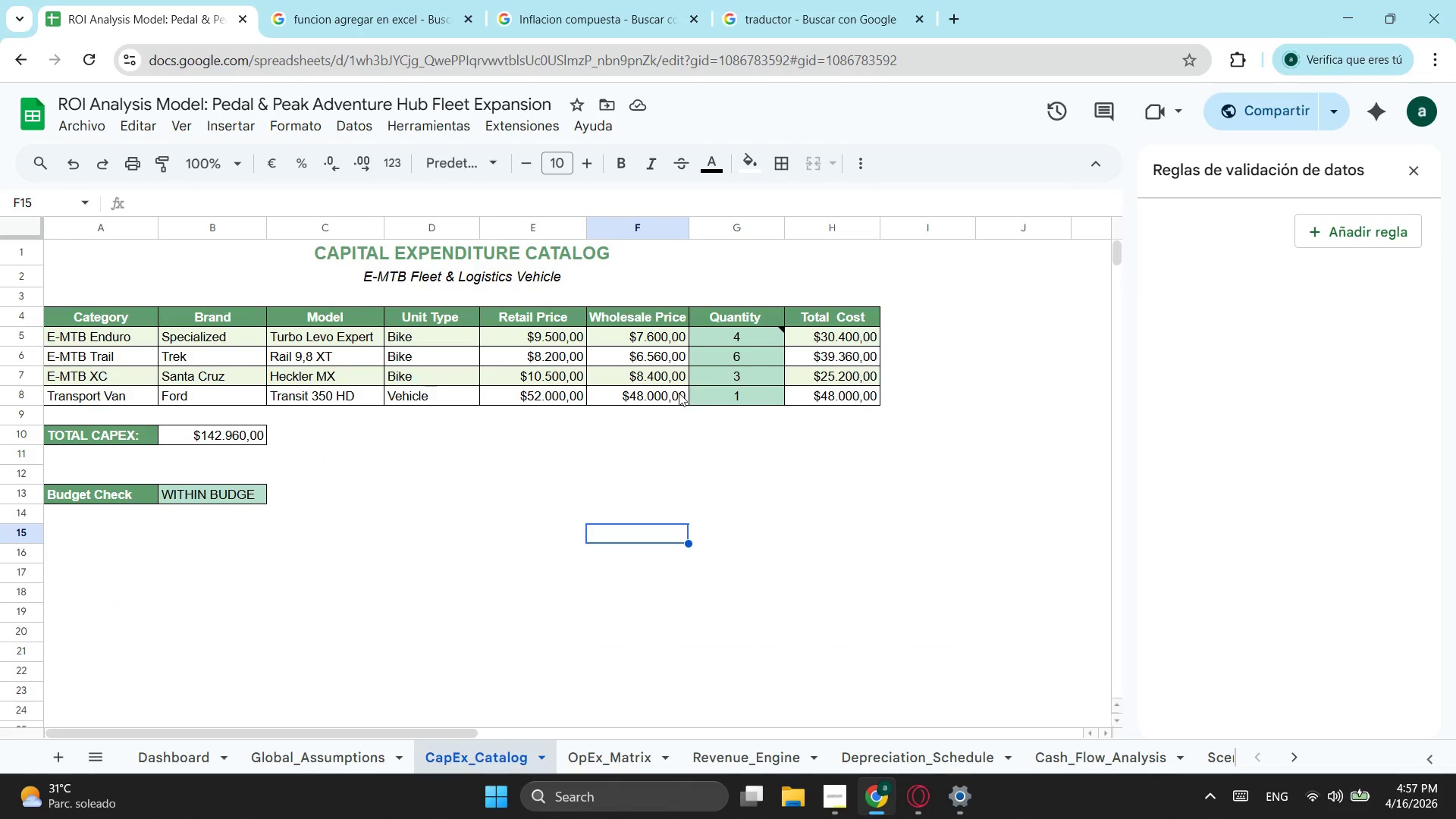 
wait(13.46)
 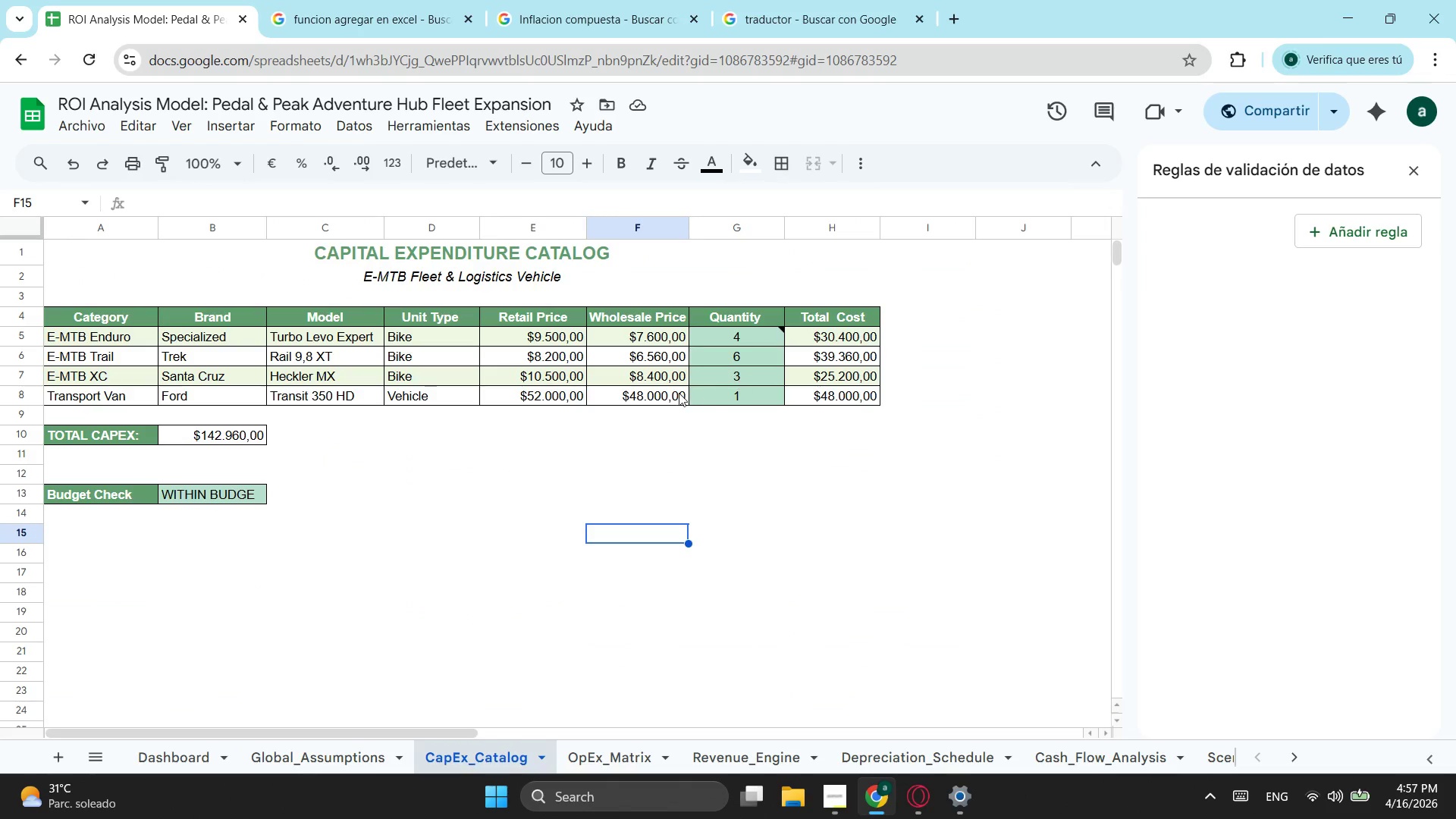 
double_click([658, 756])
 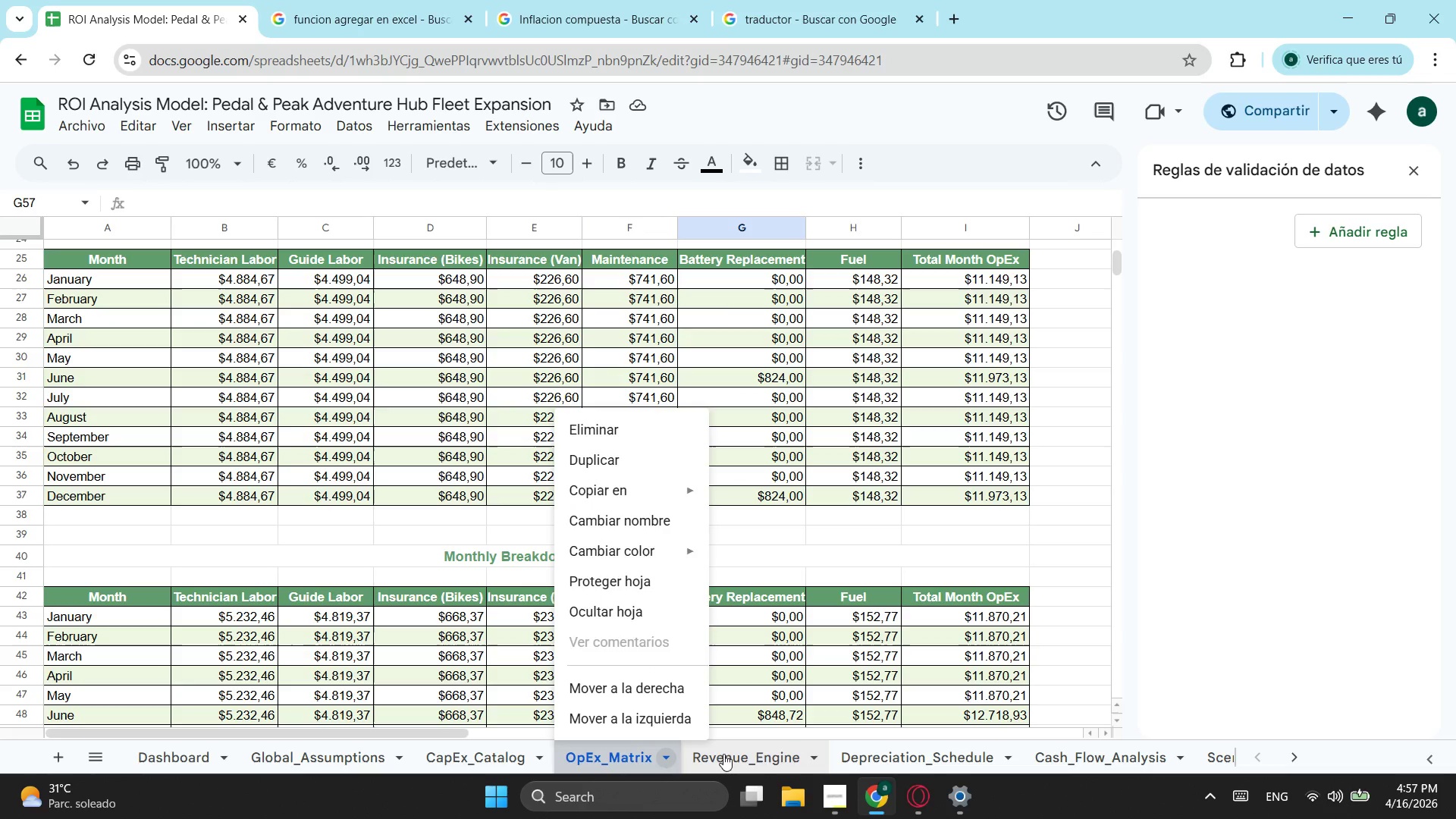 
left_click([723, 754])
 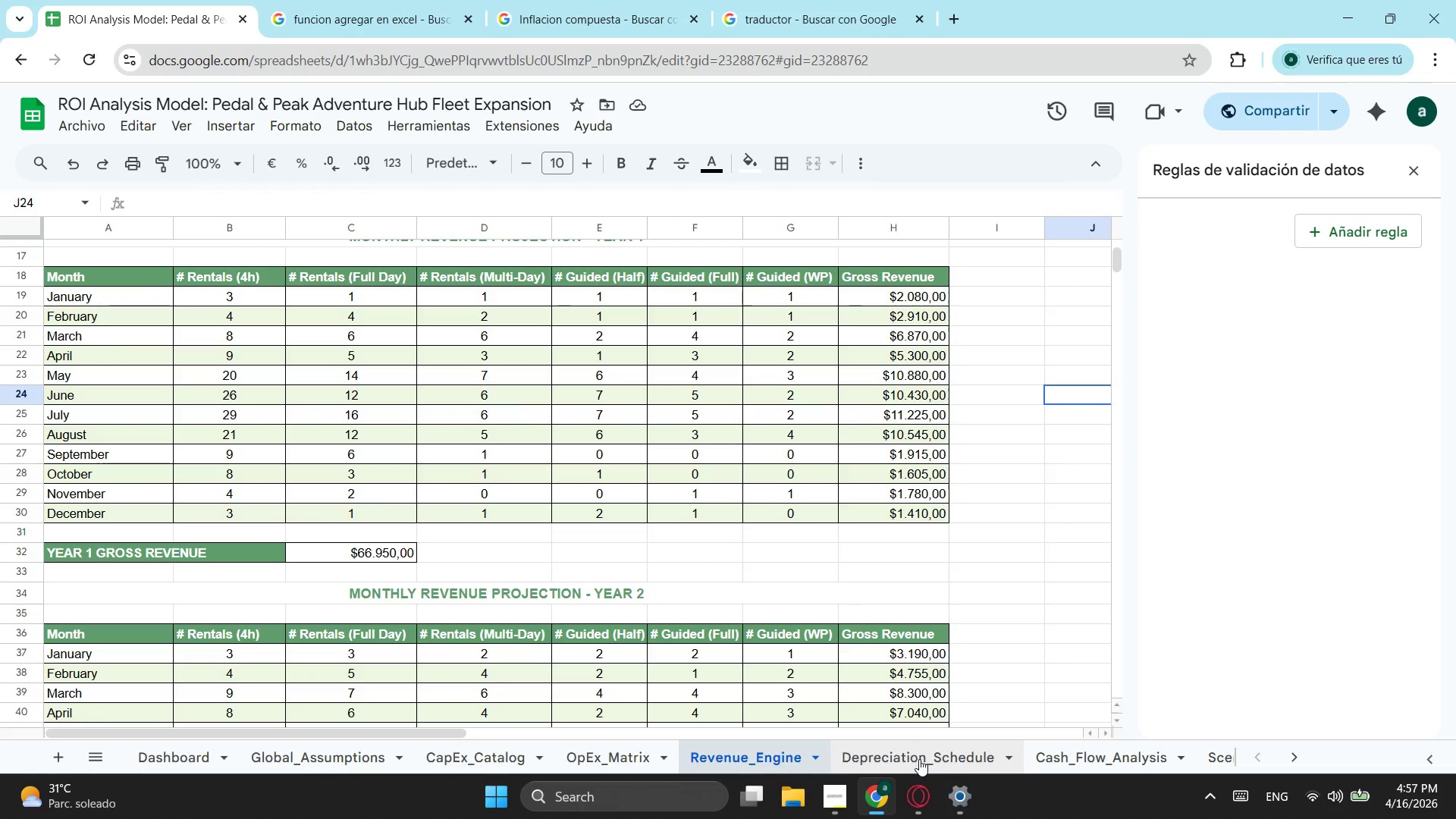 
left_click([919, 759])
 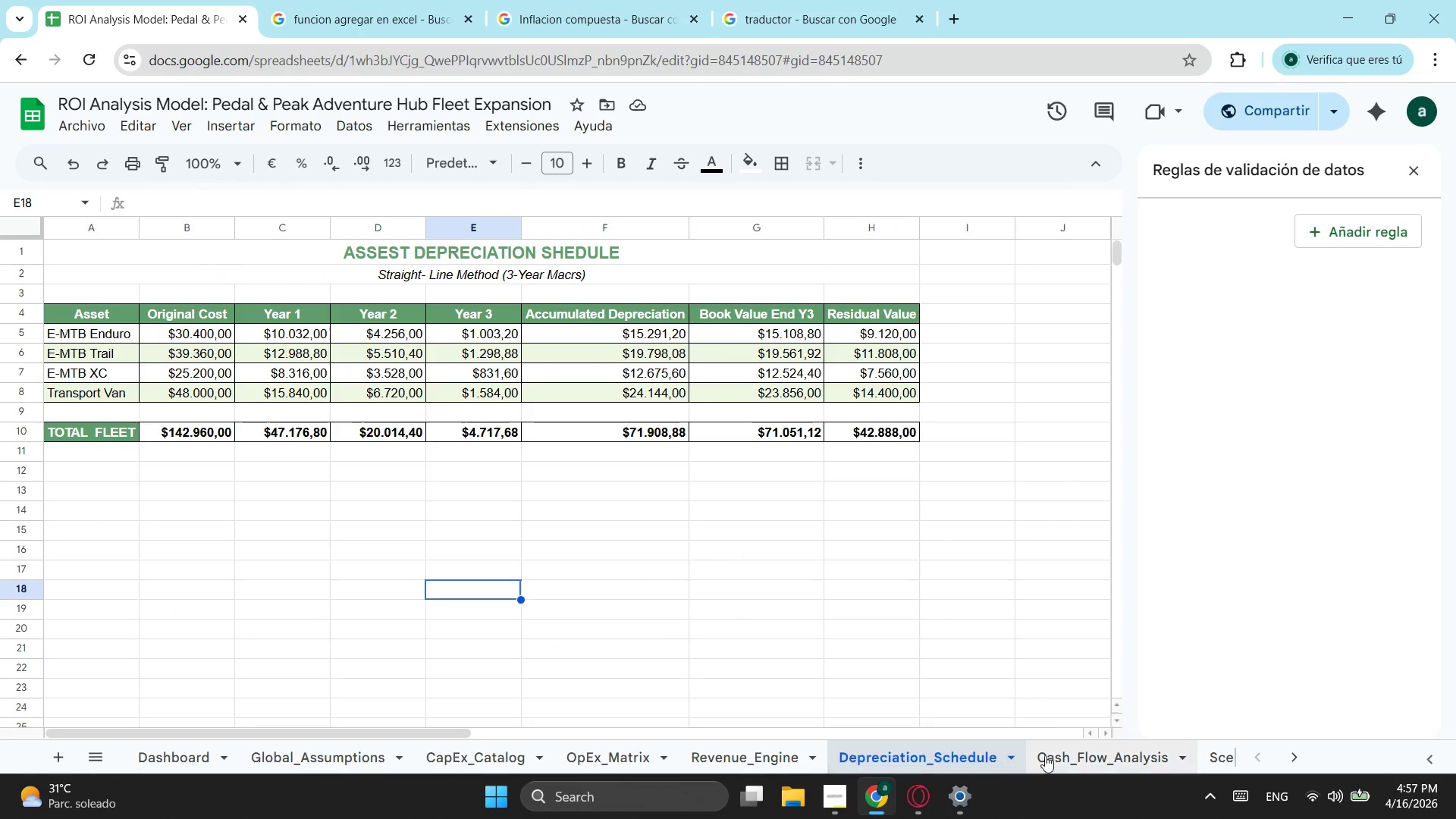 
left_click([1066, 758])
 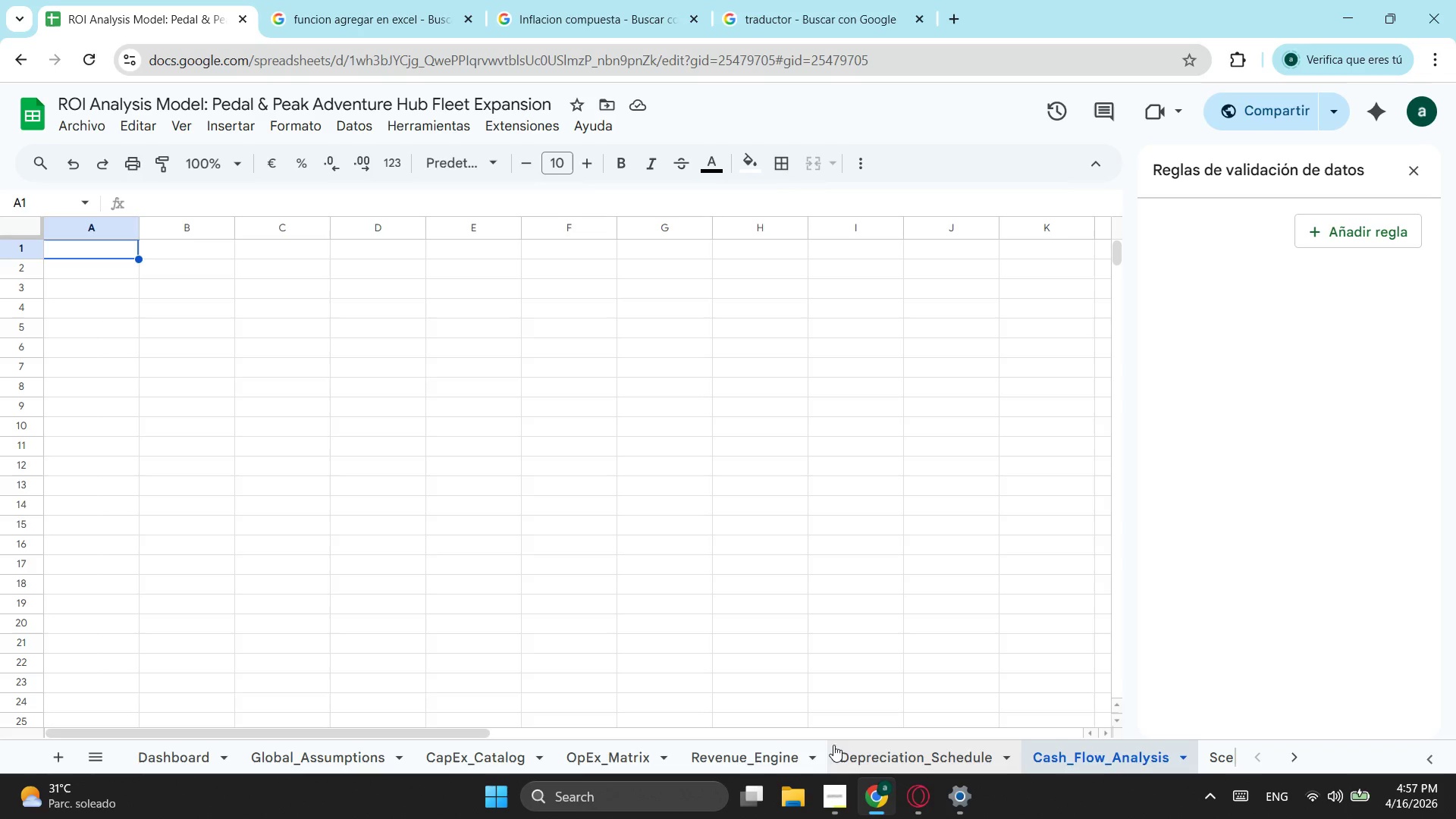 
left_click([745, 748])
 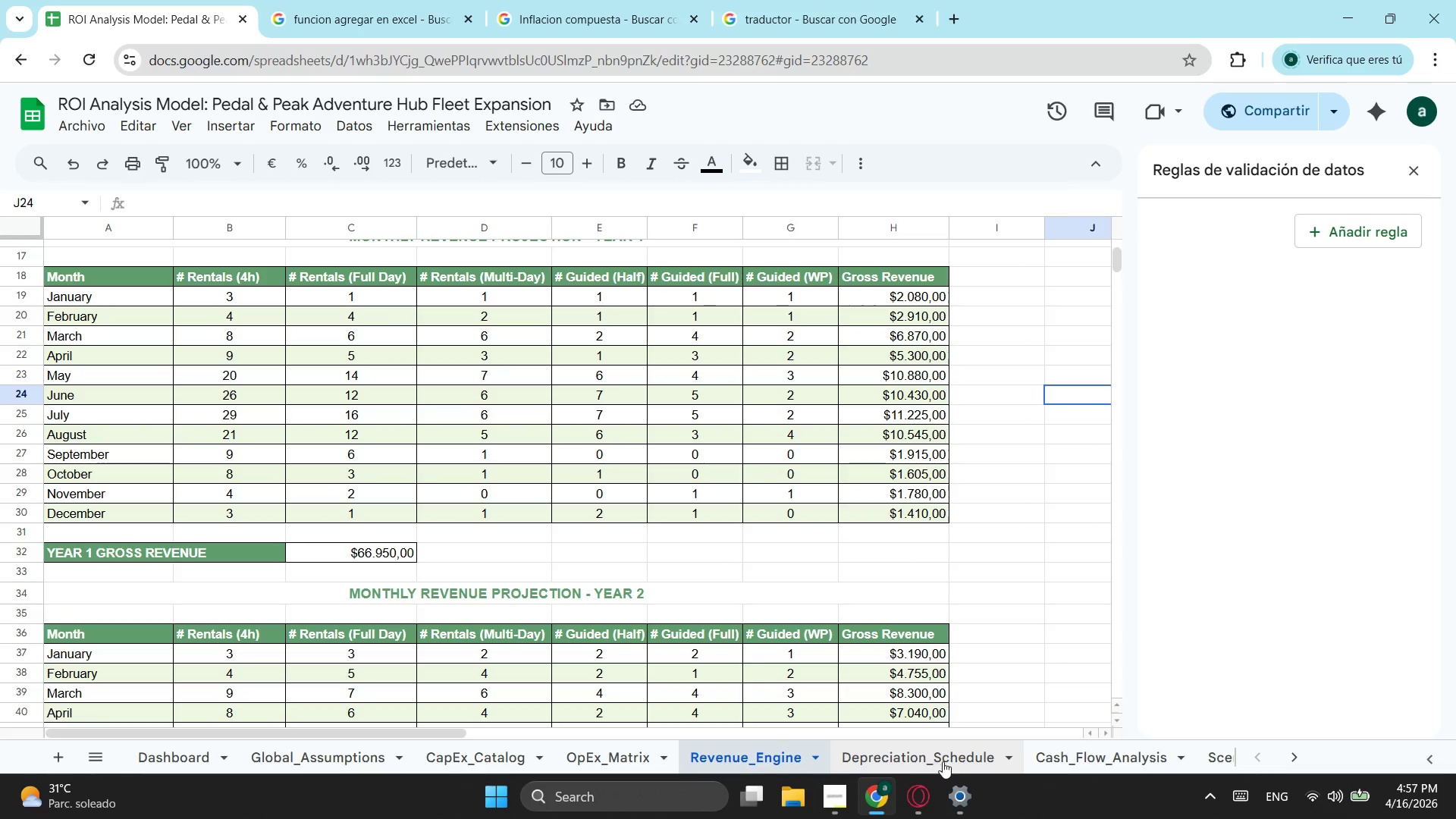 
left_click([951, 758])
 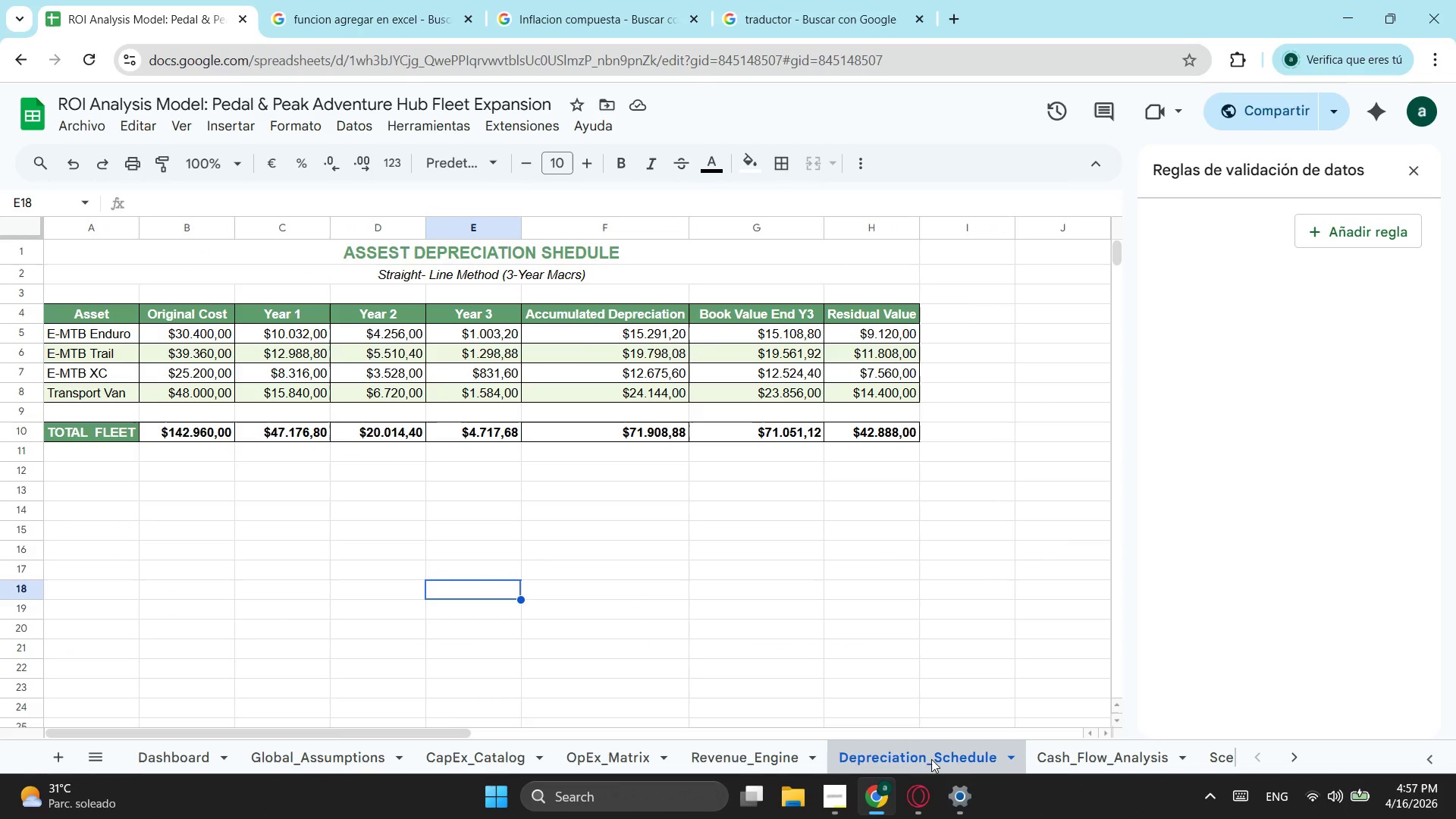 
scroll: coordinate [936, 751], scroll_direction: down, amount: 1.0
 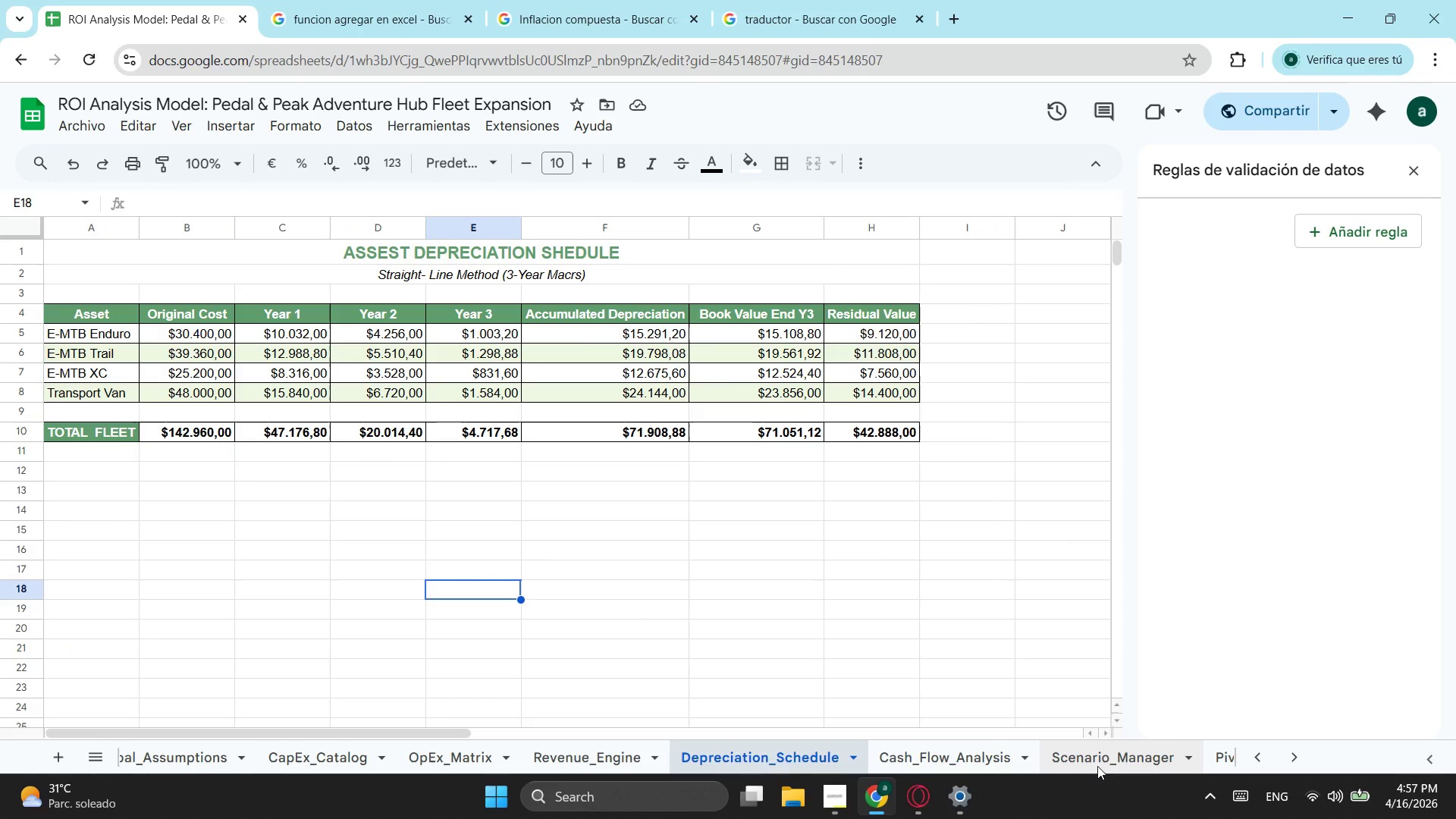 
left_click([1109, 765])
 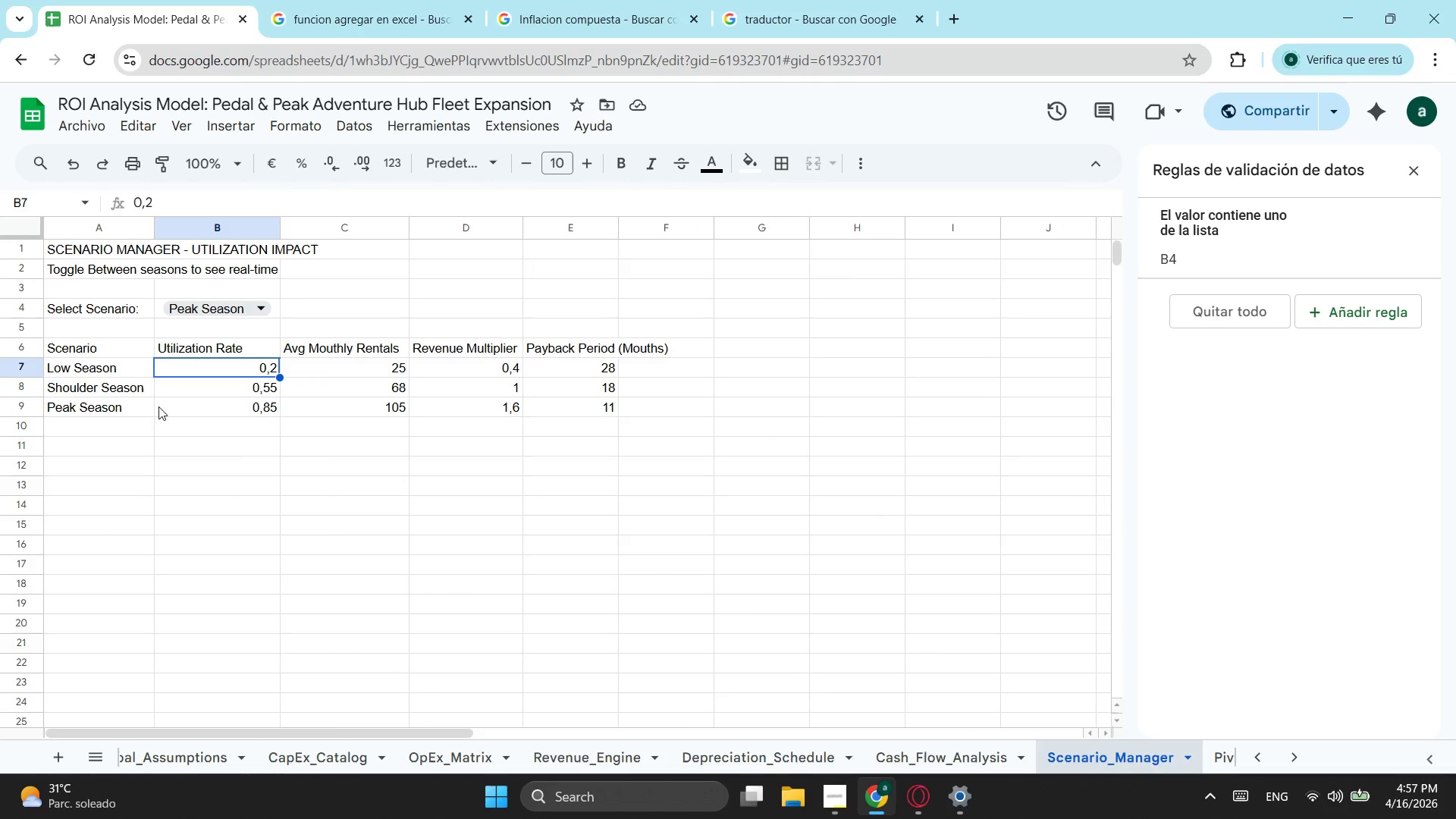 
left_click([88, 351])
 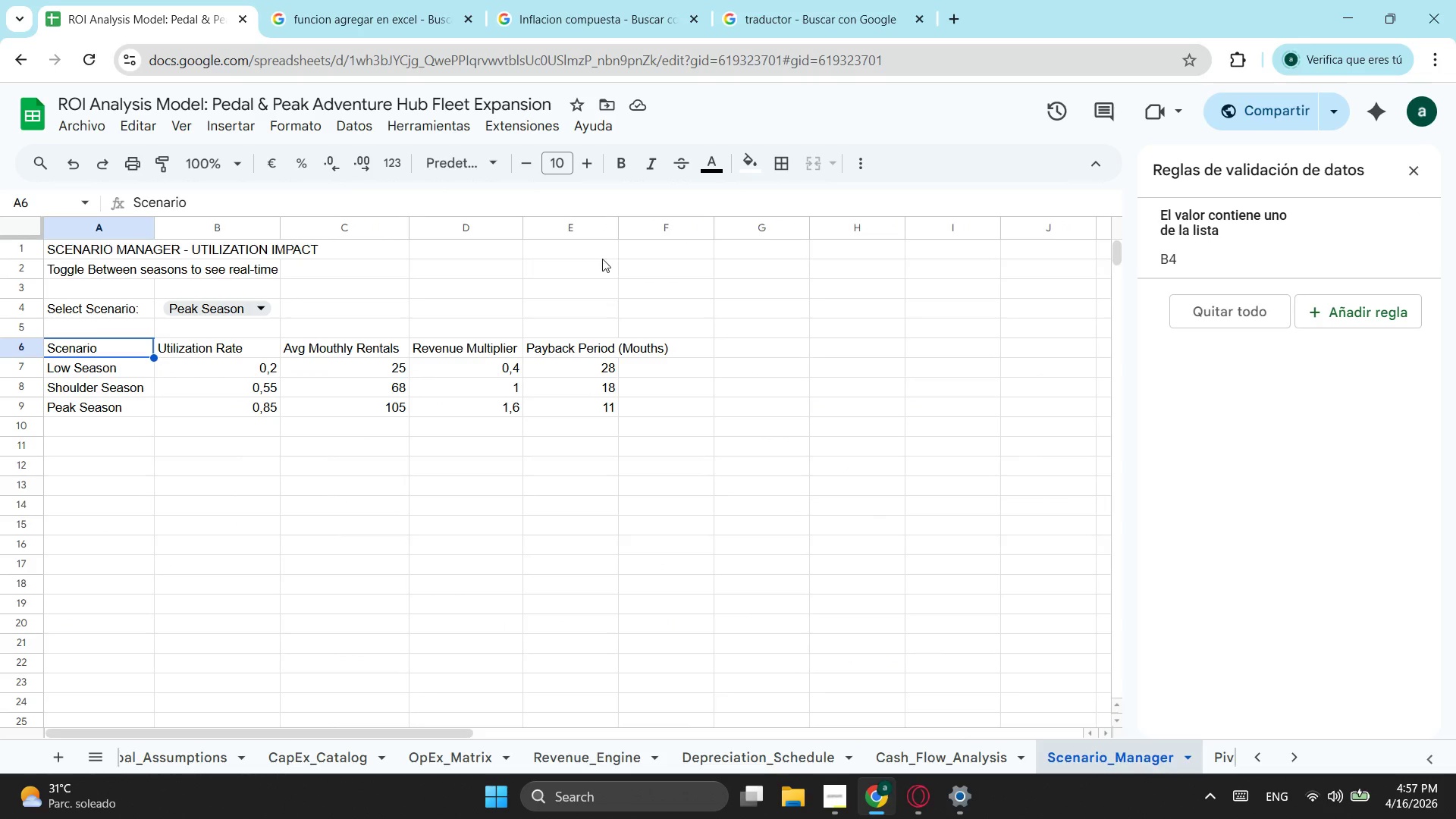 
left_click_drag(start_coordinate=[613, 227], to_coordinate=[667, 237])
 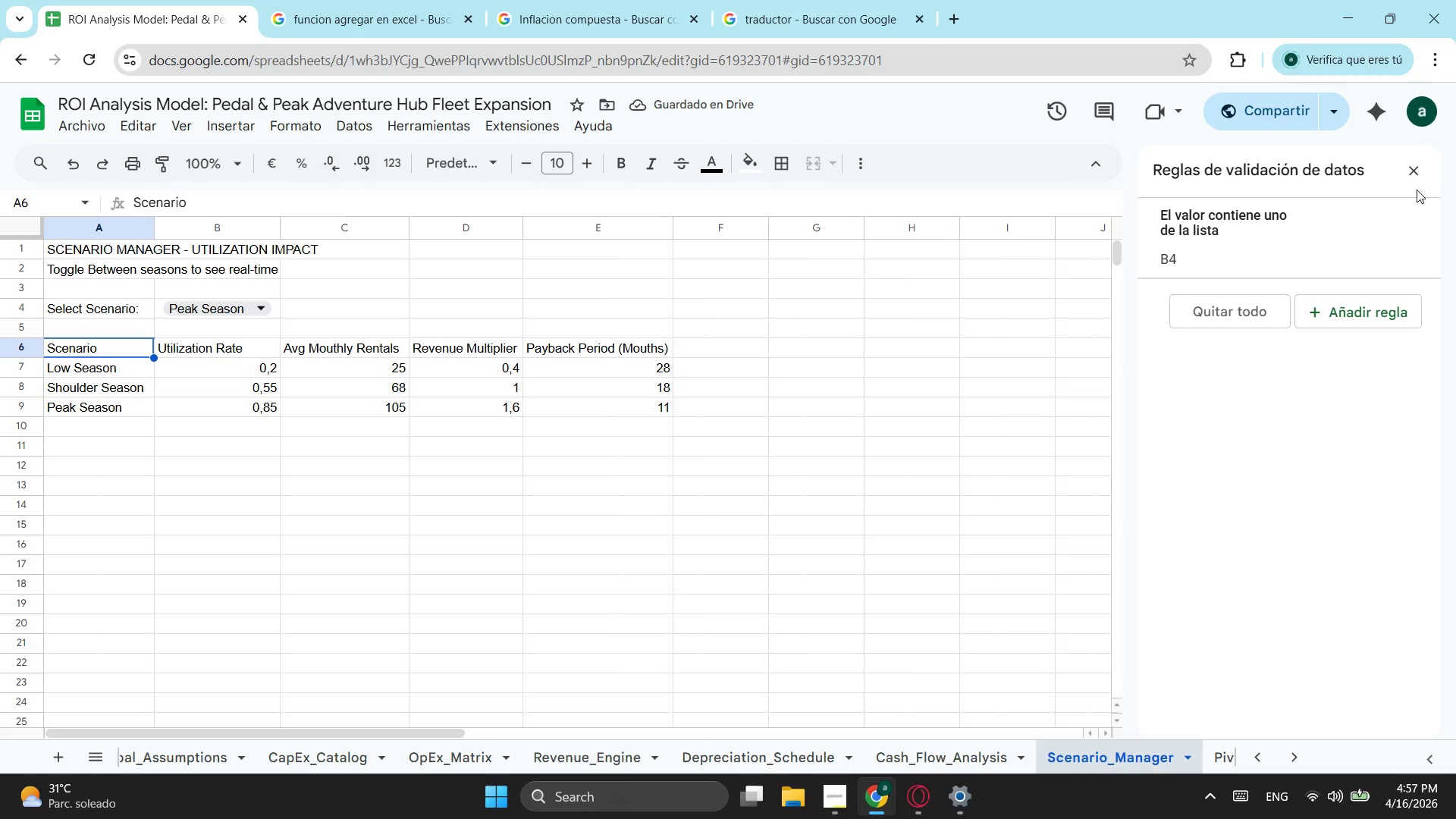 
left_click([1419, 168])
 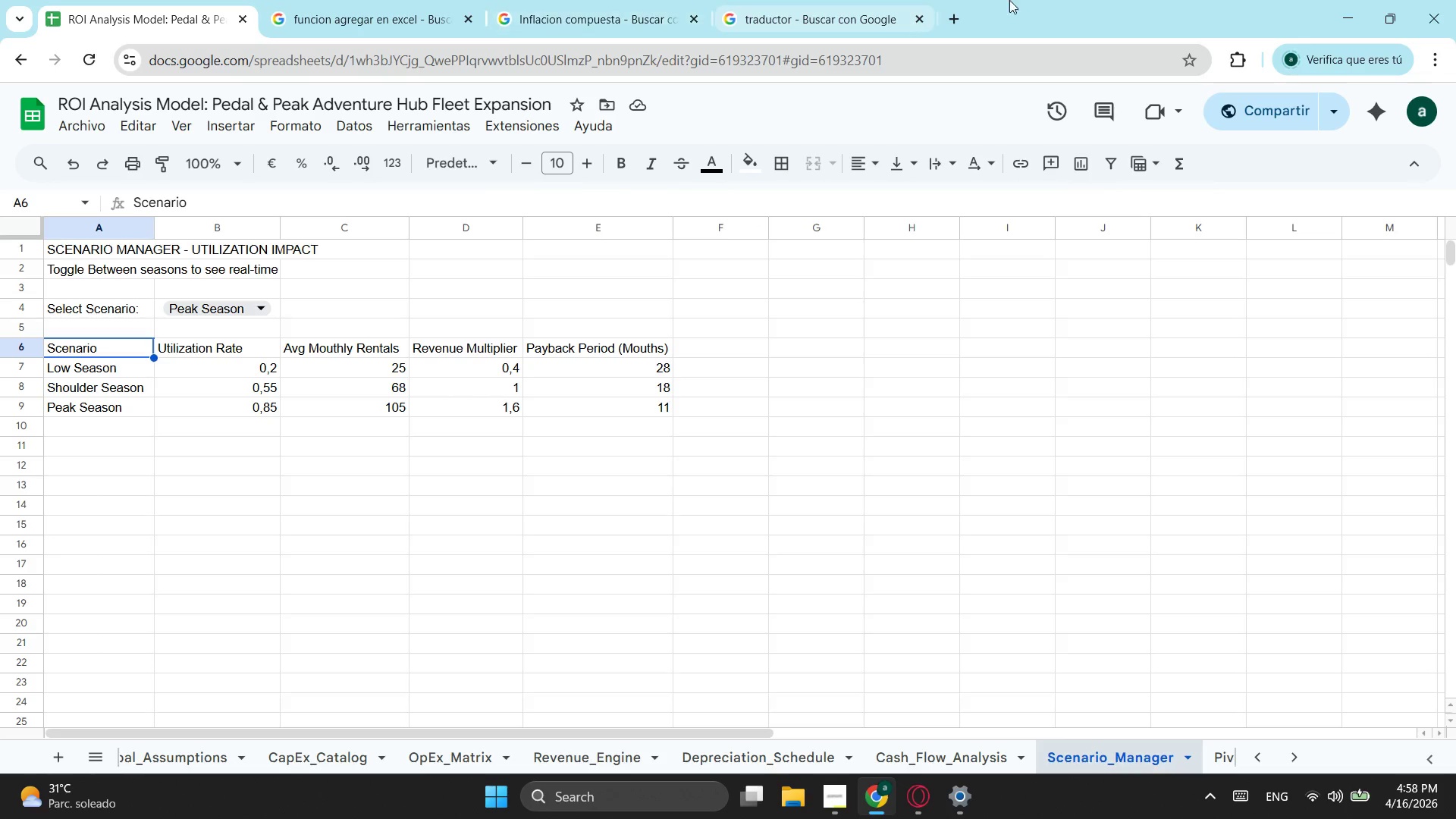 
wait(42.72)
 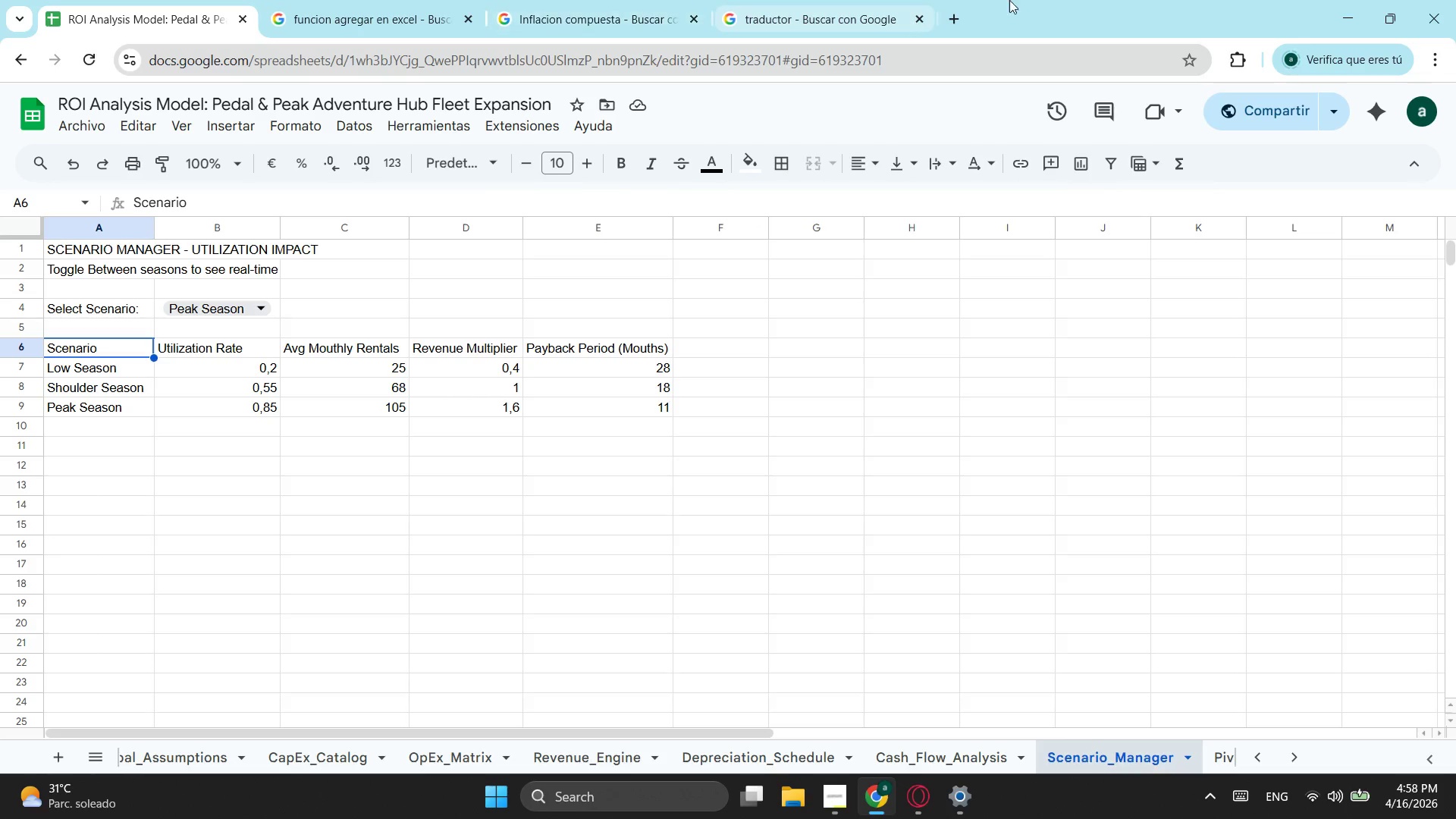 
left_click([92, 448])
 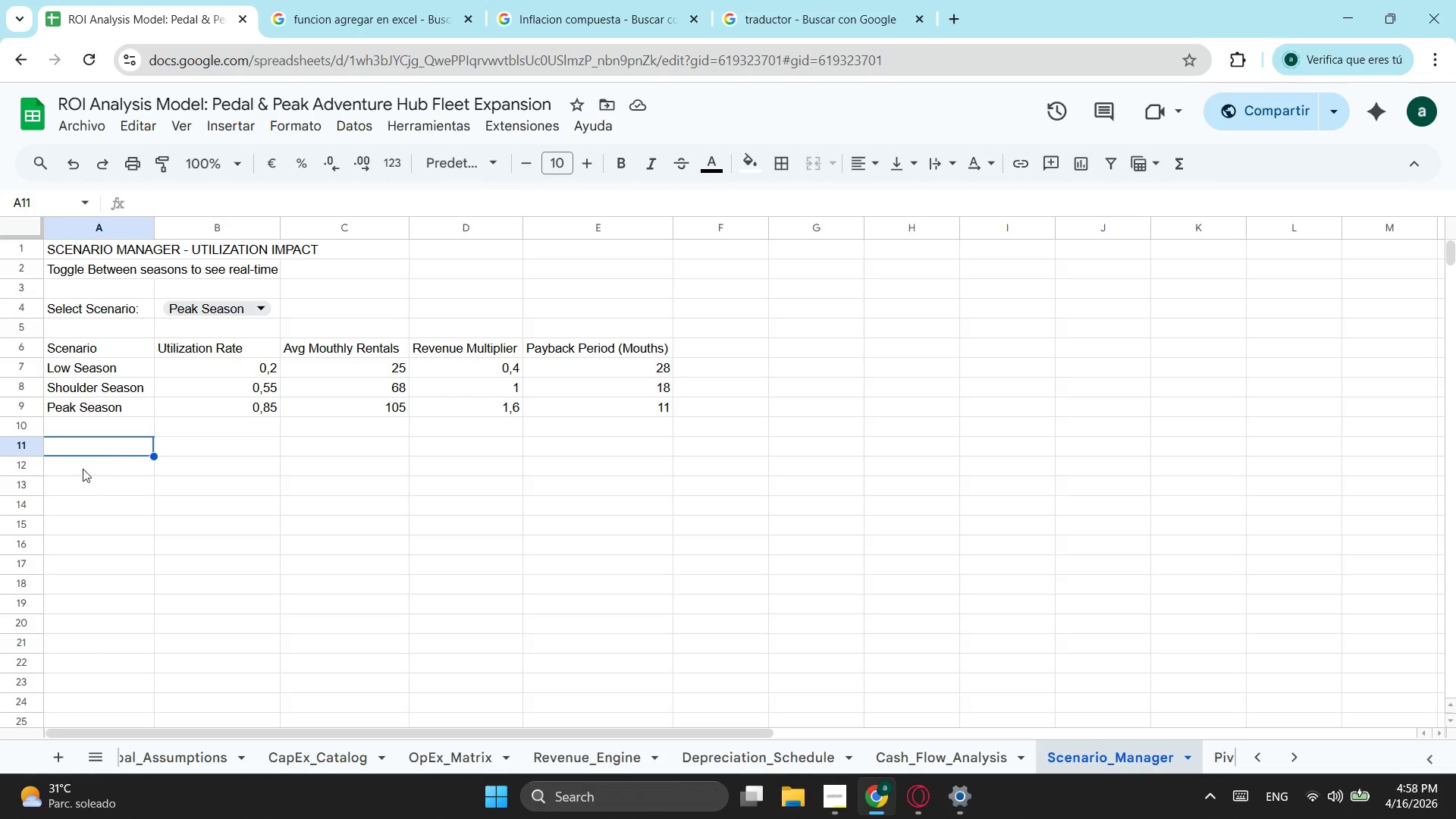 
left_click([79, 485])
 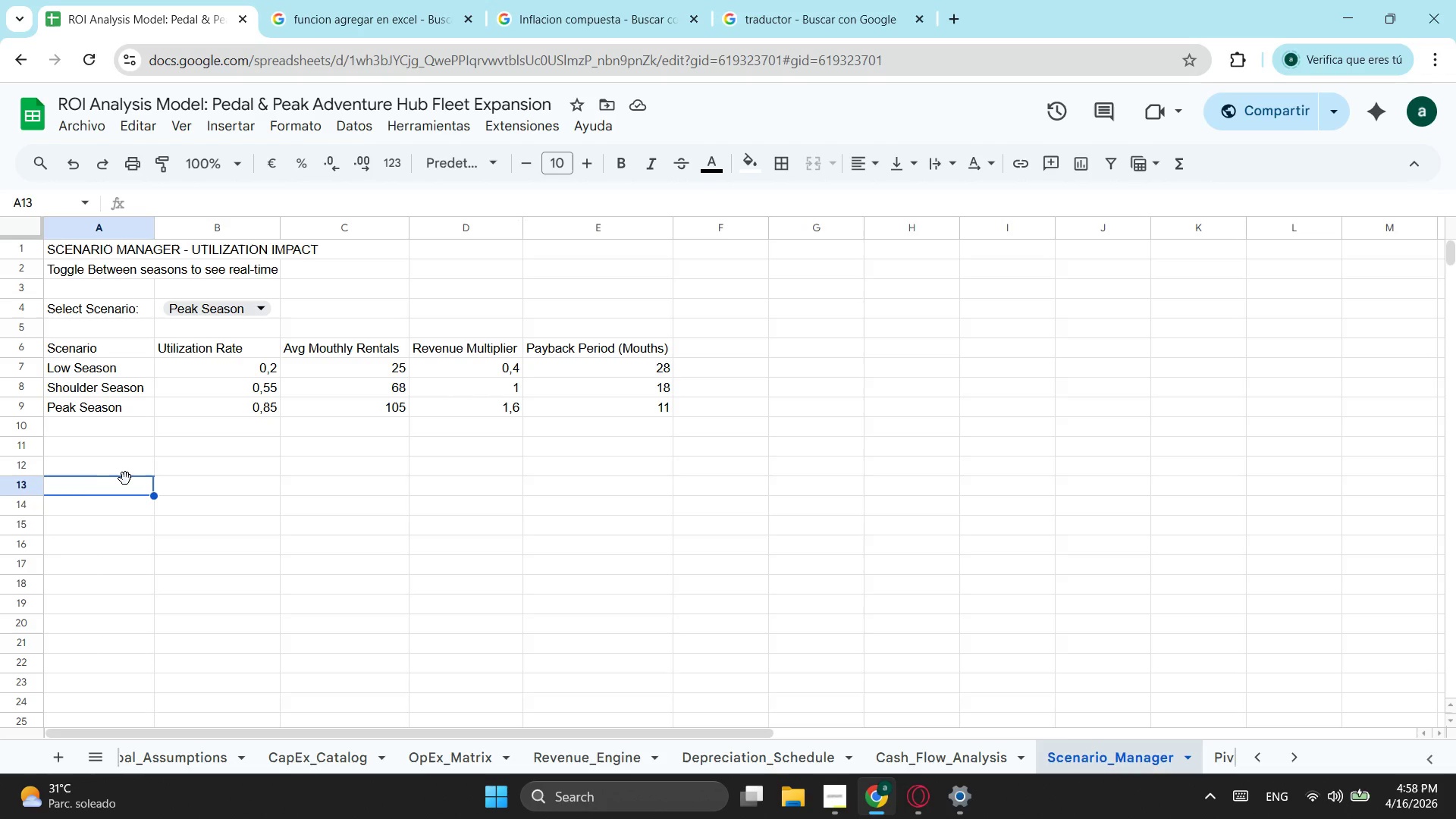 
left_click_drag(start_coordinate=[52, 482], to_coordinate=[57, 475])
 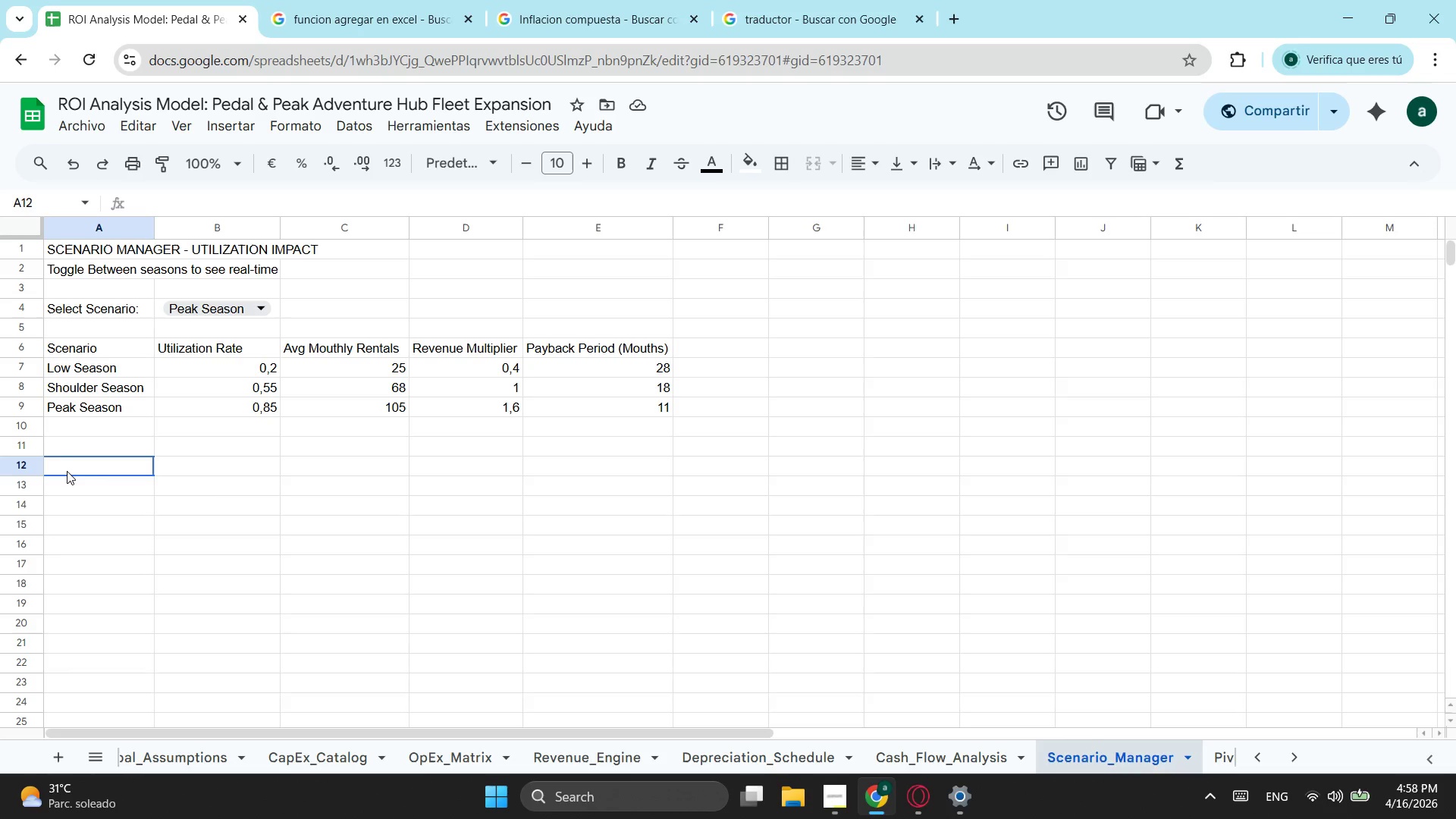 
double_click([67, 471])
 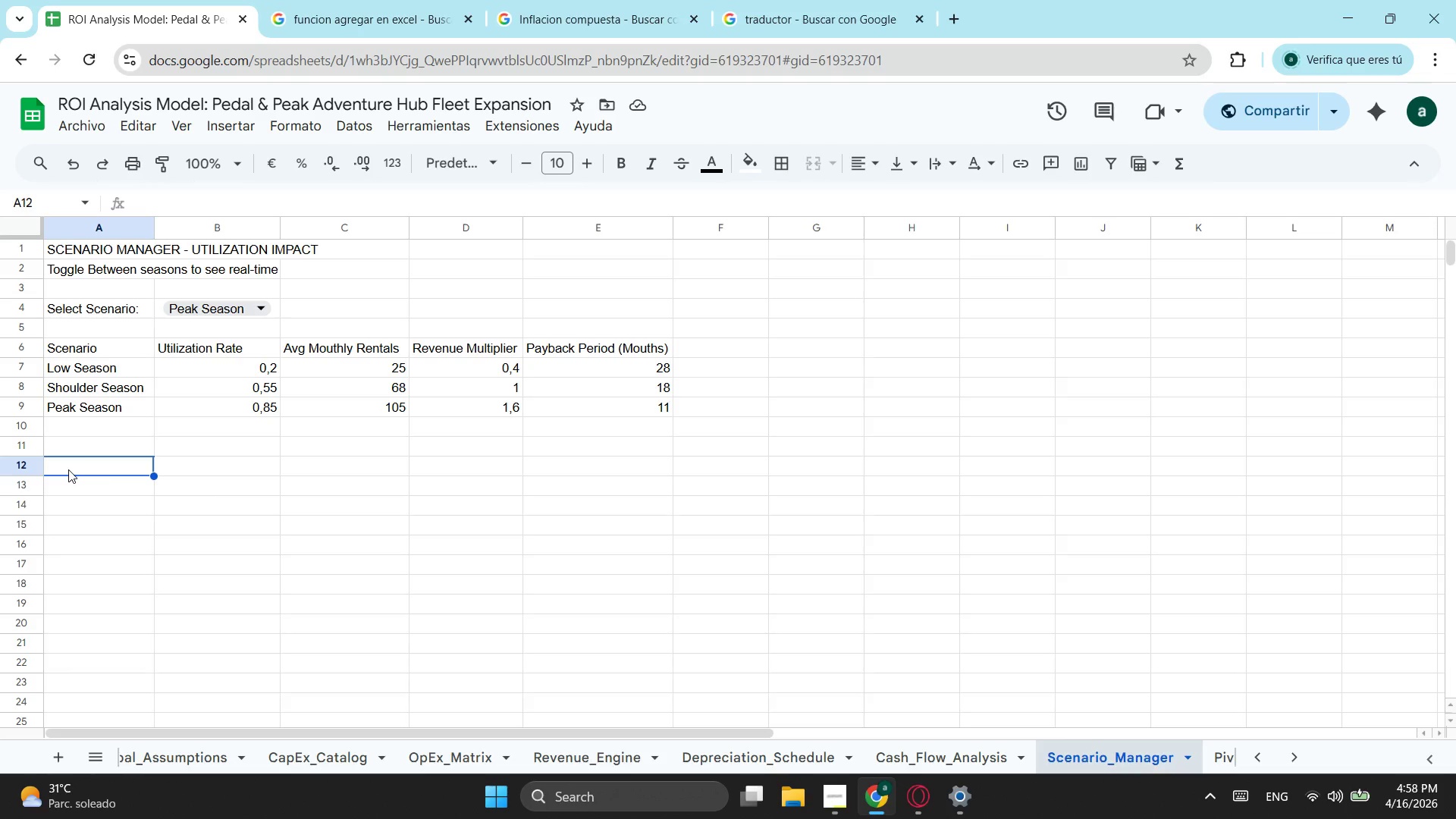 
type(Curre)
key(Backspace)
key(Backspace)
key(Backspace)
key(Backspace)
type(URRENT SCENARIO RESULTS )
key(Backspace)
 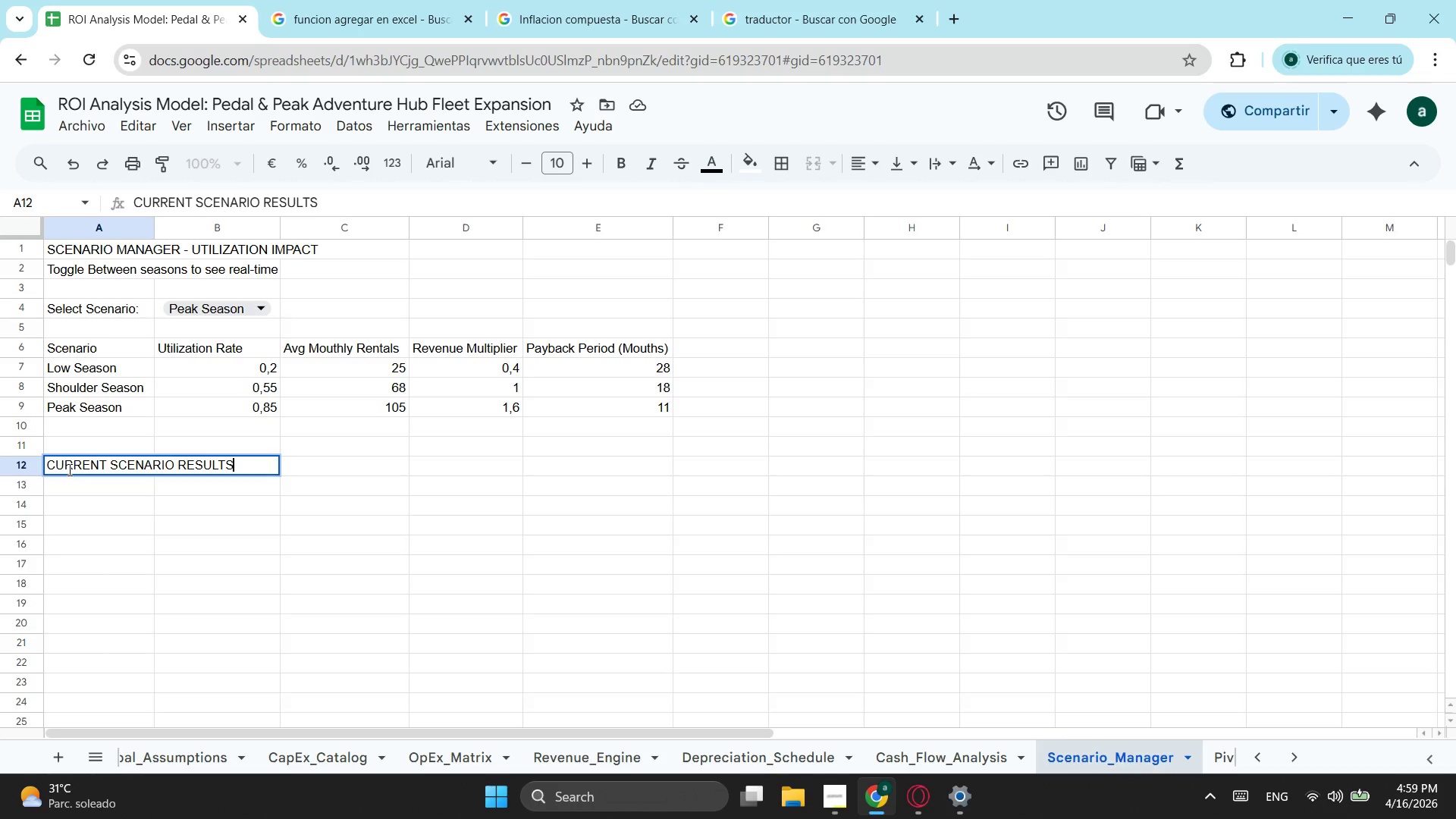 
key(Enter)
 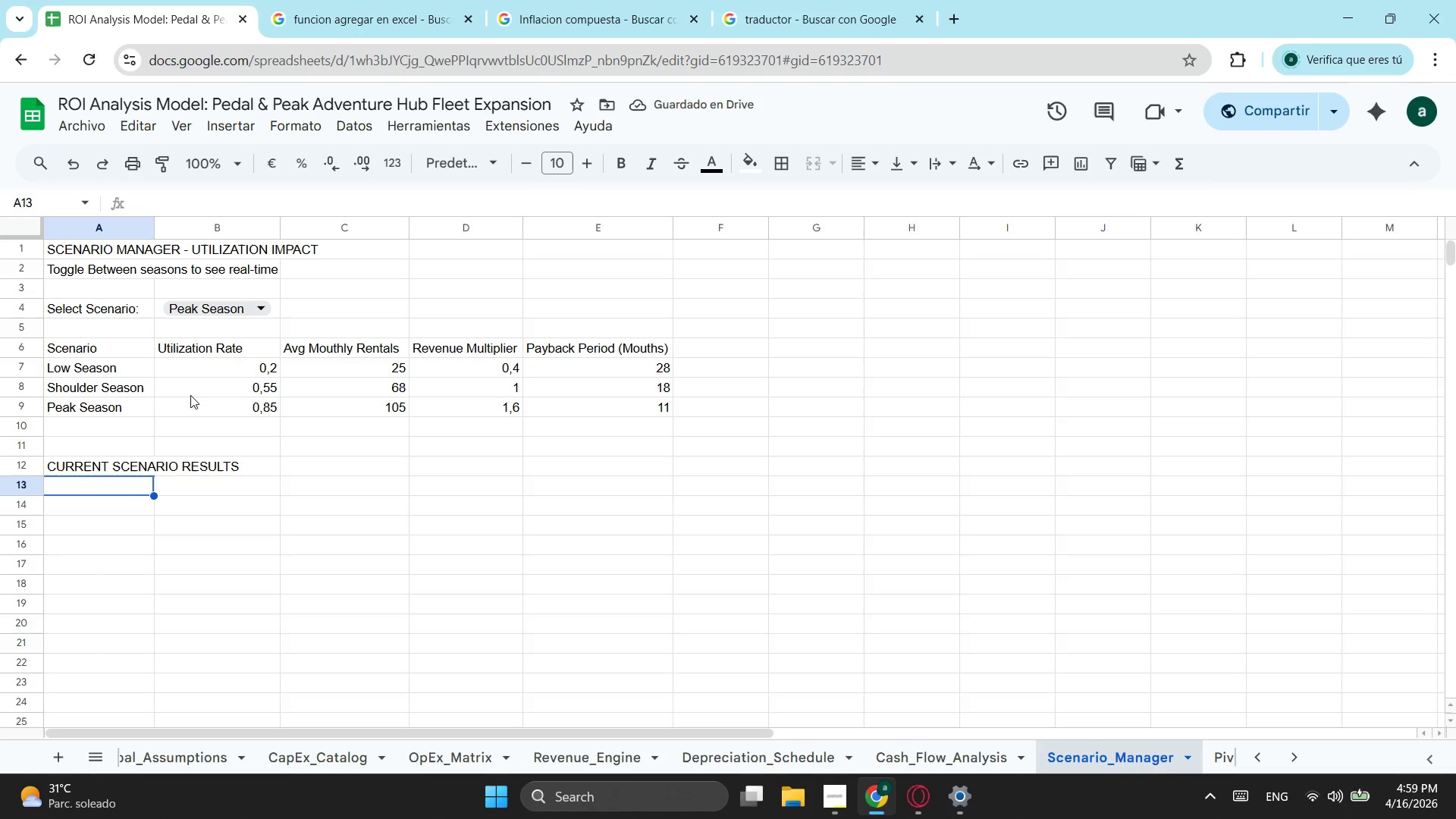 
wait(6.92)
 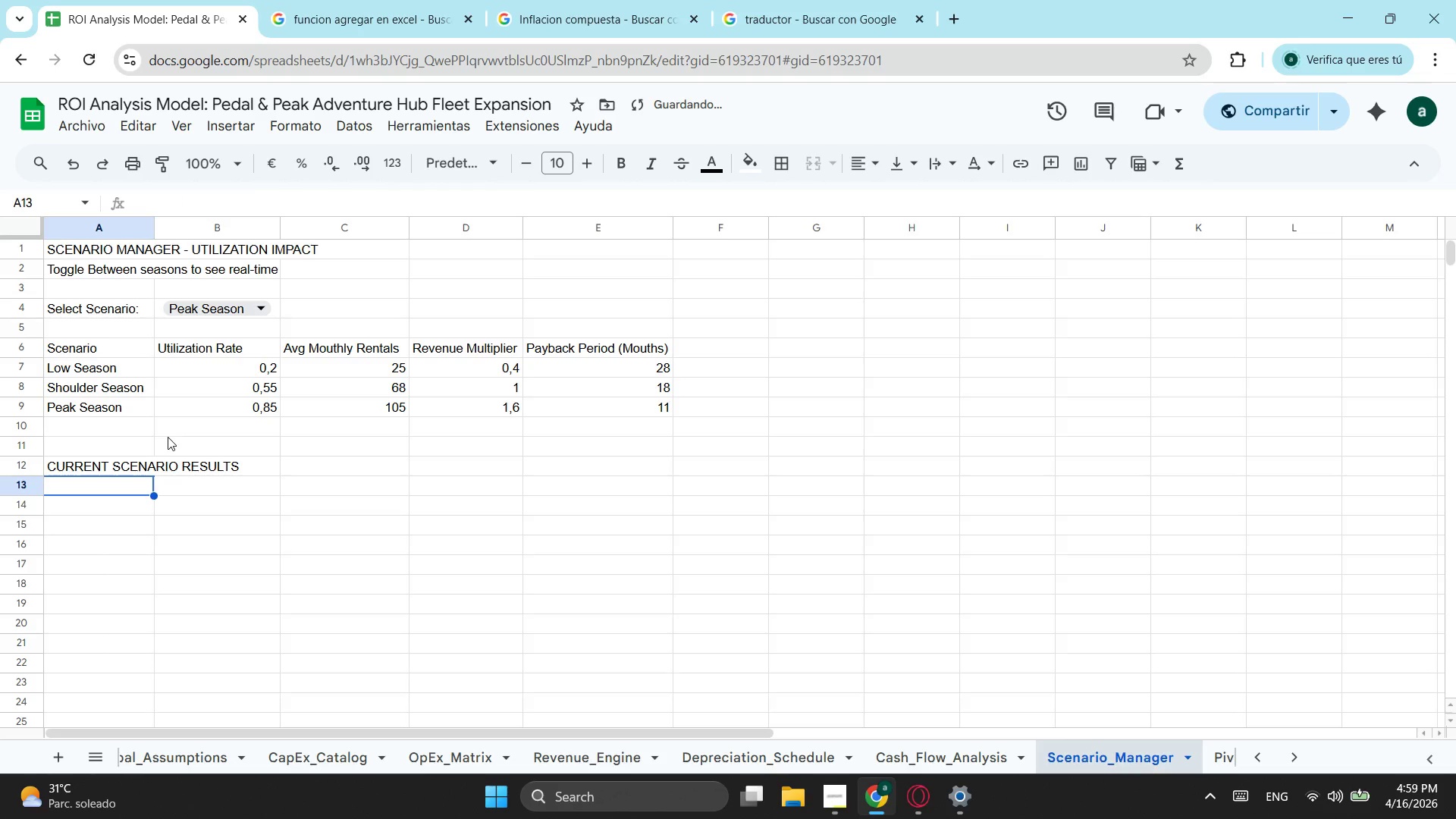 
type(Selected)
 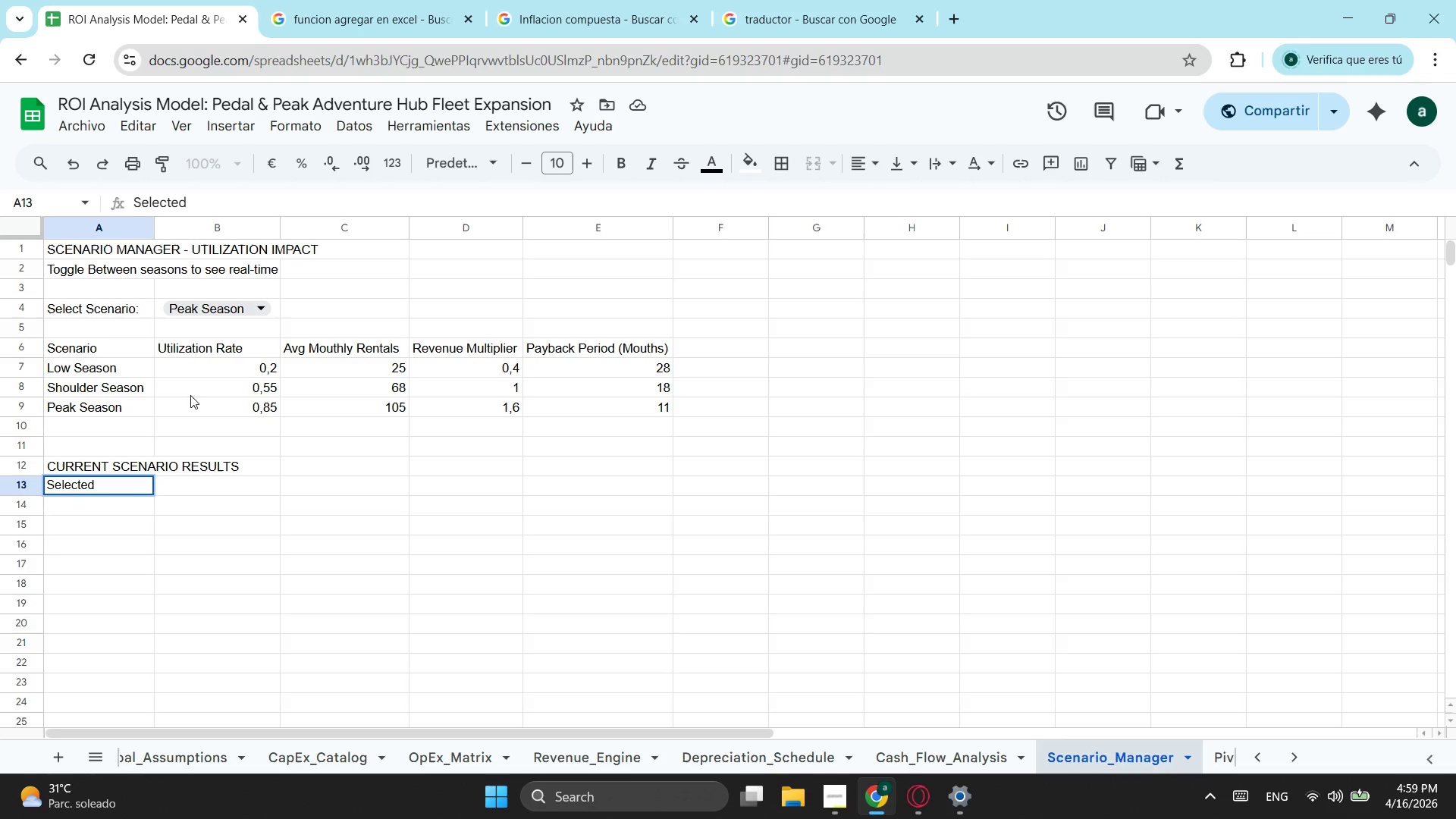 
wait(5.8)
 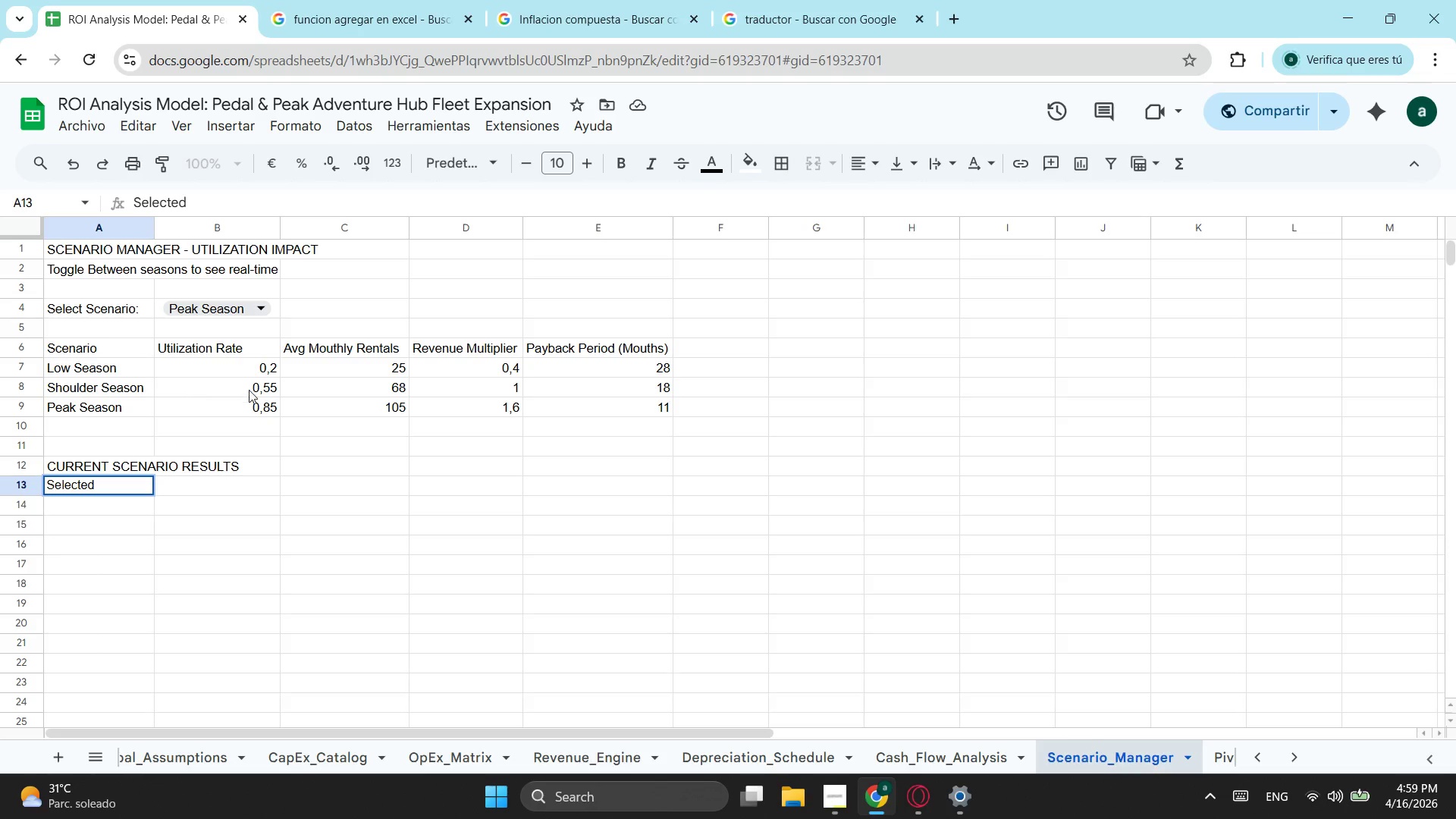 
left_click([190, 475])
 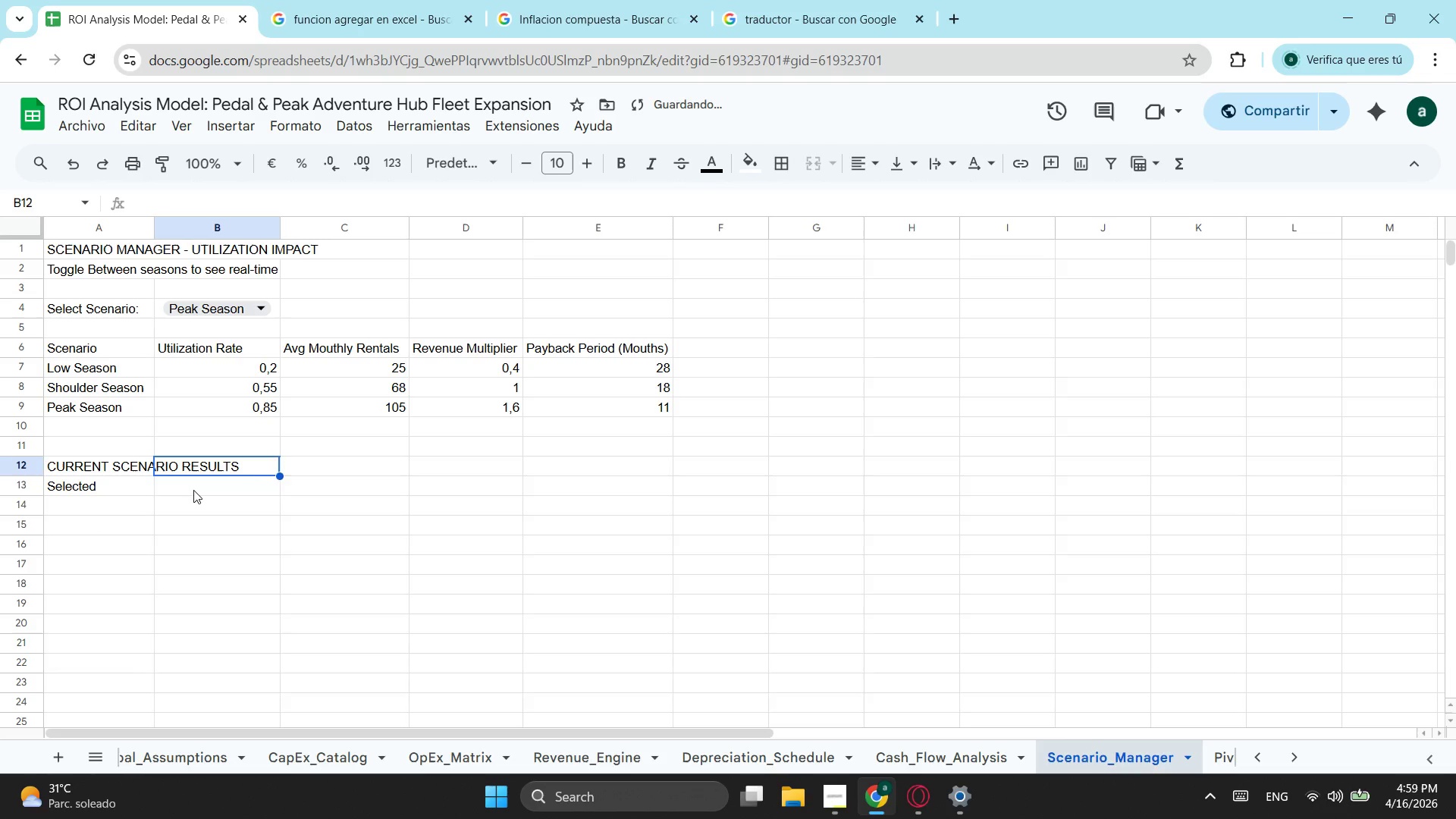 
left_click([193, 490])
 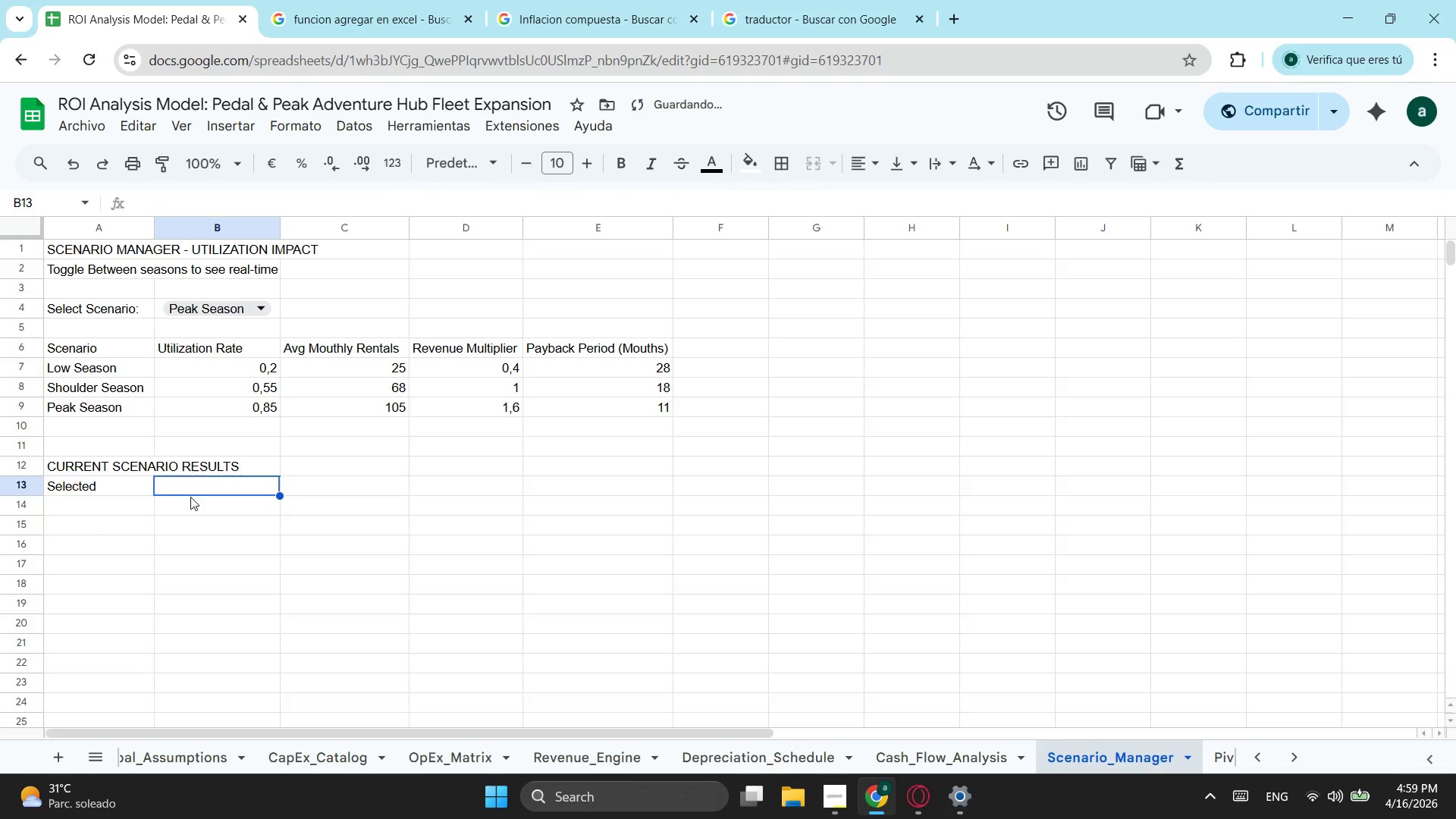 
key(Equal)
 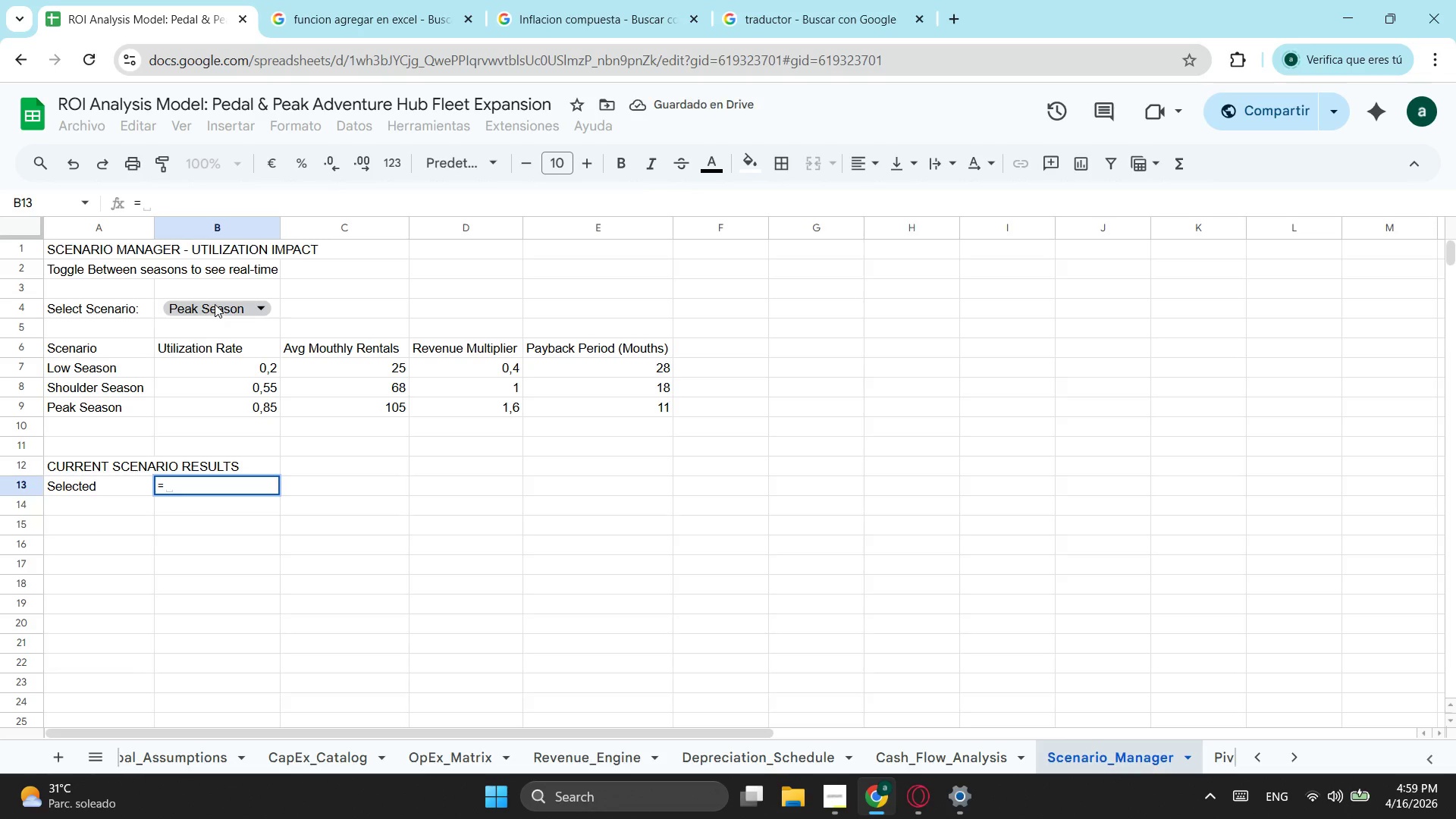 
left_click([215, 304])
 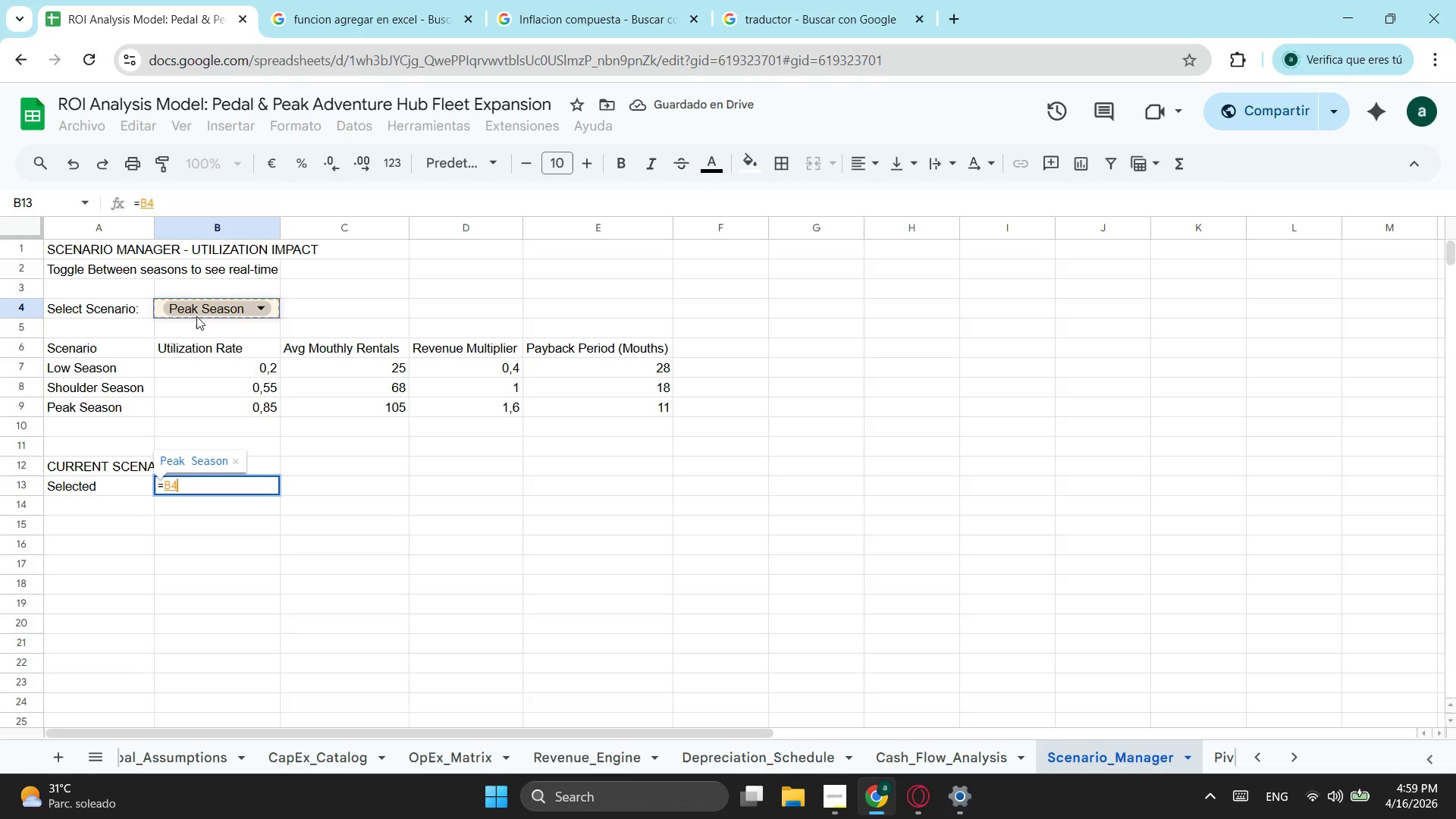 
key(Enter)
 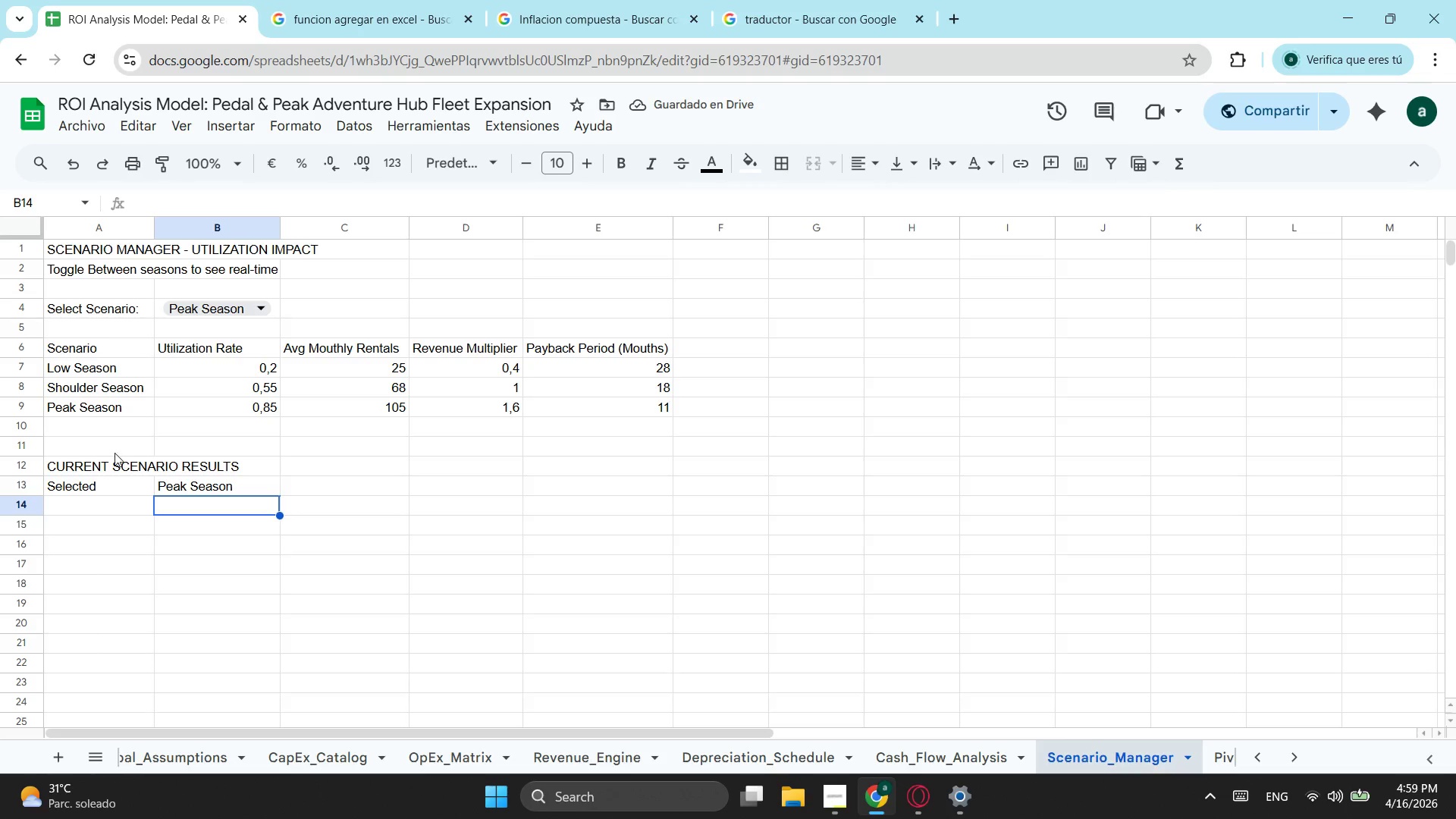 
left_click([130, 491])
 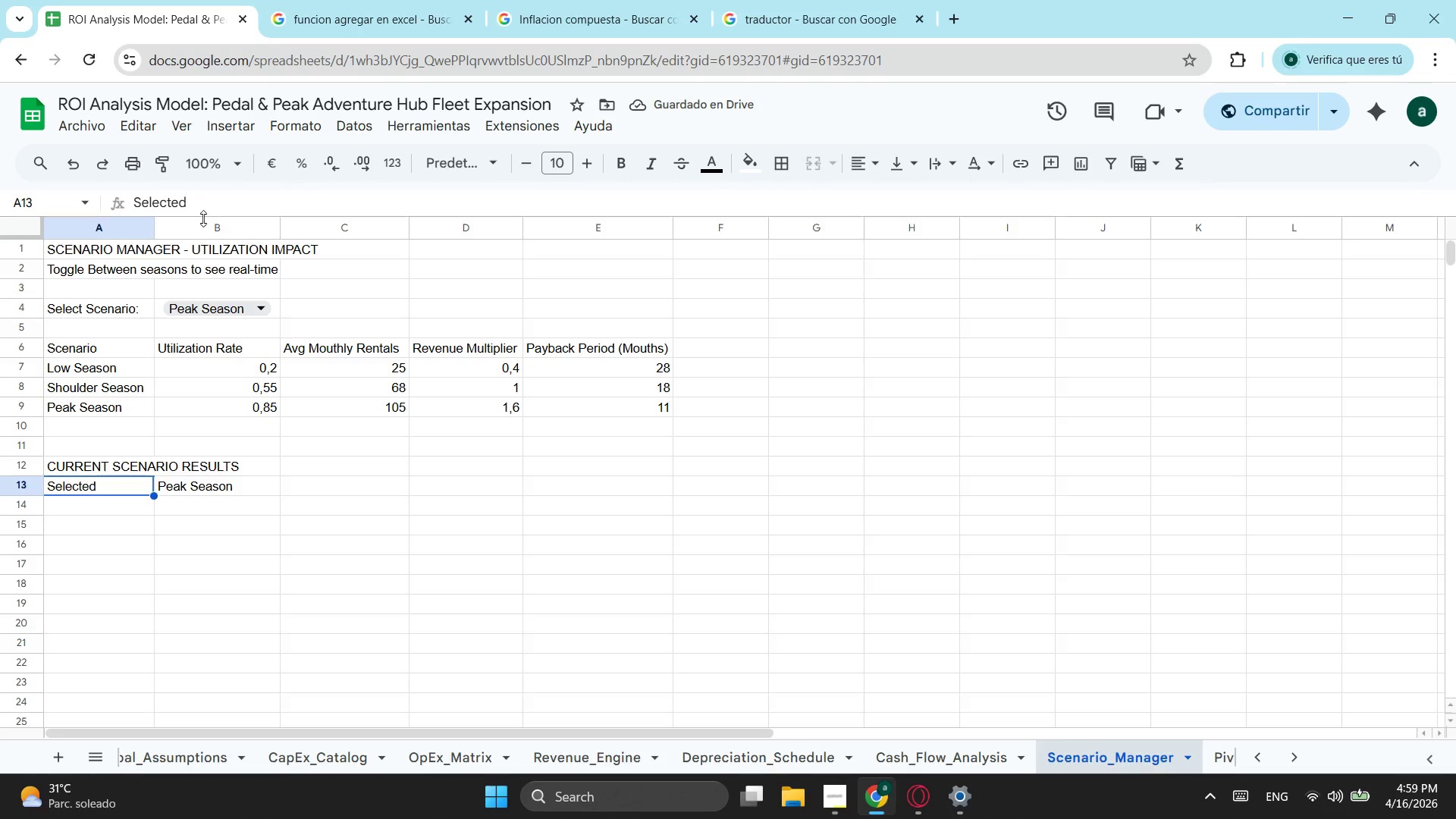 
left_click([228, 203])
 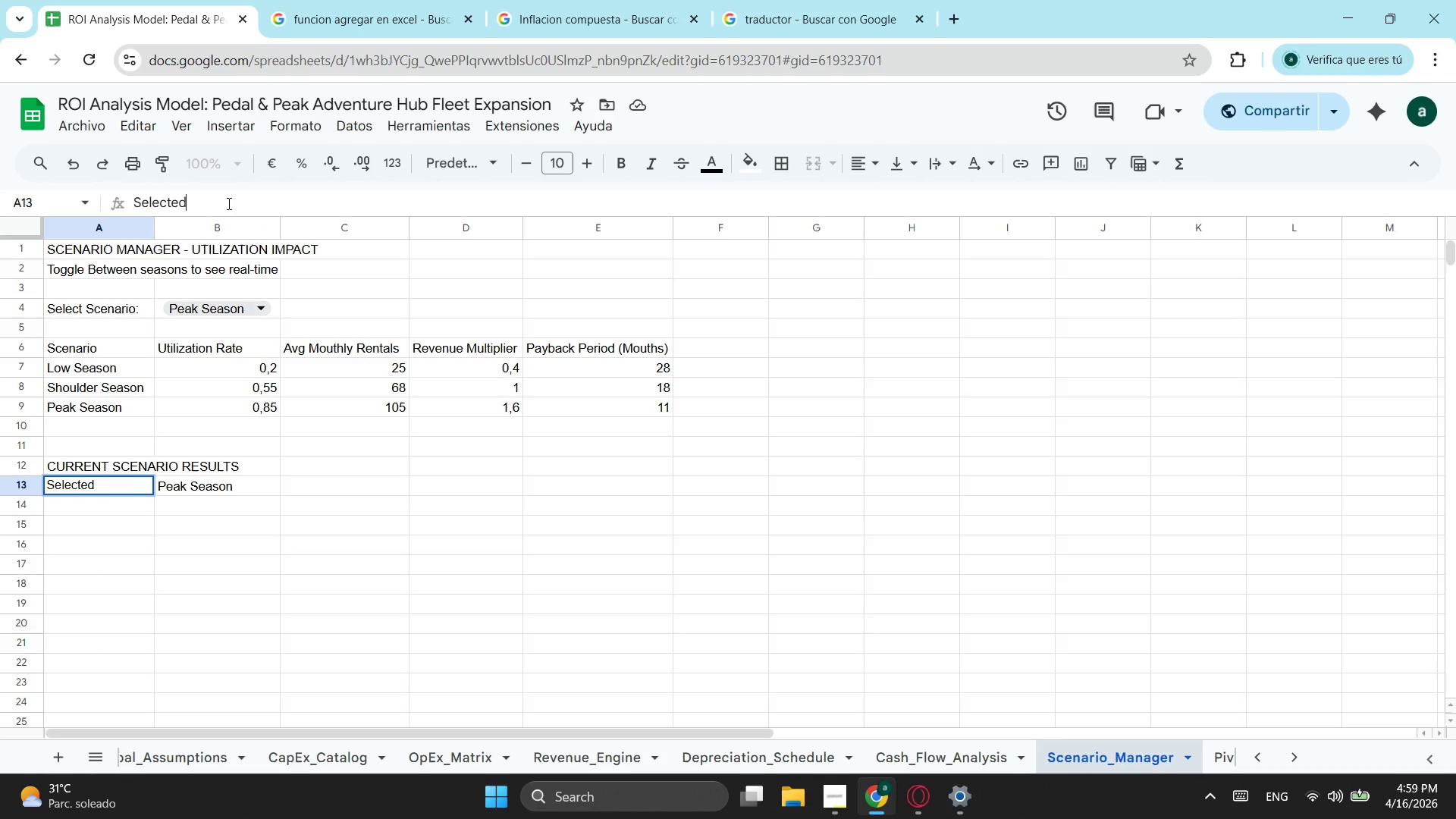 
key(Semicolon)
 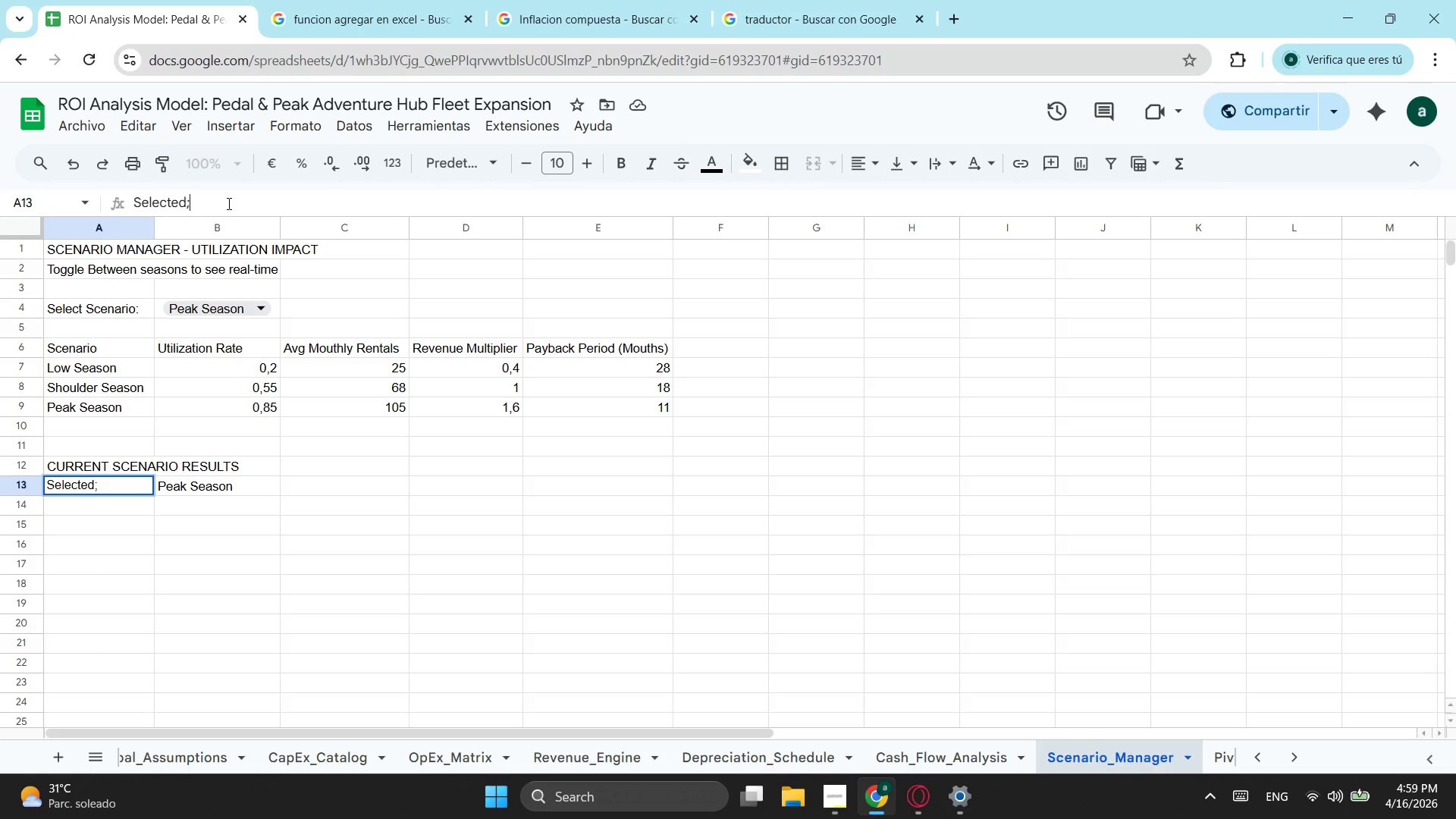 
key(Backspace)
 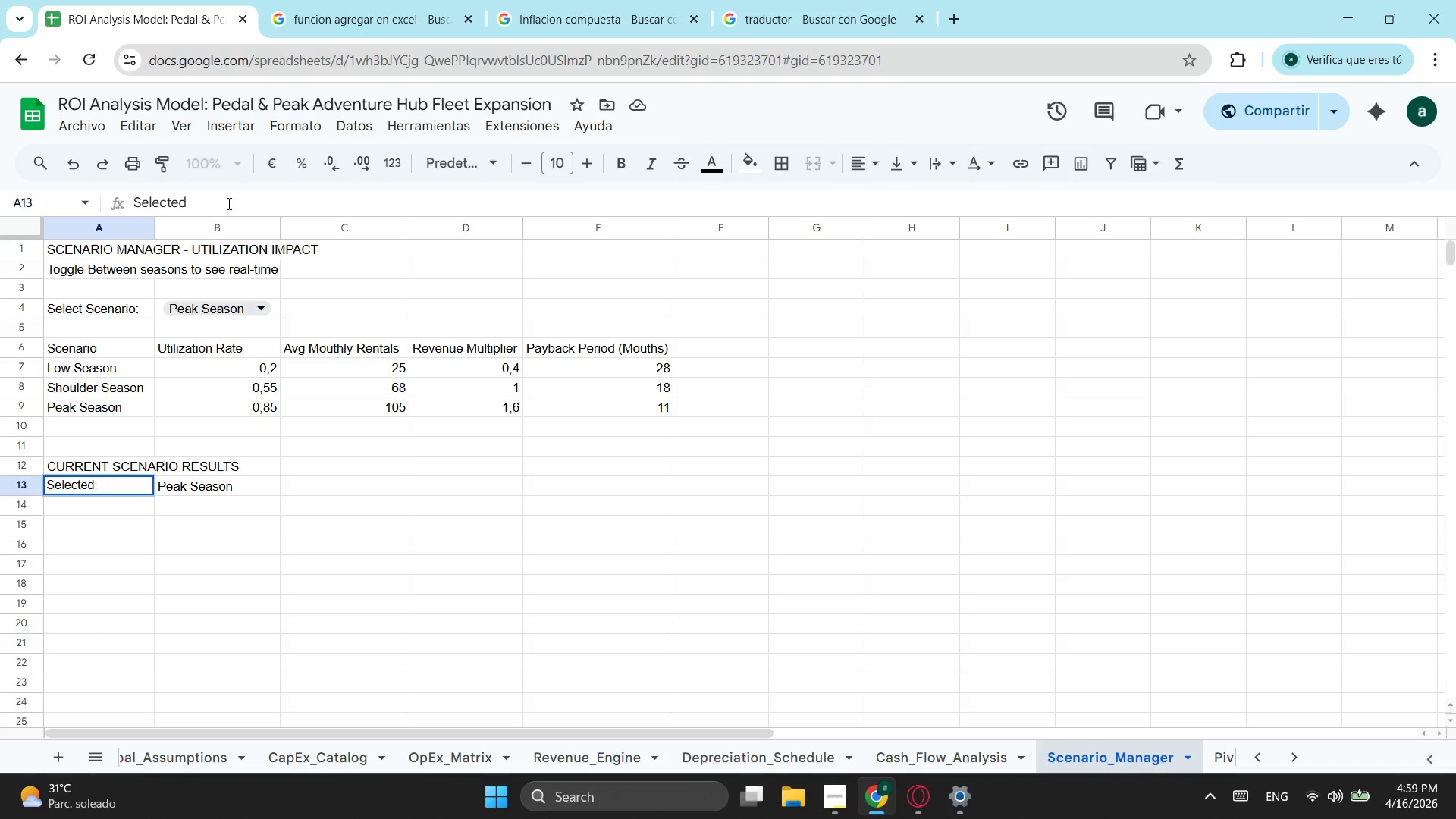 
key(Shift+ShiftLeft)
 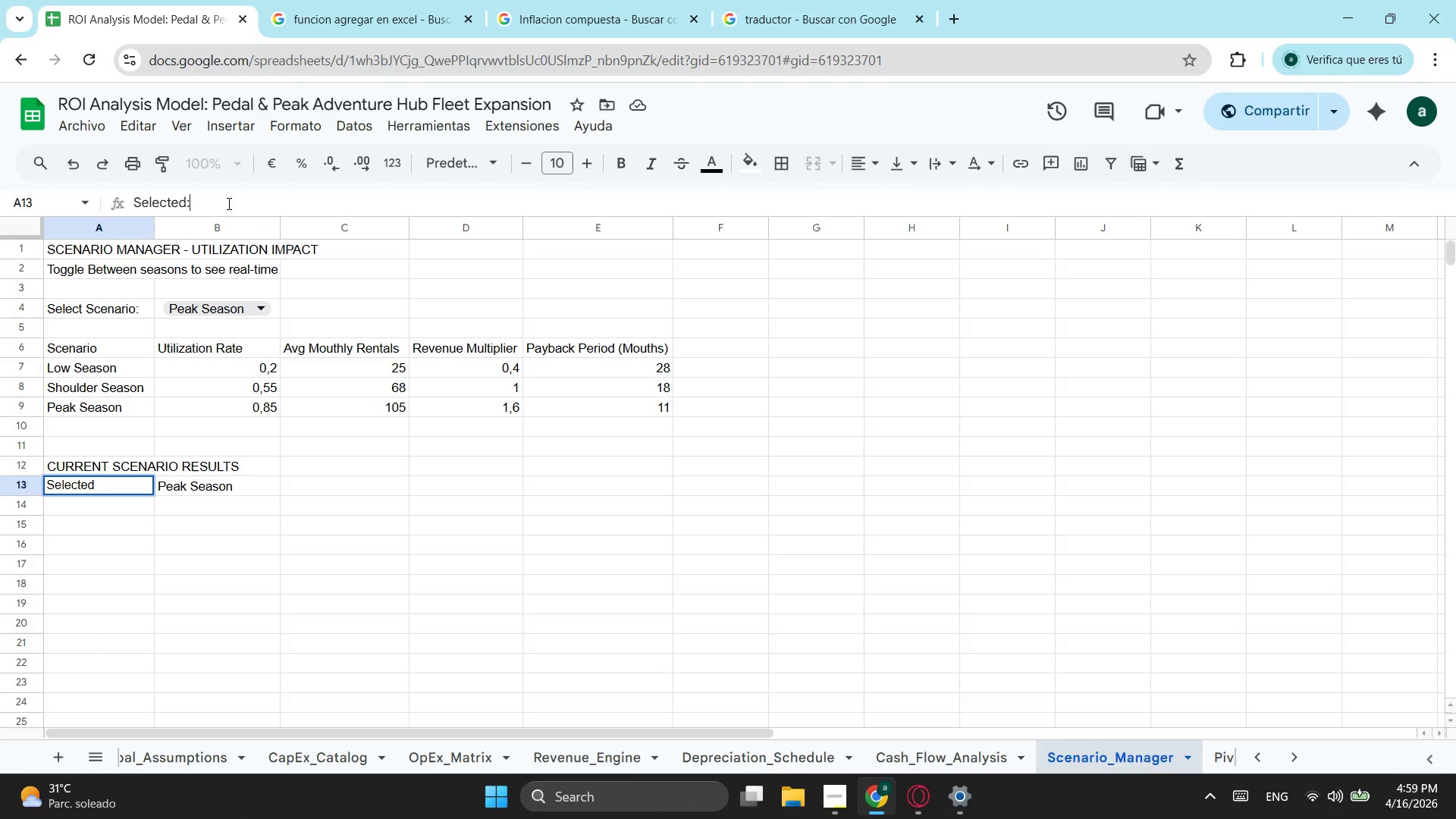 
key(Shift+Semicolon)
 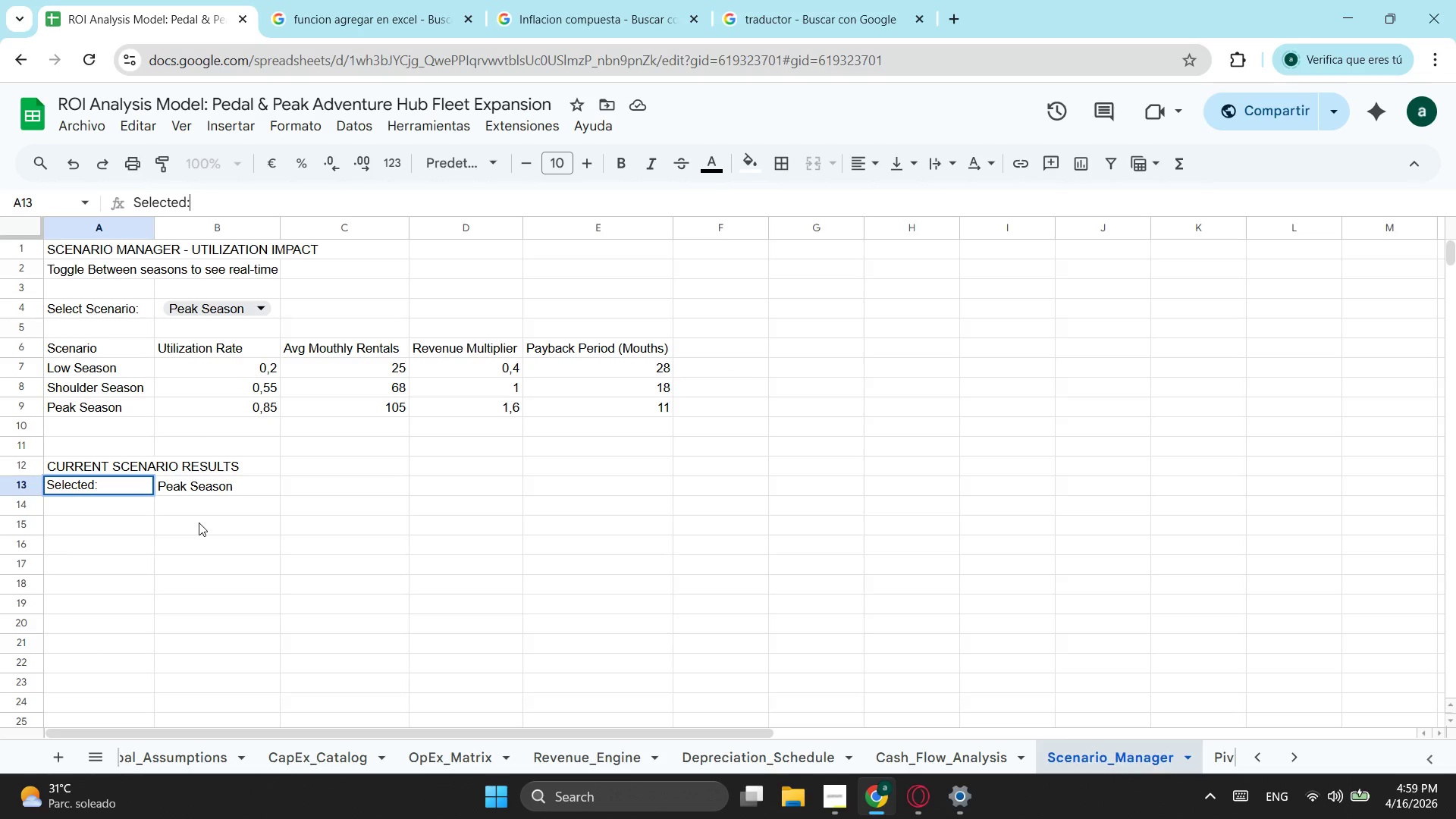 
wait(15.53)
 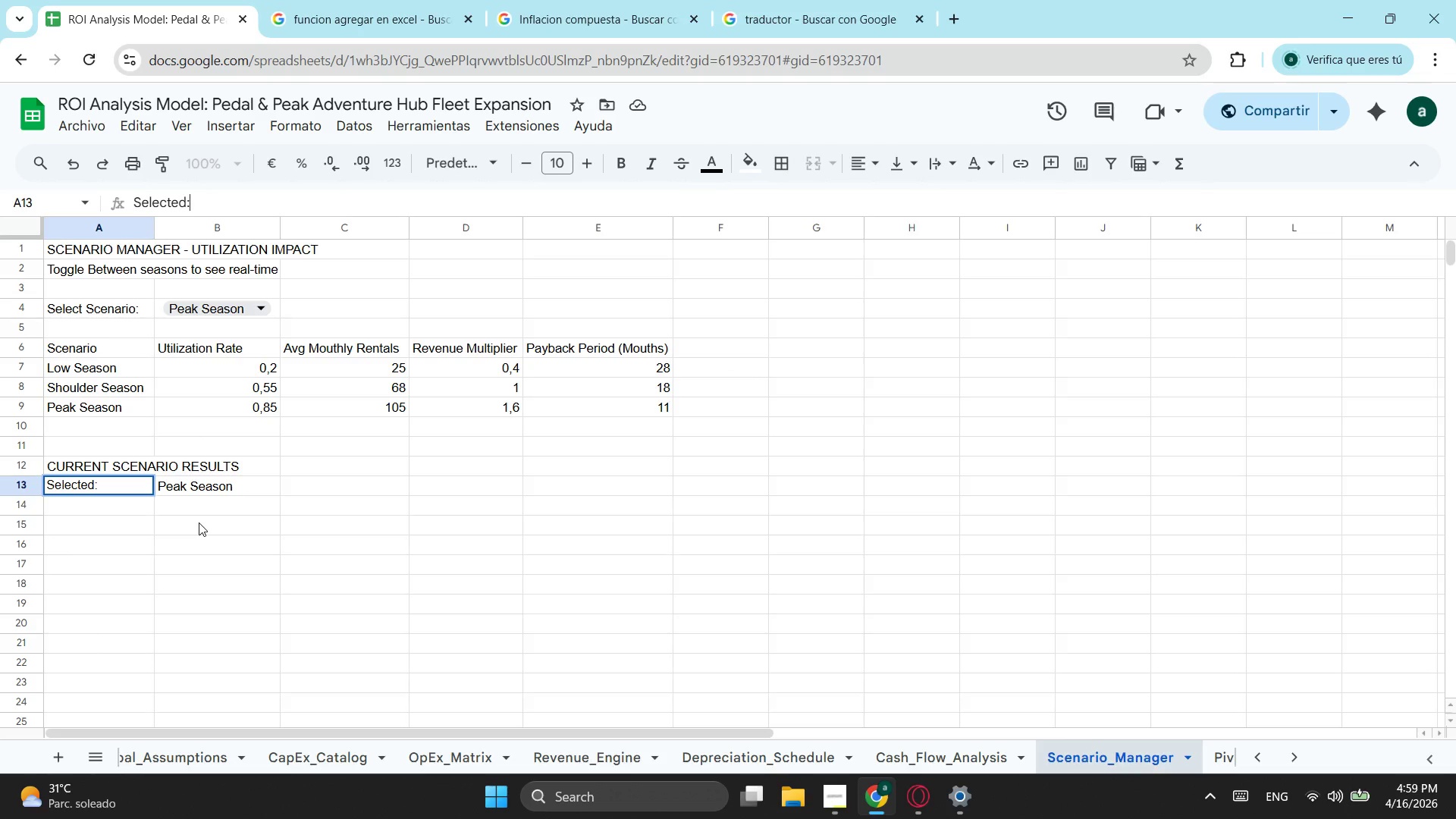 
left_click([103, 513])
 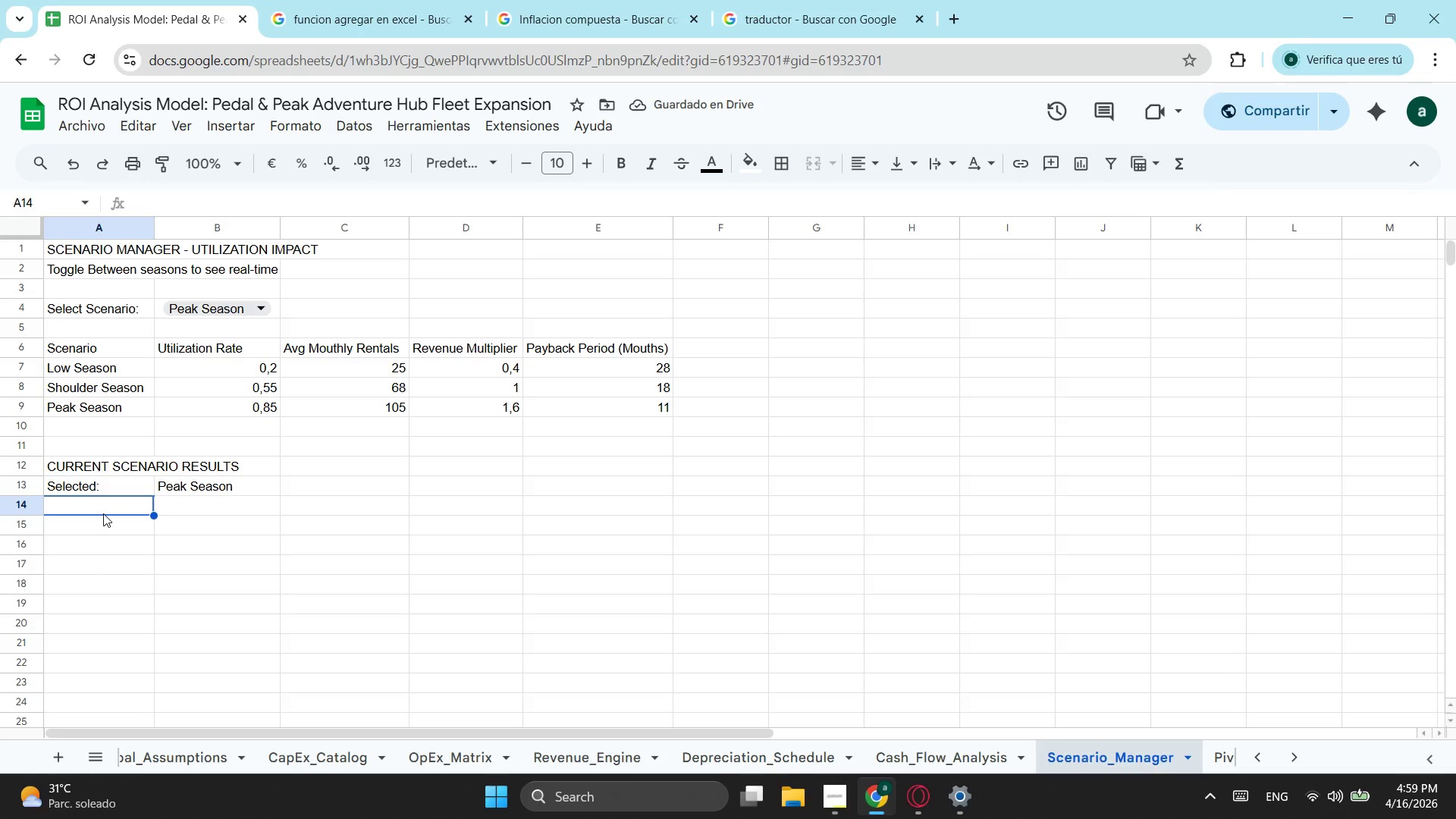 
type(Active Ul)
key(Backspace)
type(tilizatio)
 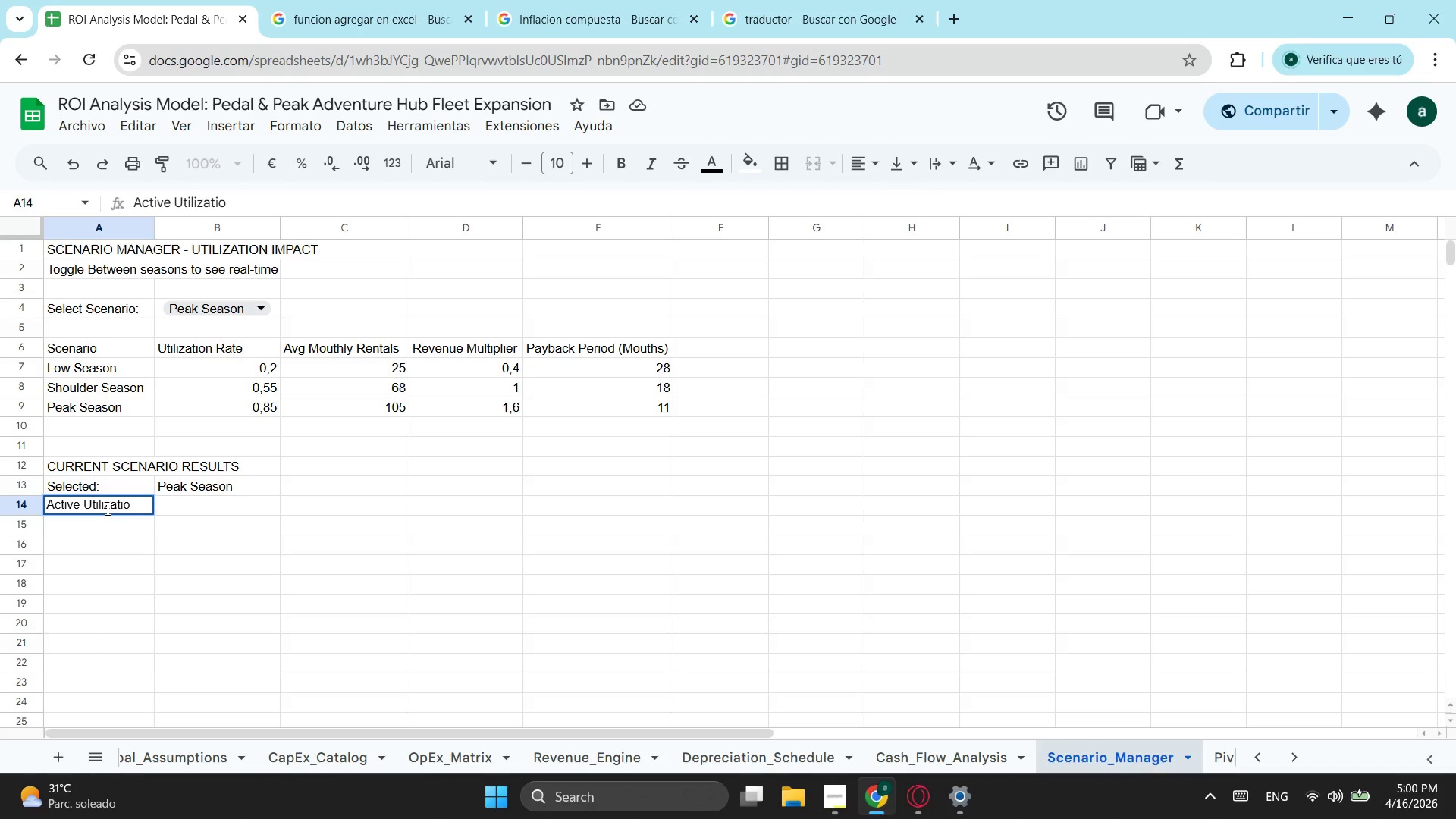 
wait(6.7)
 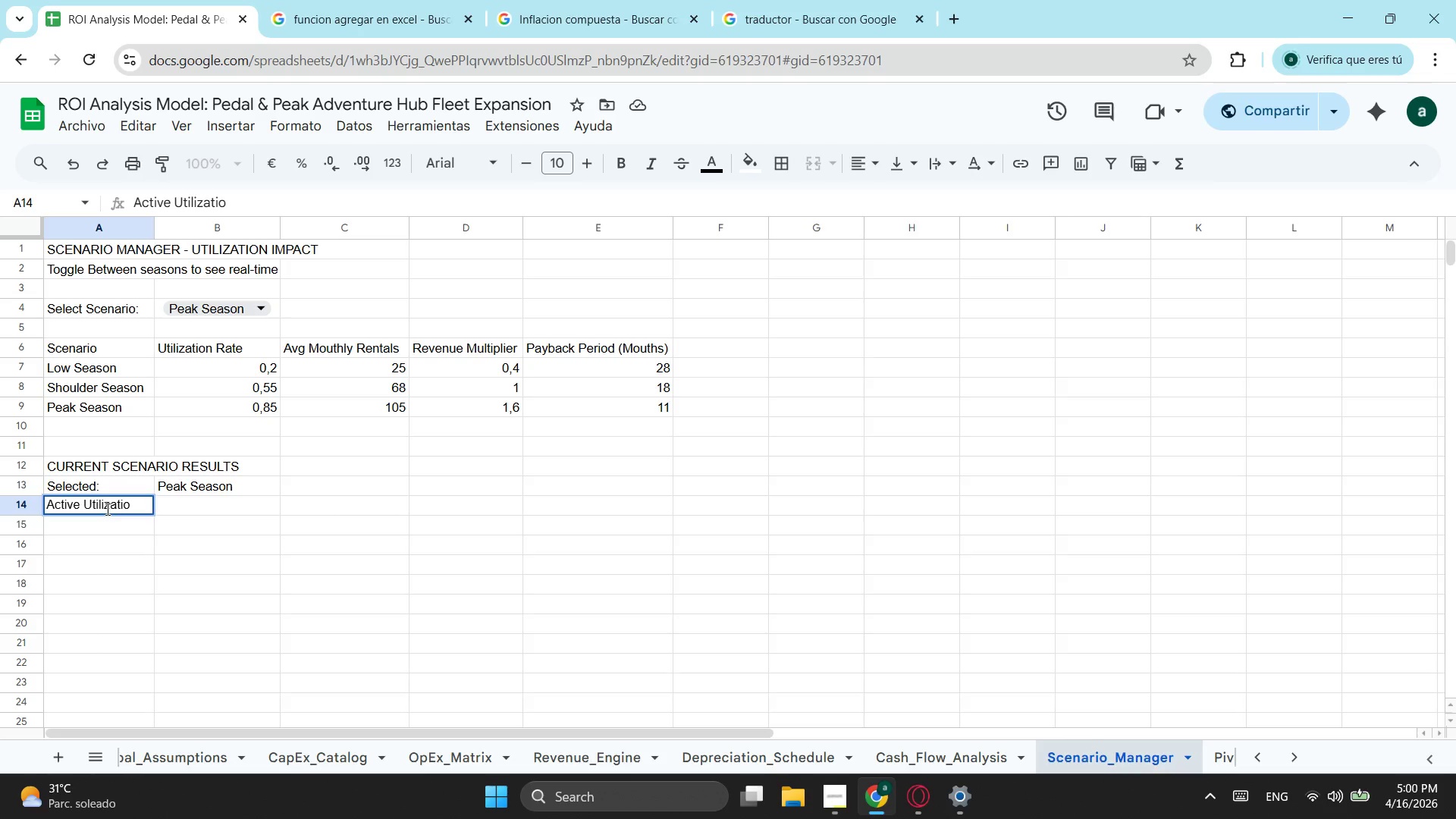 
key(N)
 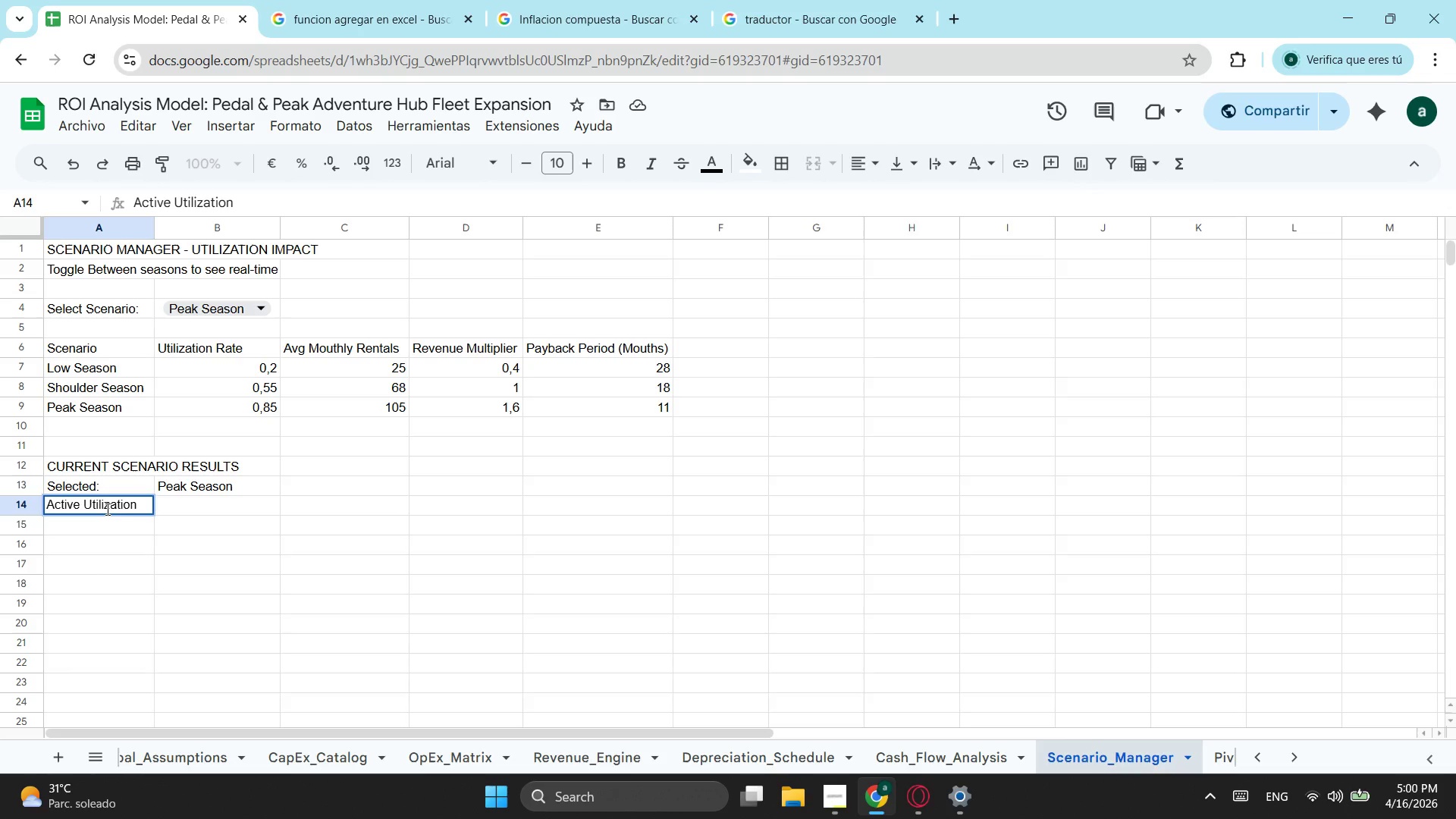 
key(Shift+ShiftLeft)
 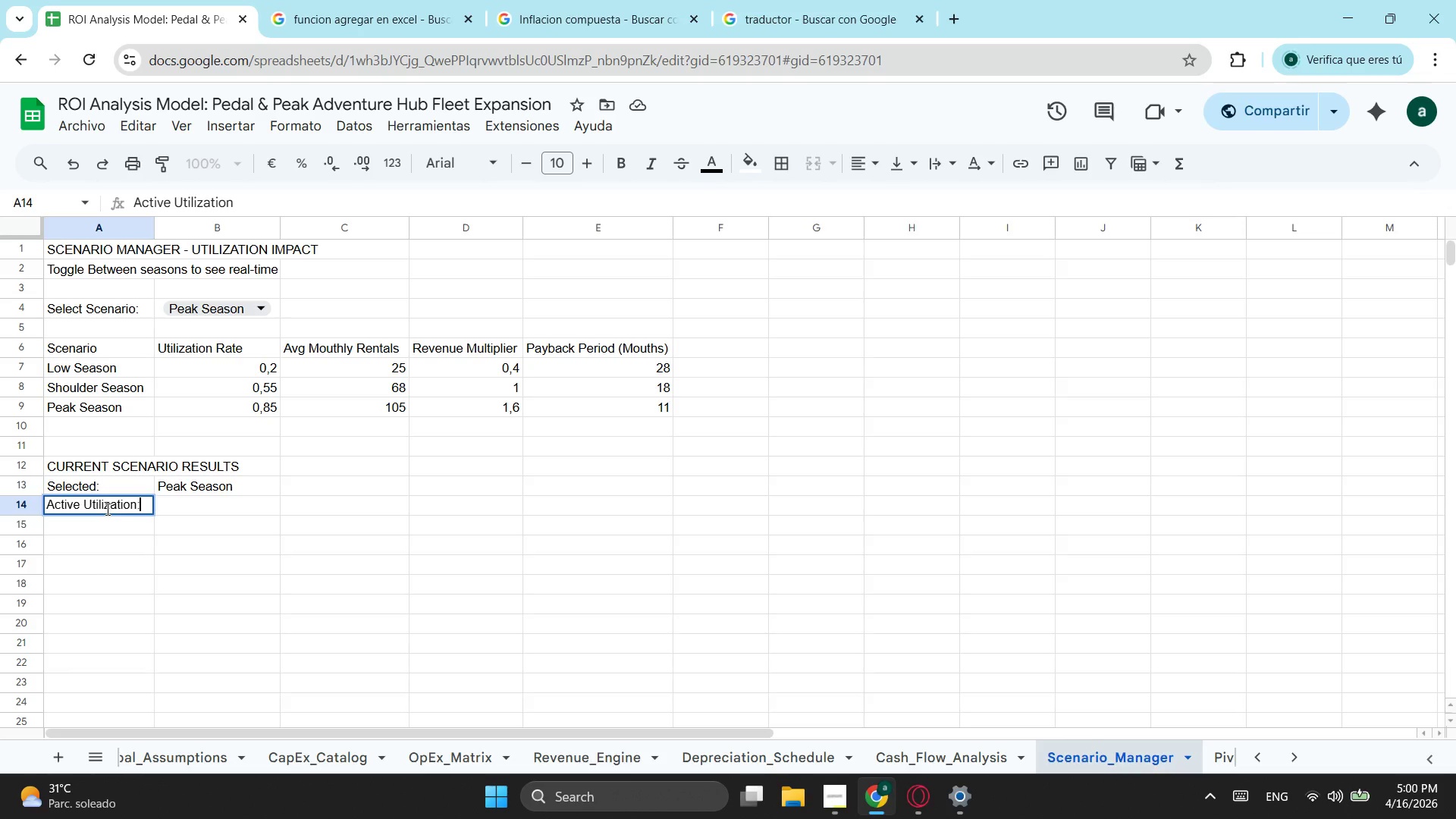 
key(Shift+Semicolon)
 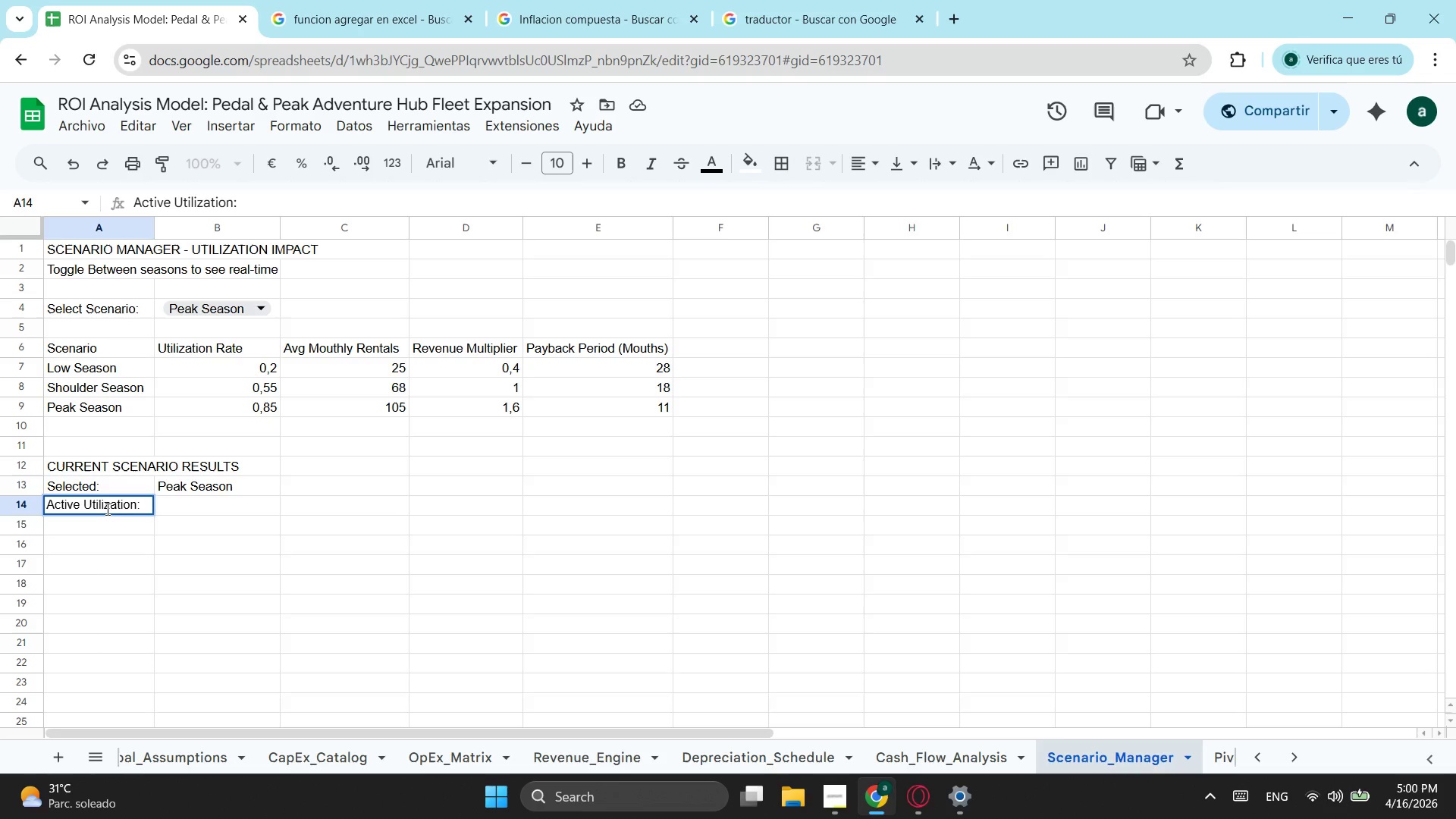 
key(Space)
 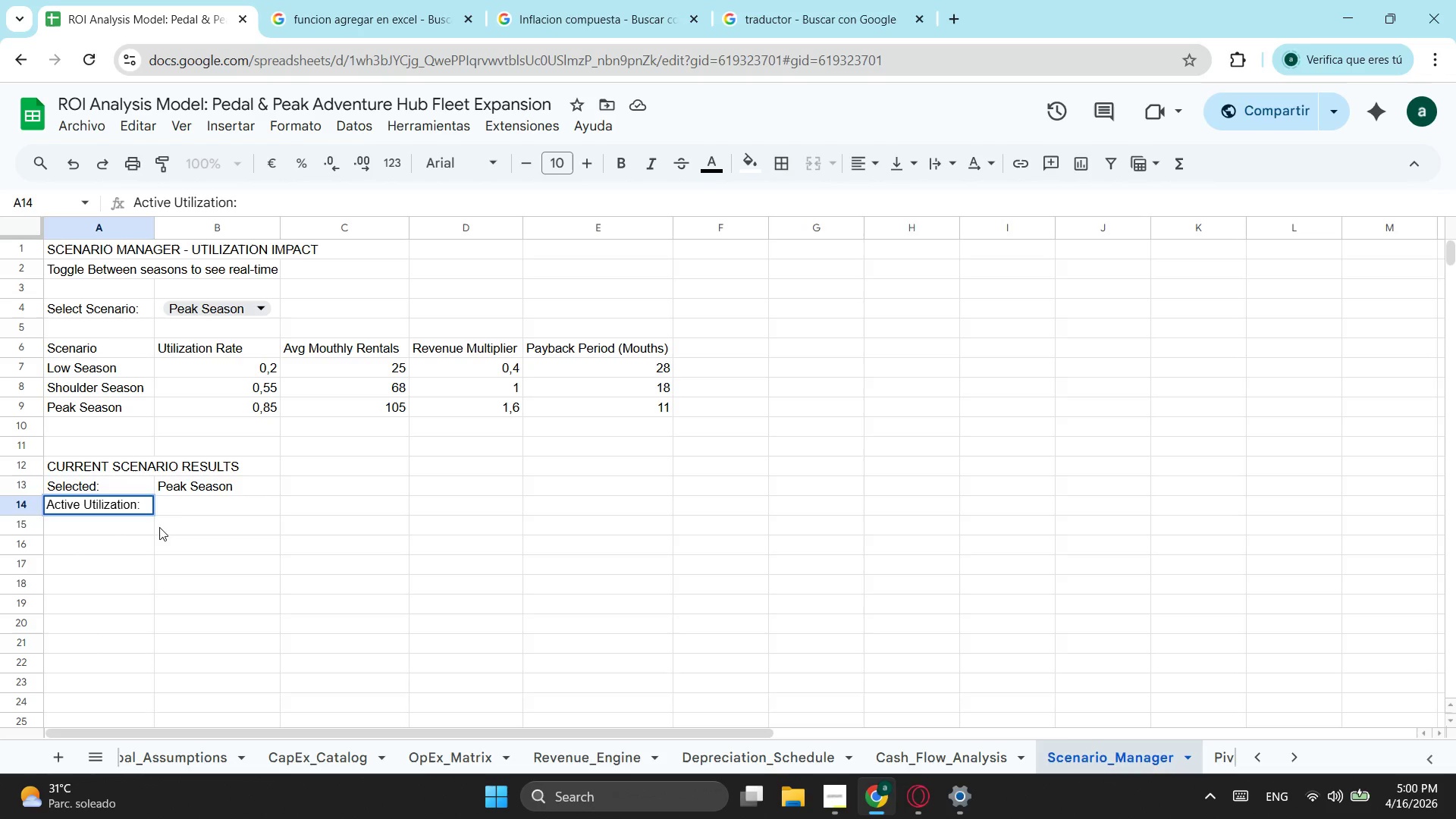 
left_click([215, 502])
 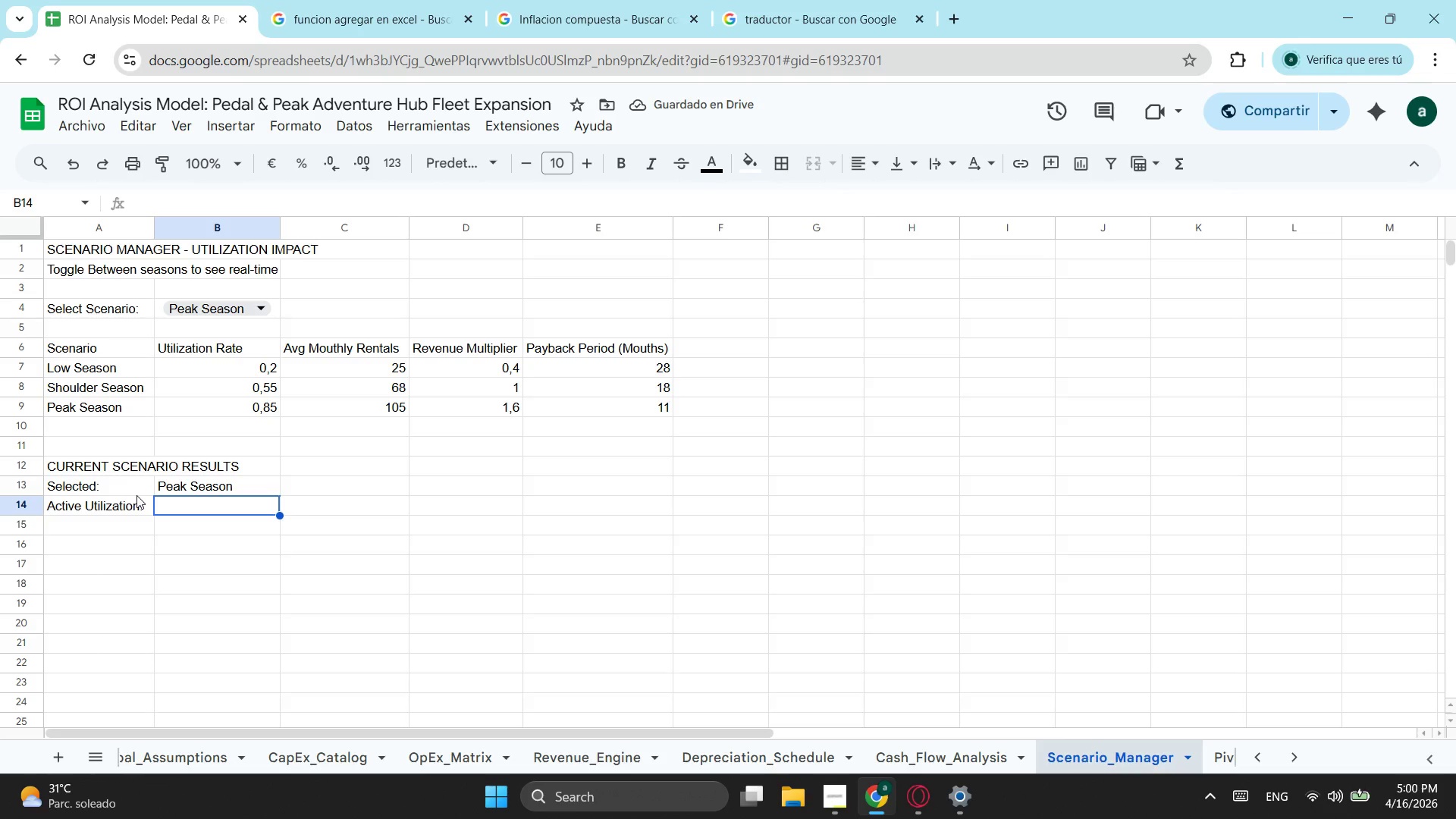 
type(=bus)
 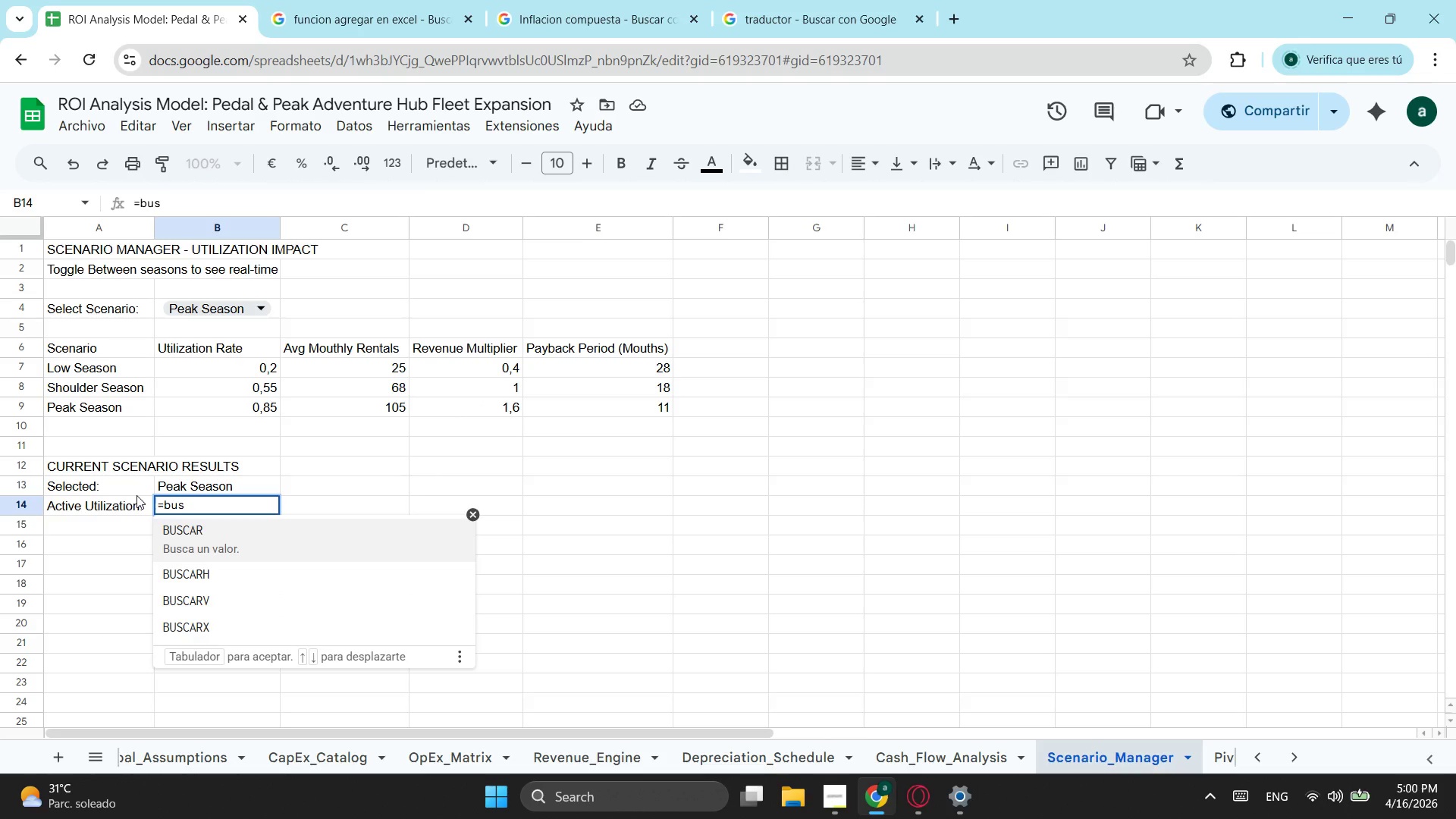 
key(ArrowDown)
 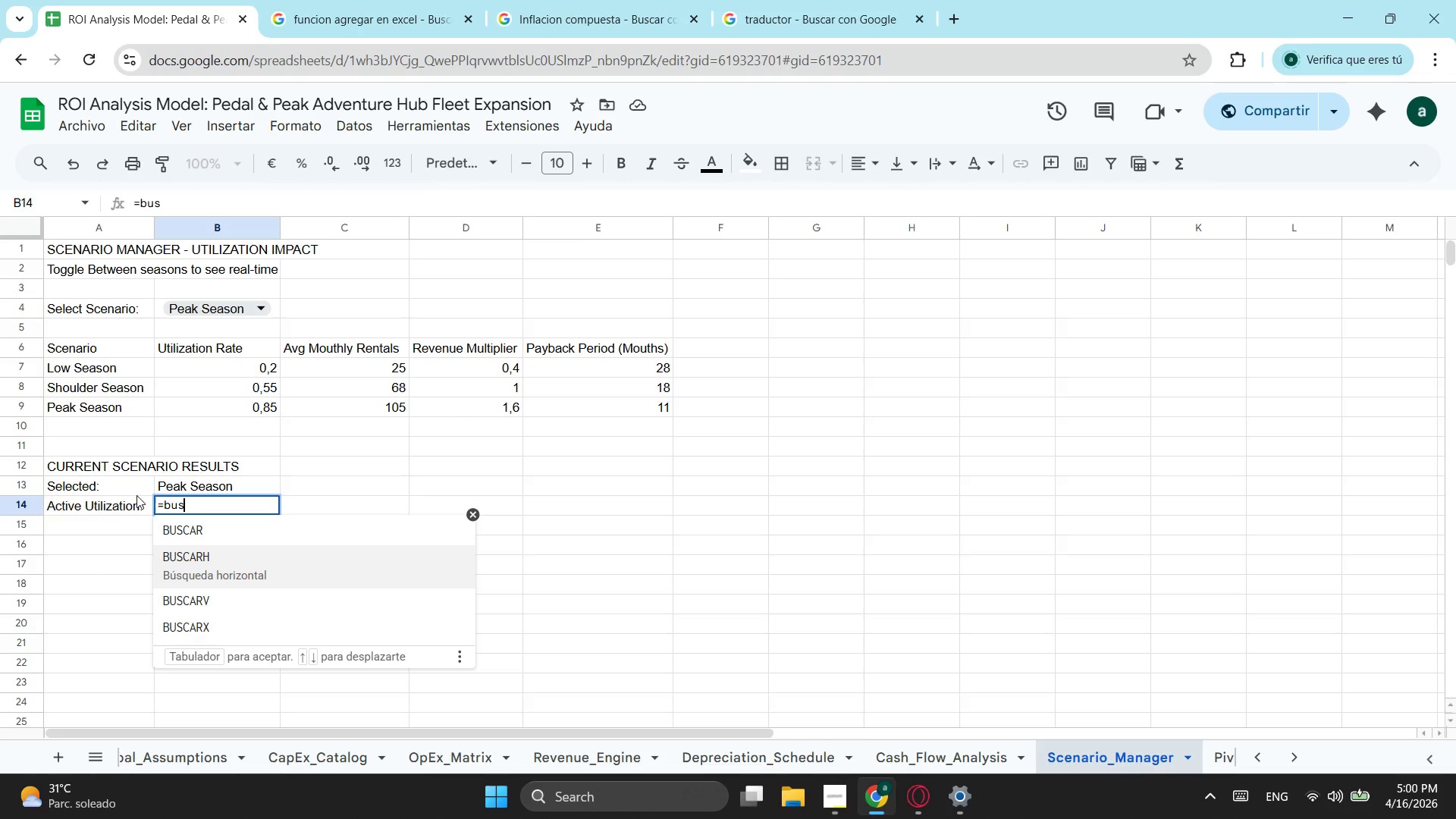 
key(ArrowDown)
 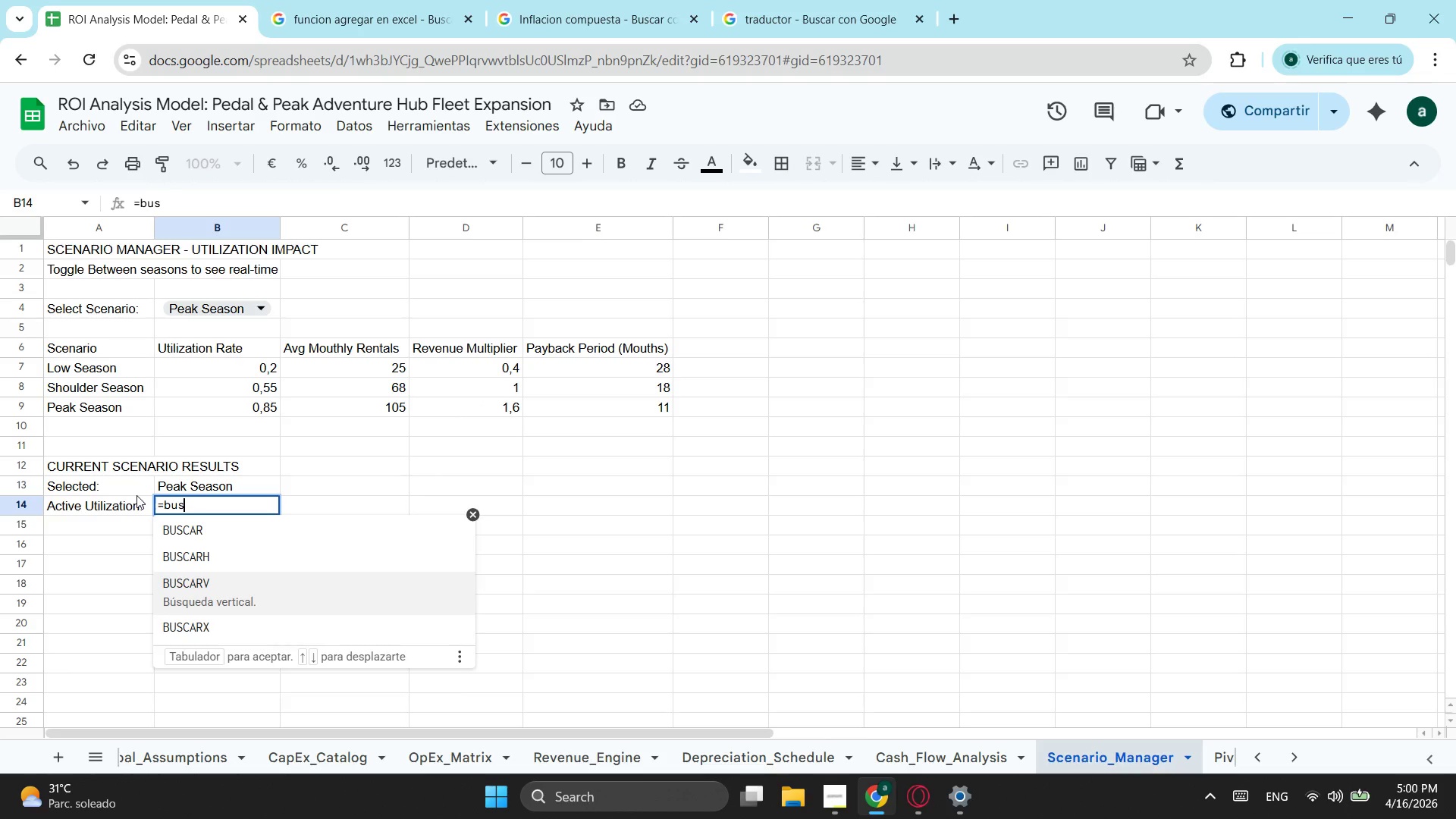 
key(ArrowDown)
 